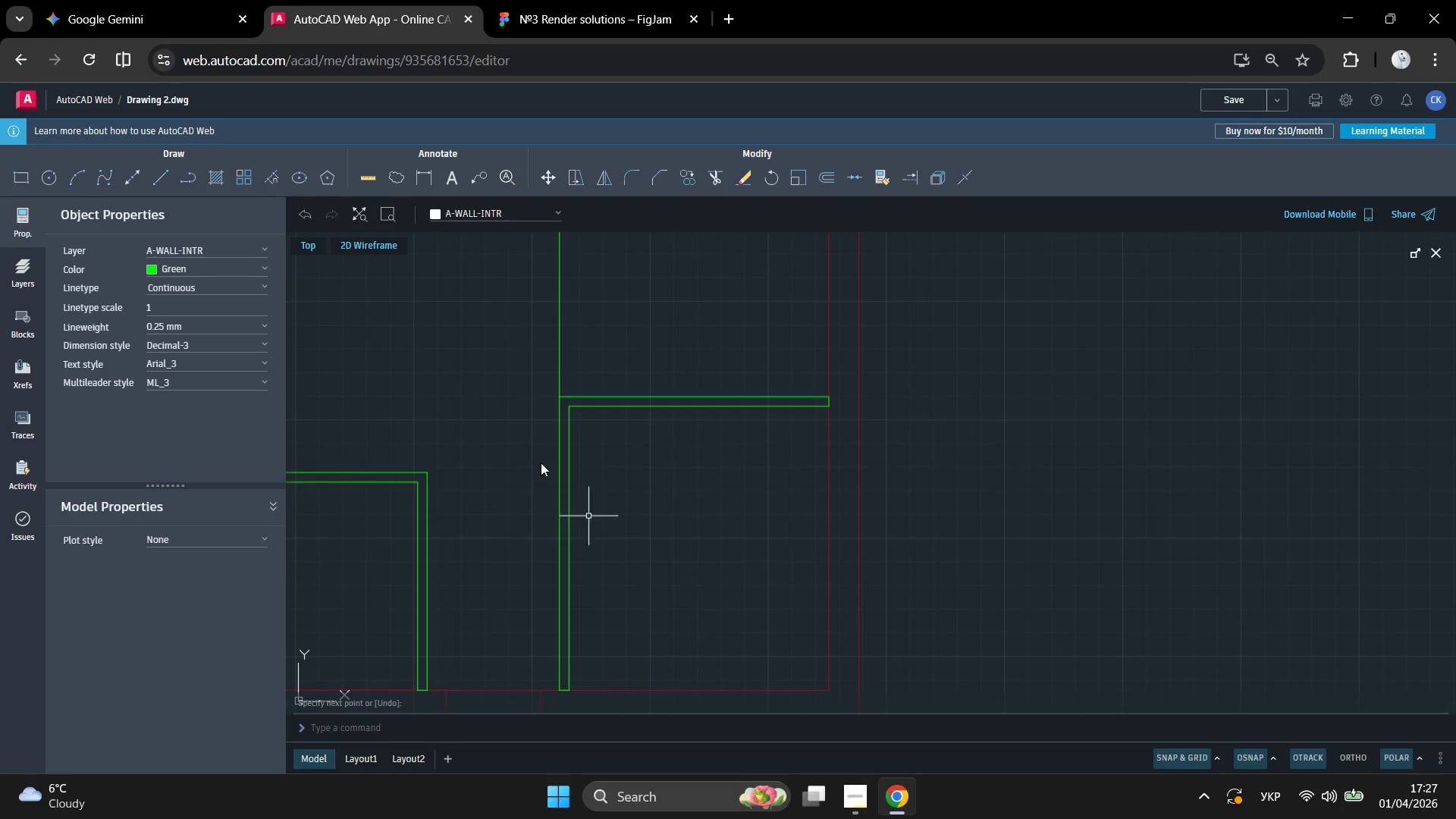 
left_click_drag(start_coordinate=[554, 452], to_coordinate=[478, 527])
 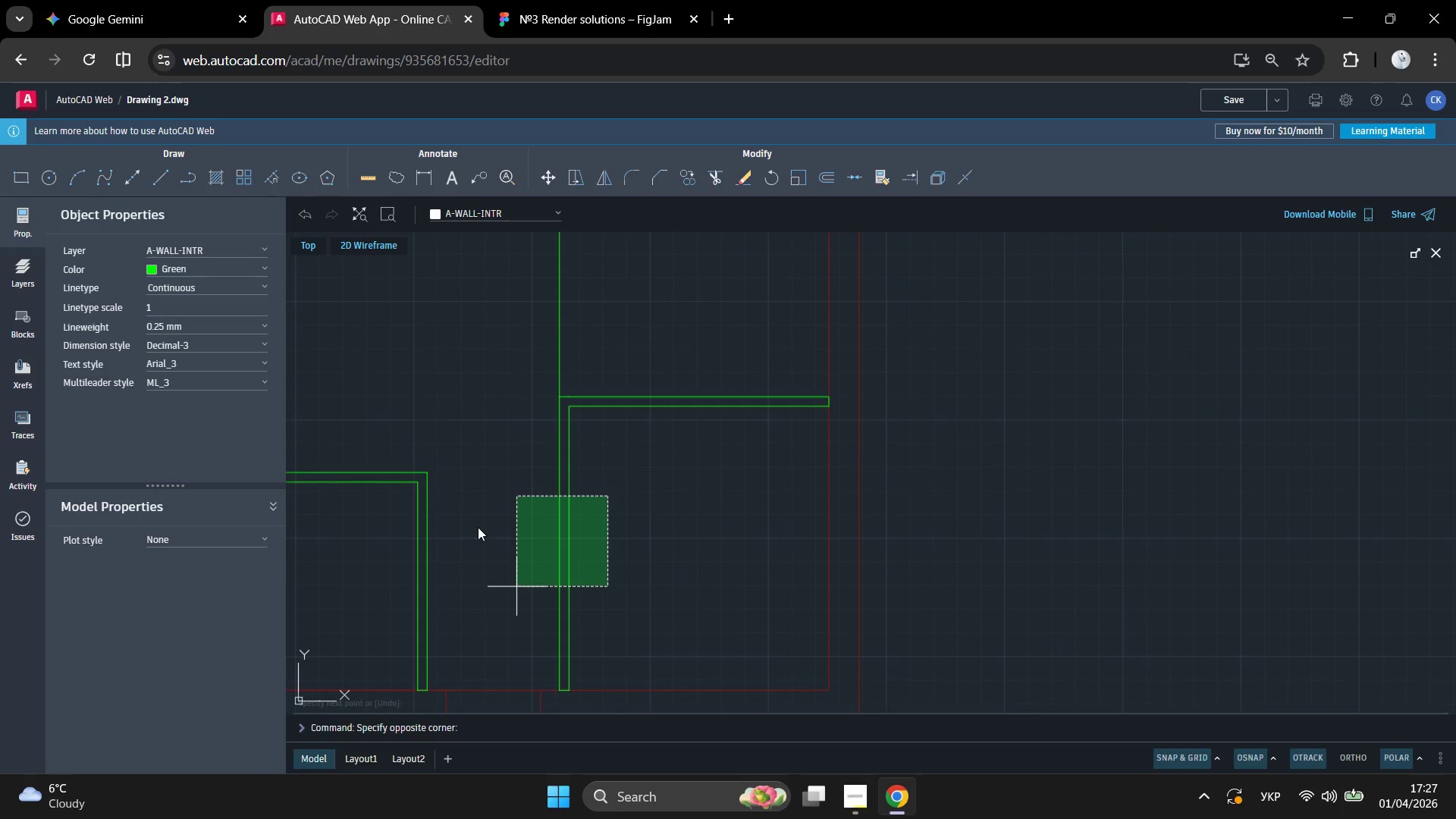 
left_click([478, 527])
 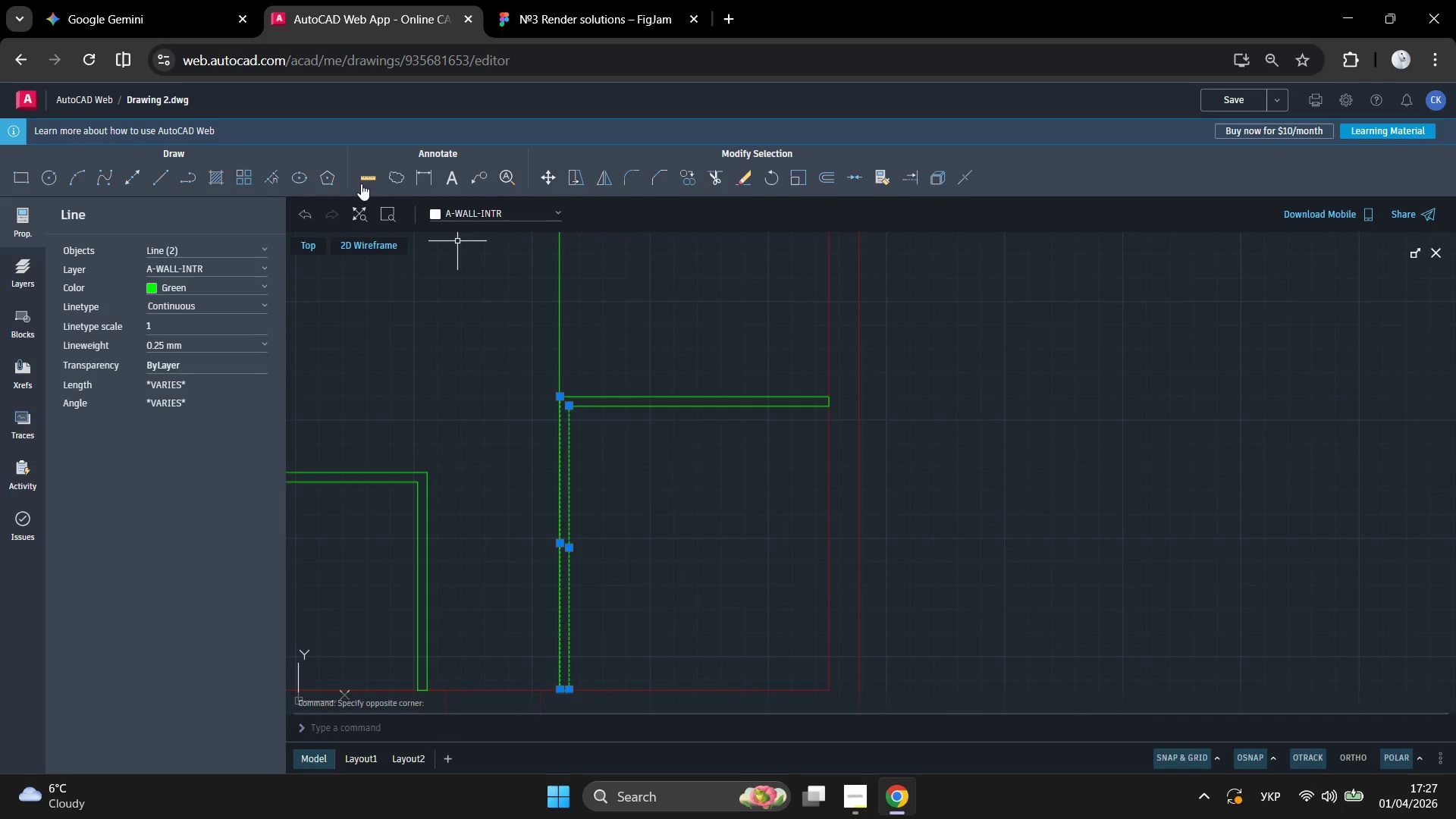 
left_click([548, 183])
 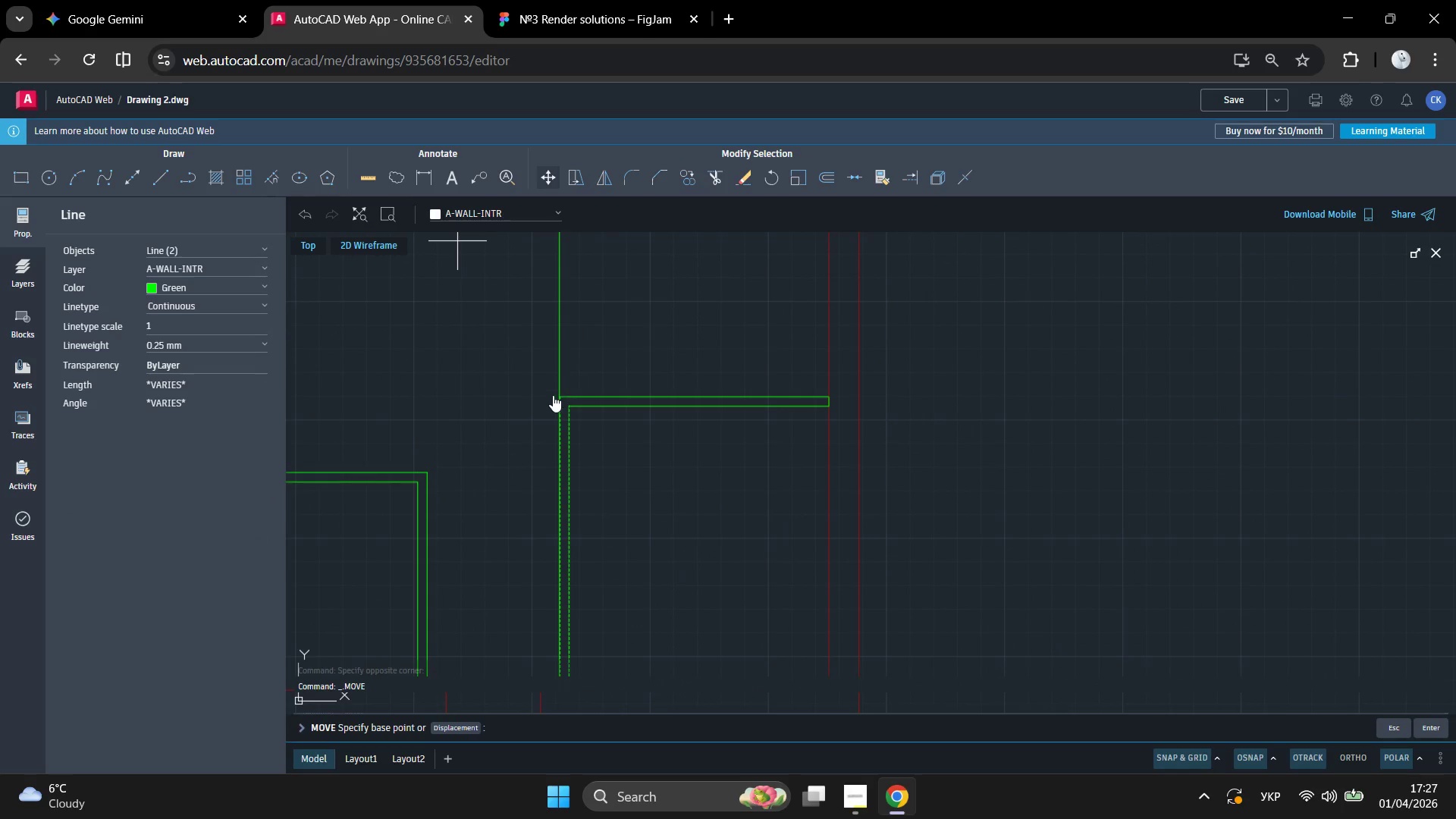 
scroll: coordinate [568, 397], scroll_direction: up, amount: 3.0
 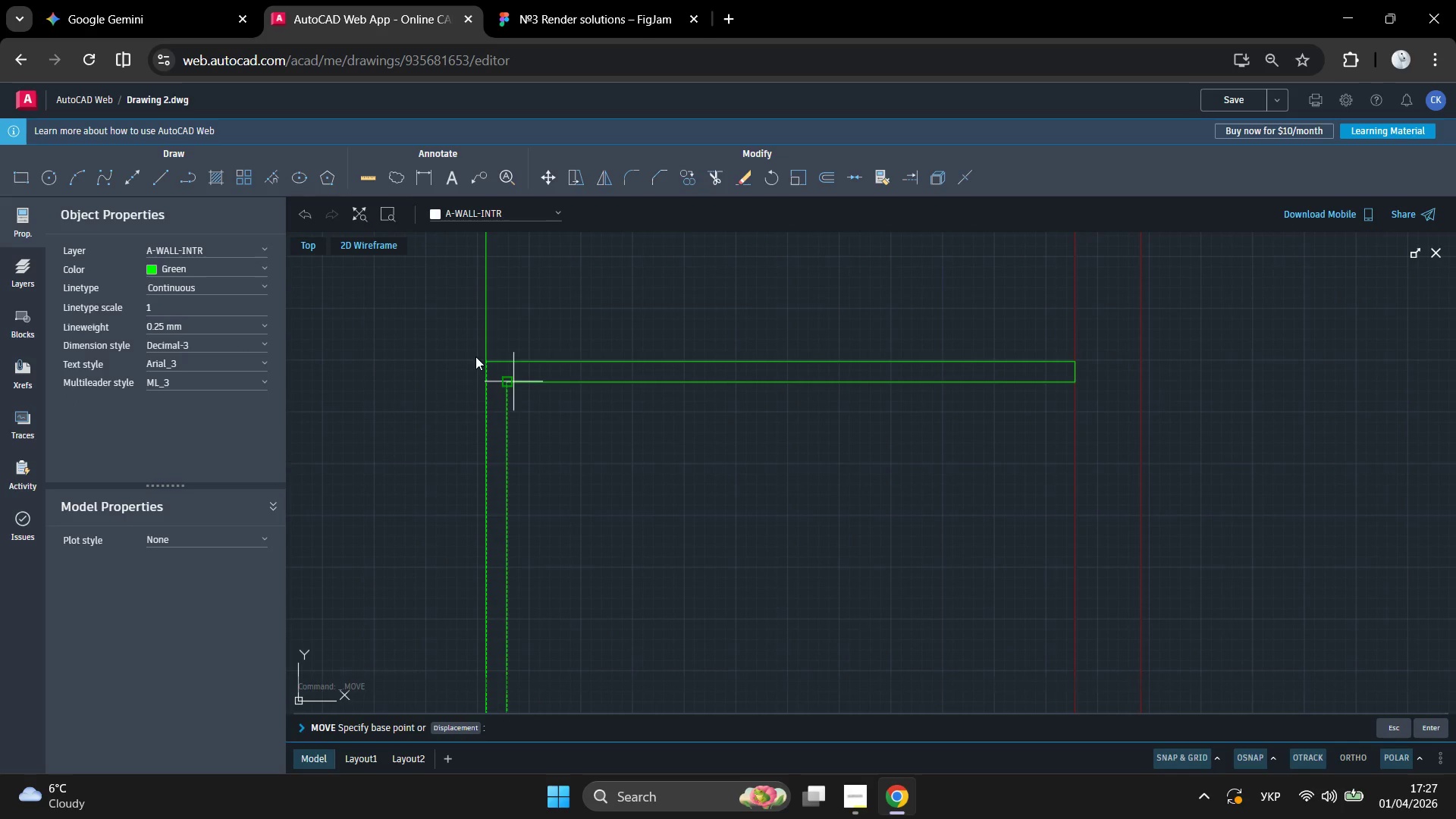 
left_click([472, 356])
 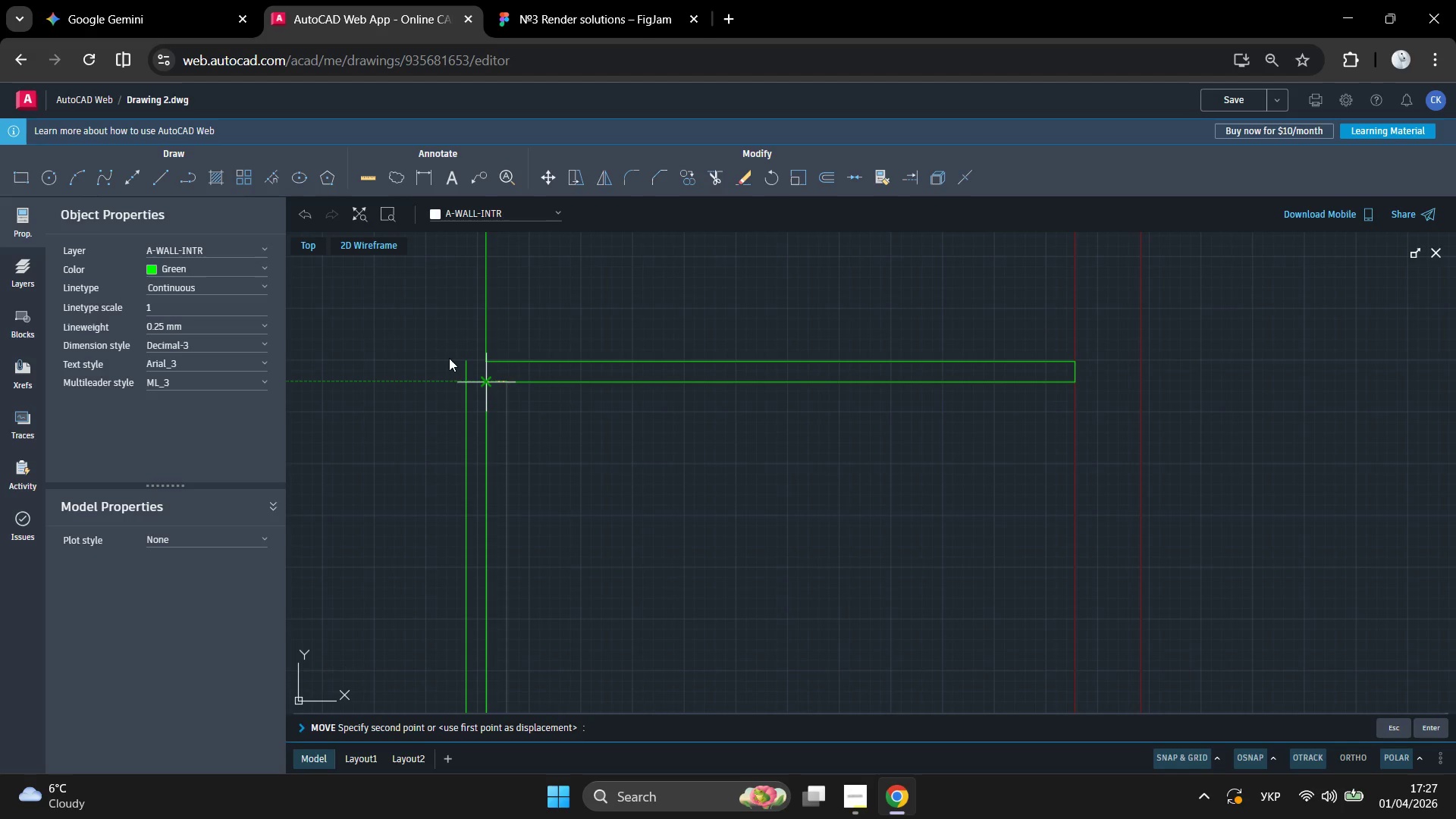 
left_click([449, 358])
 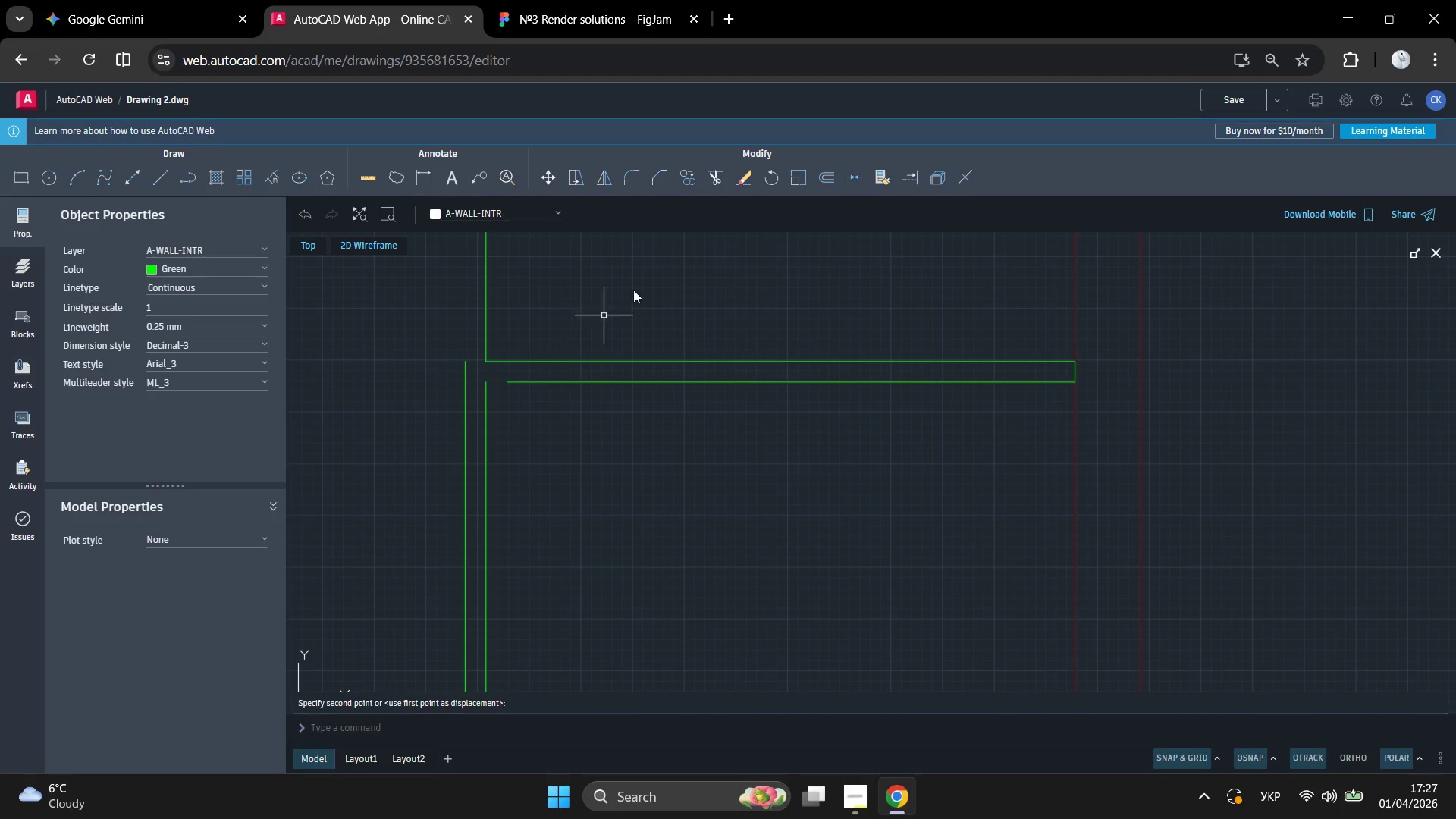 
scroll: coordinate [560, 364], scroll_direction: down, amount: 2.0
 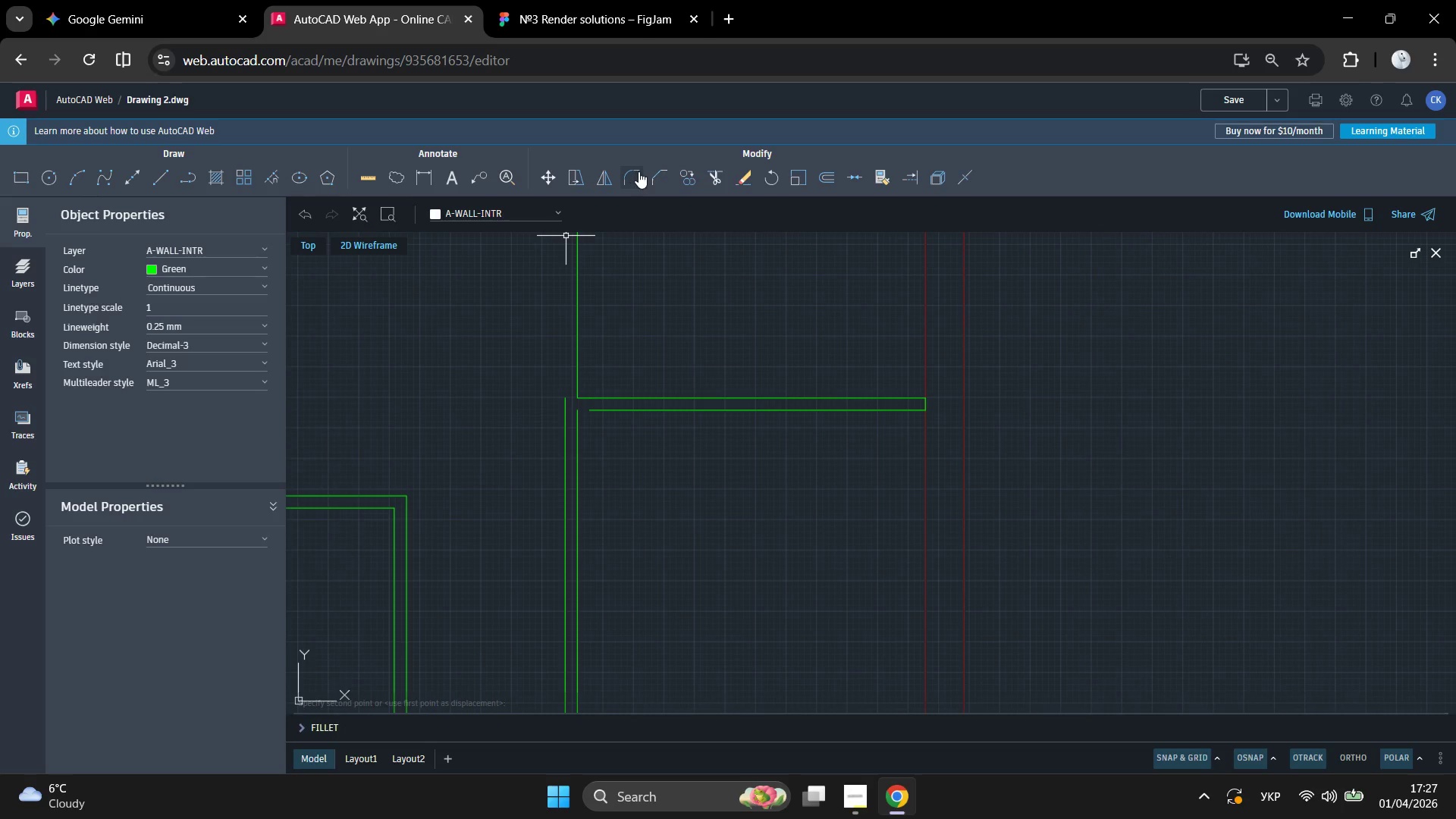 
left_click([658, 171])
 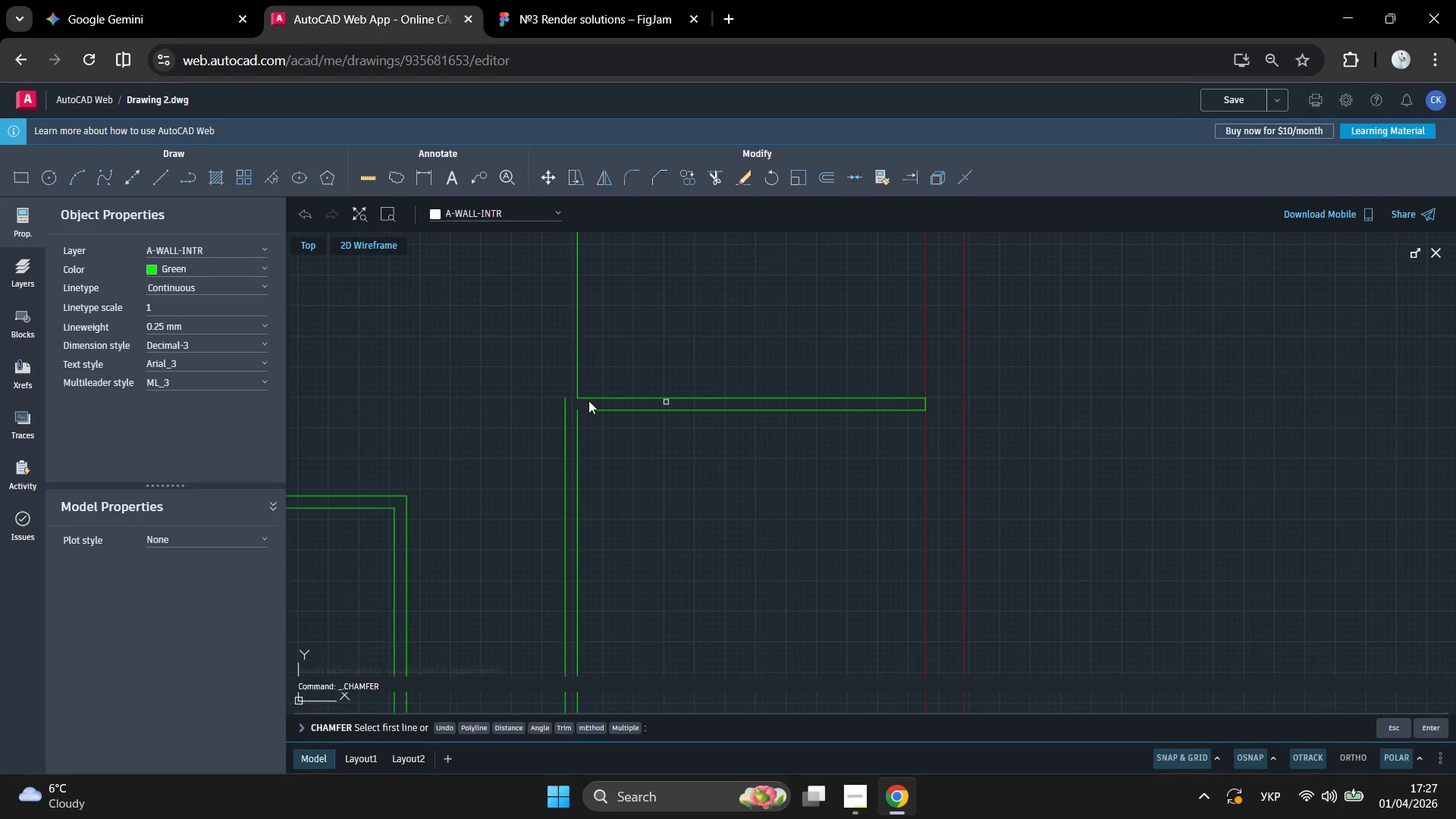 
scroll: coordinate [573, 424], scroll_direction: up, amount: 1.0
 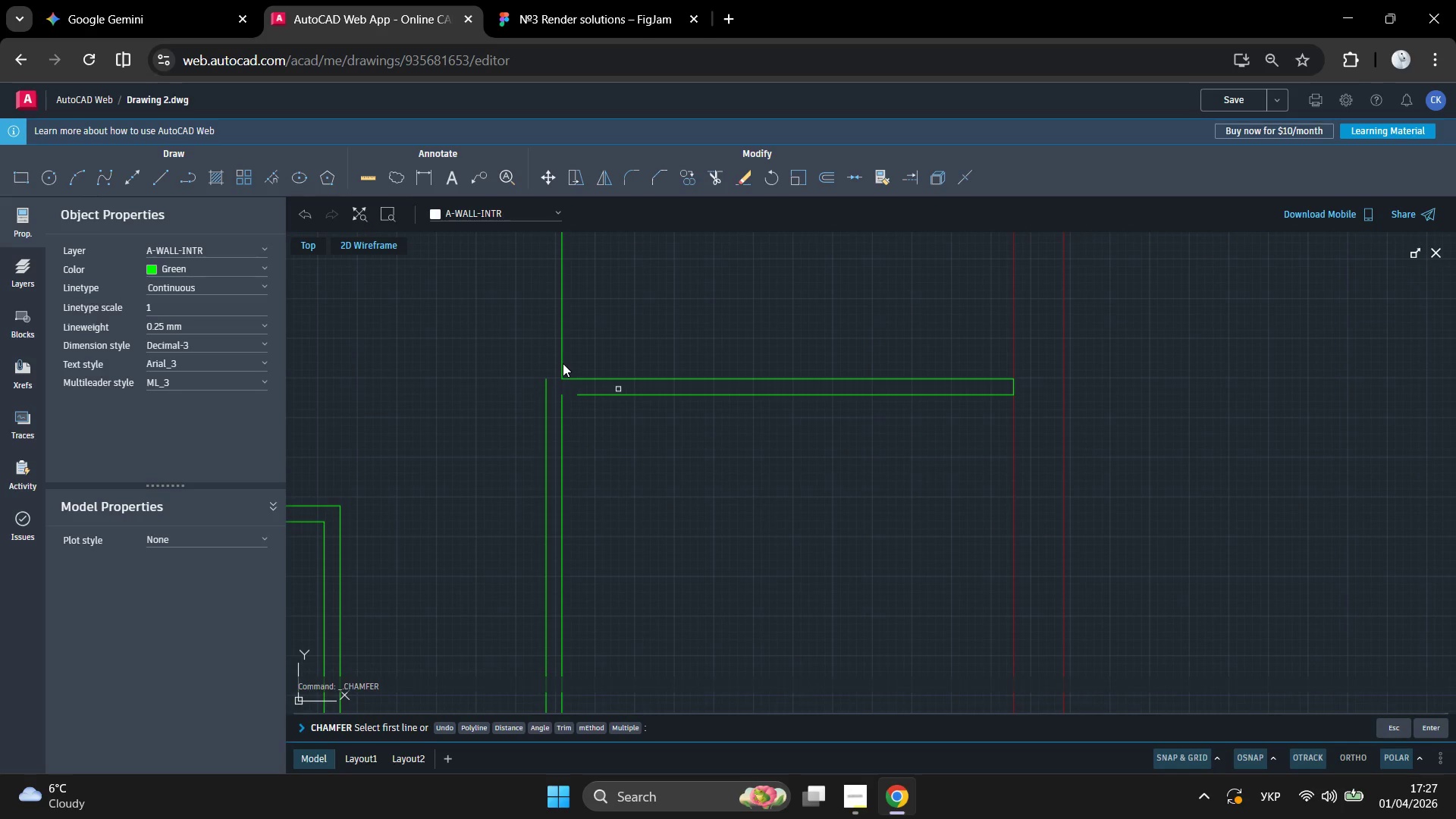 
left_click([561, 371])
 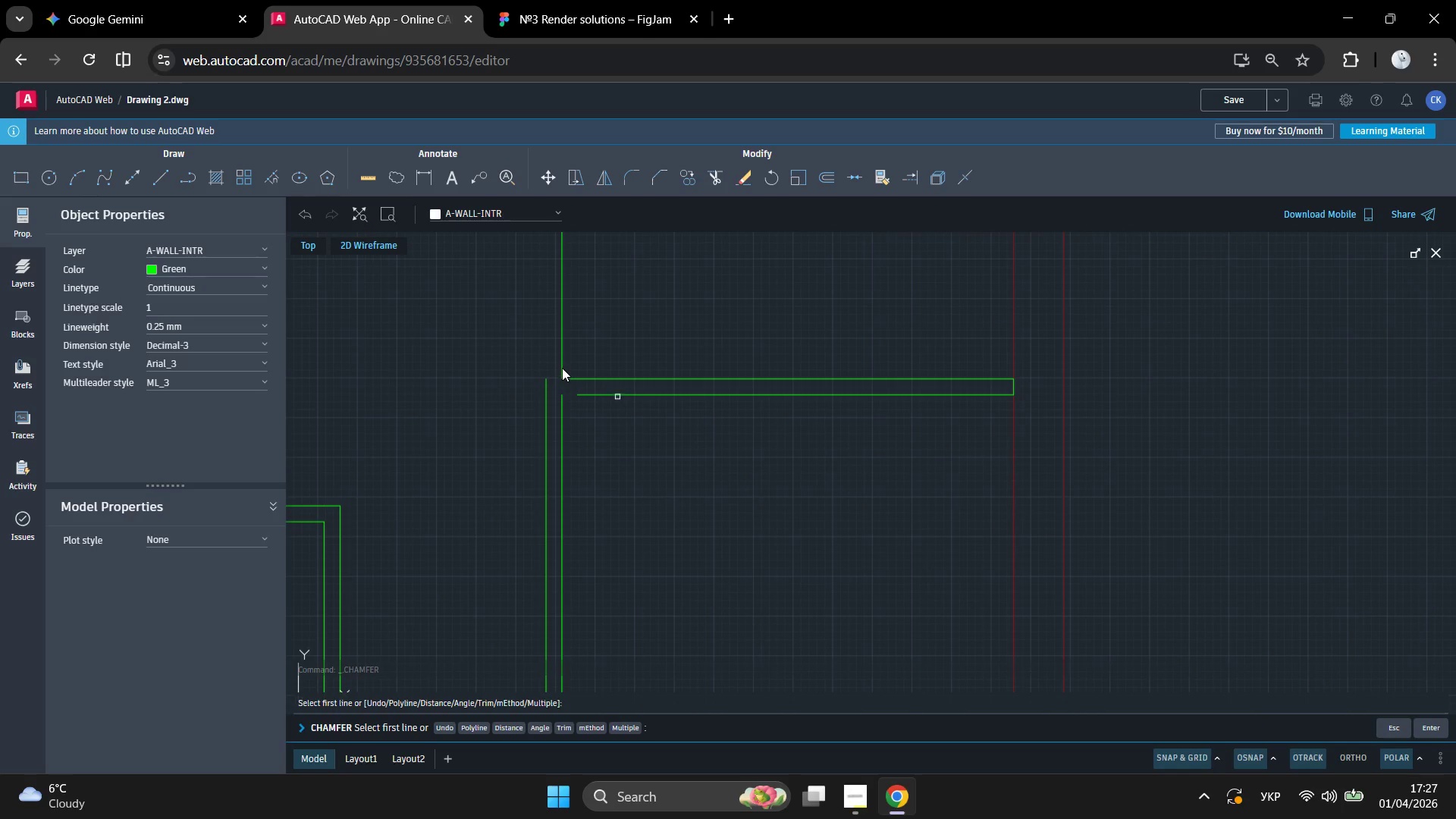 
left_click([563, 366])
 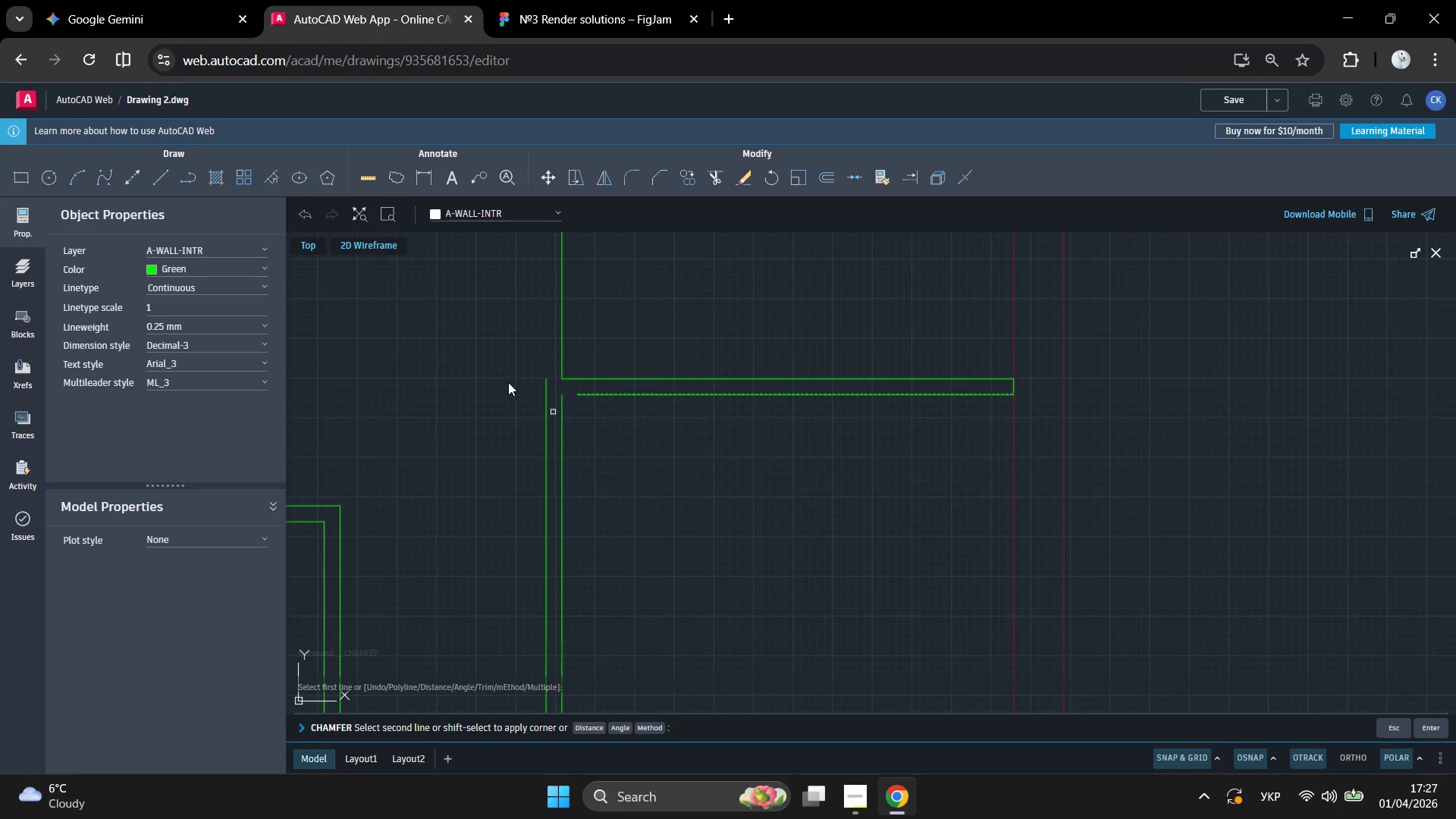 
left_click([514, 383])
 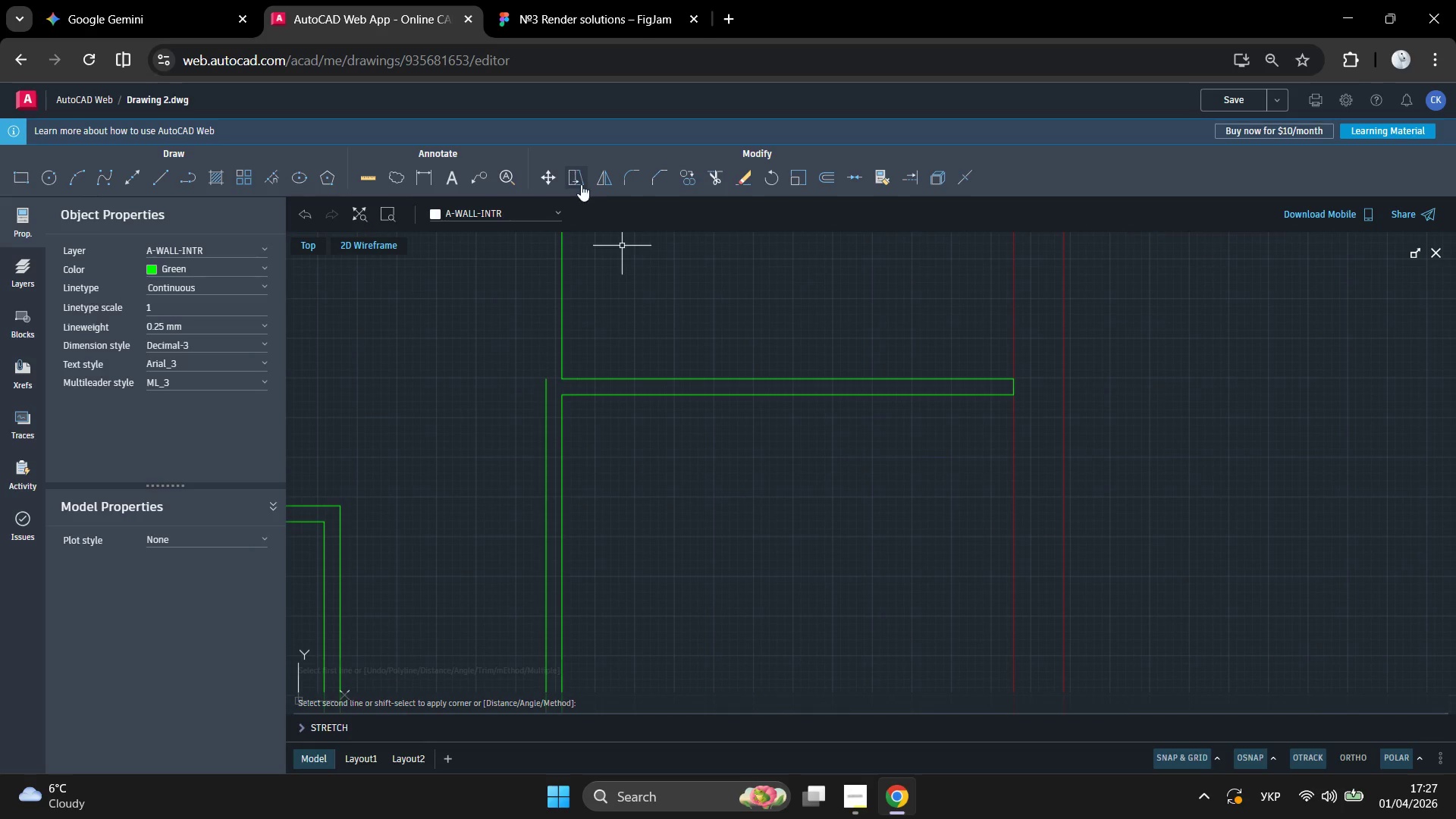 
key(Space)
 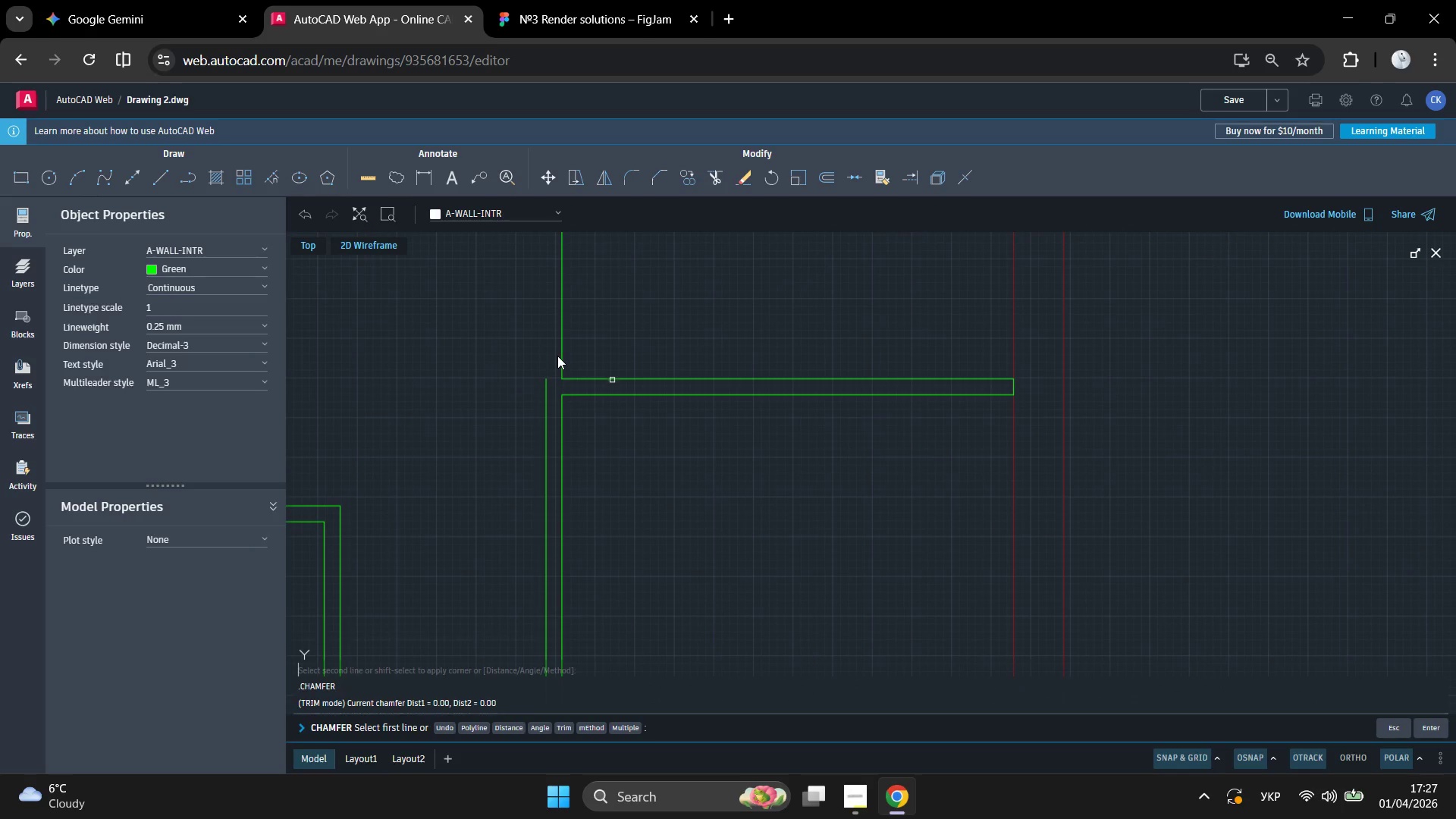 
left_click([557, 356])
 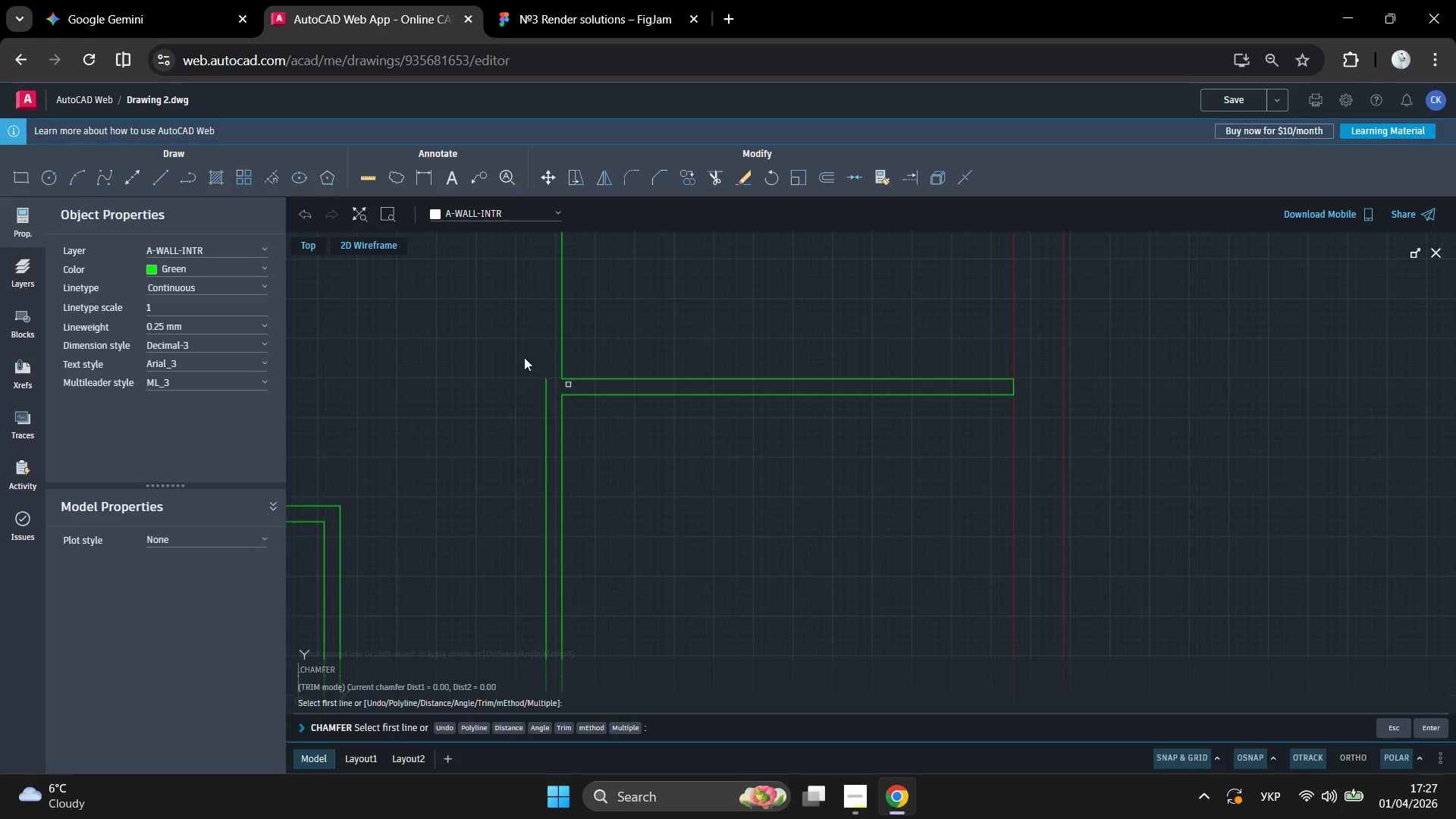 
left_click([531, 356])
 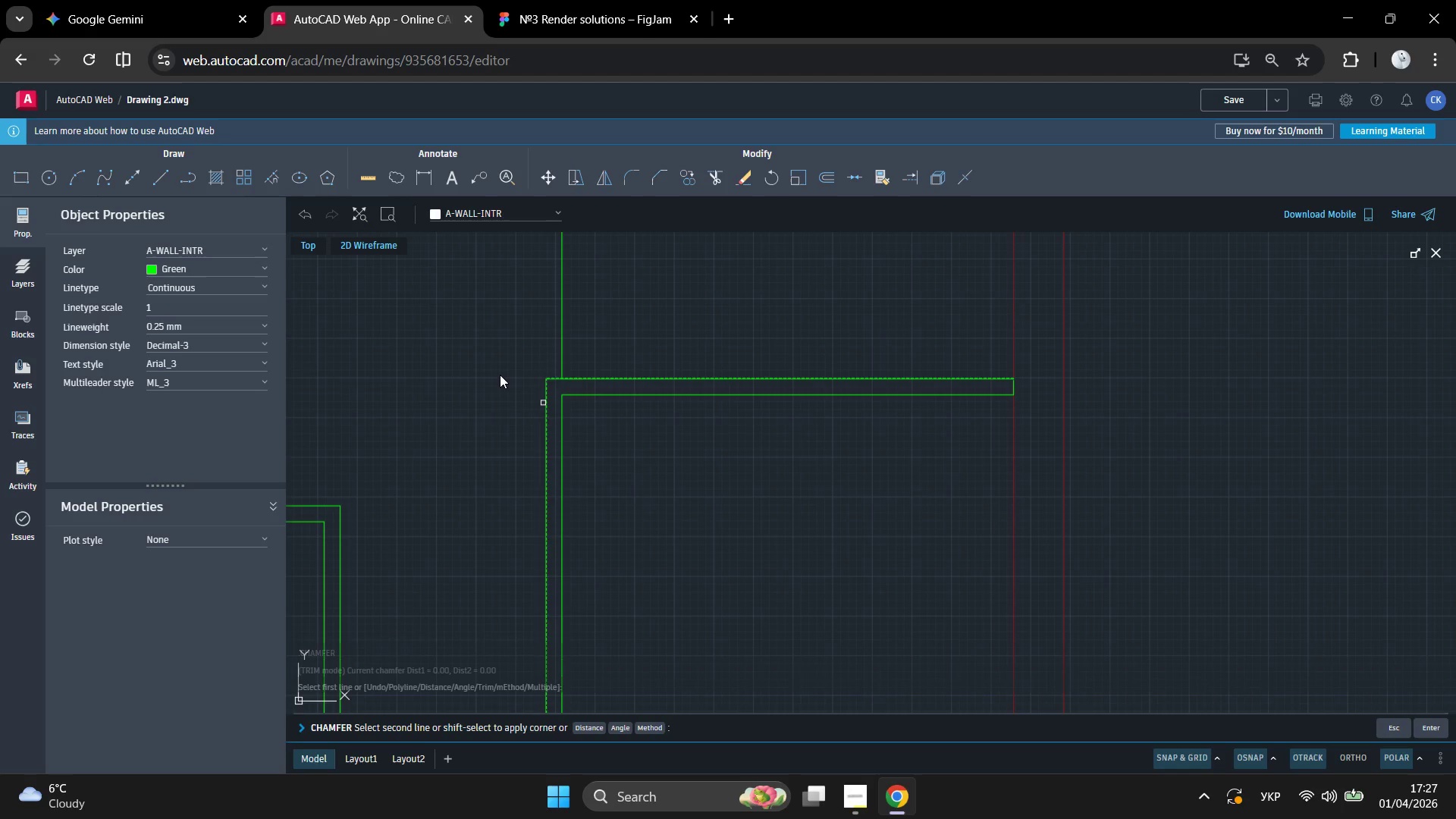 
left_click([501, 375])
 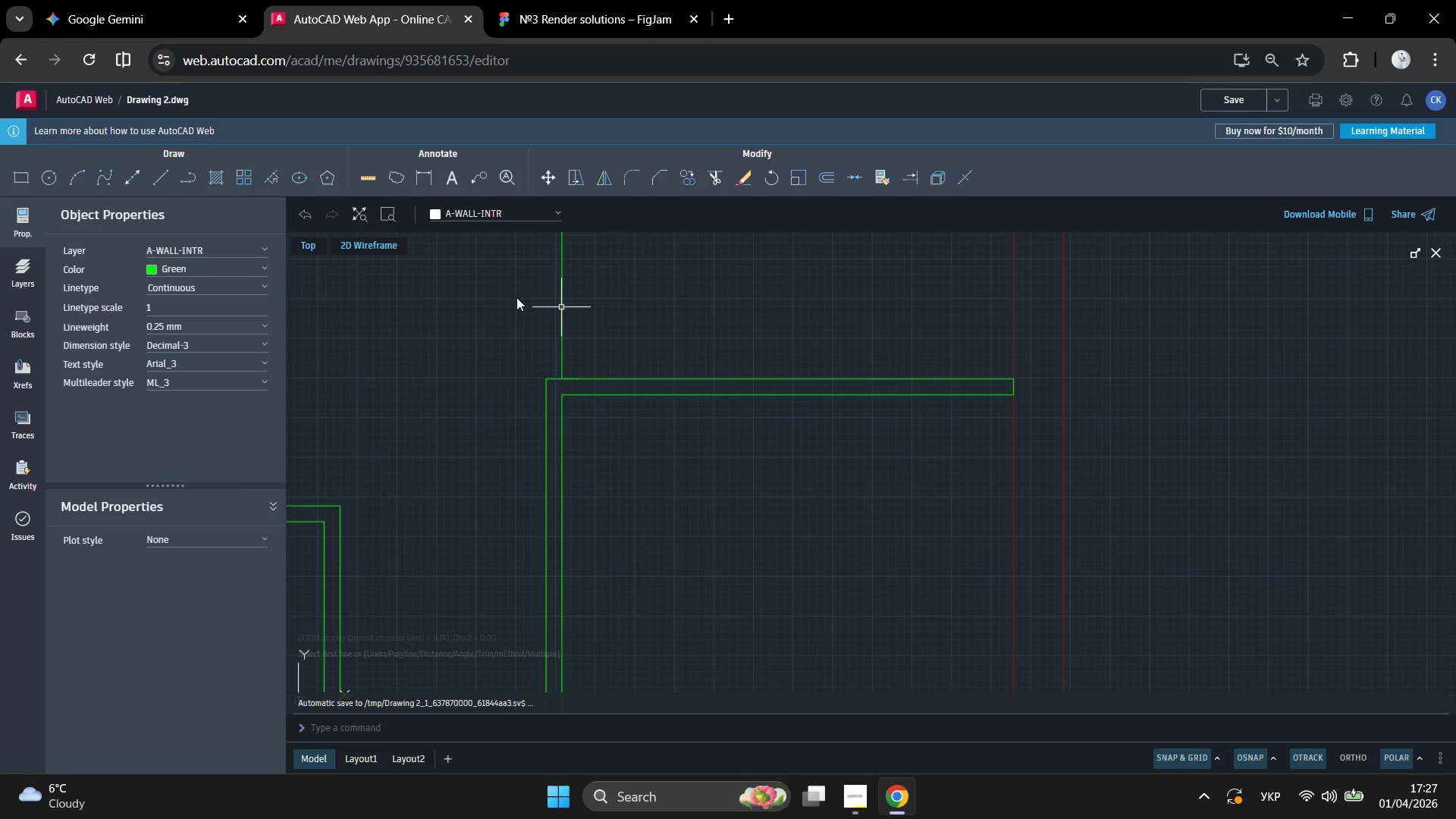 
key(Space)
 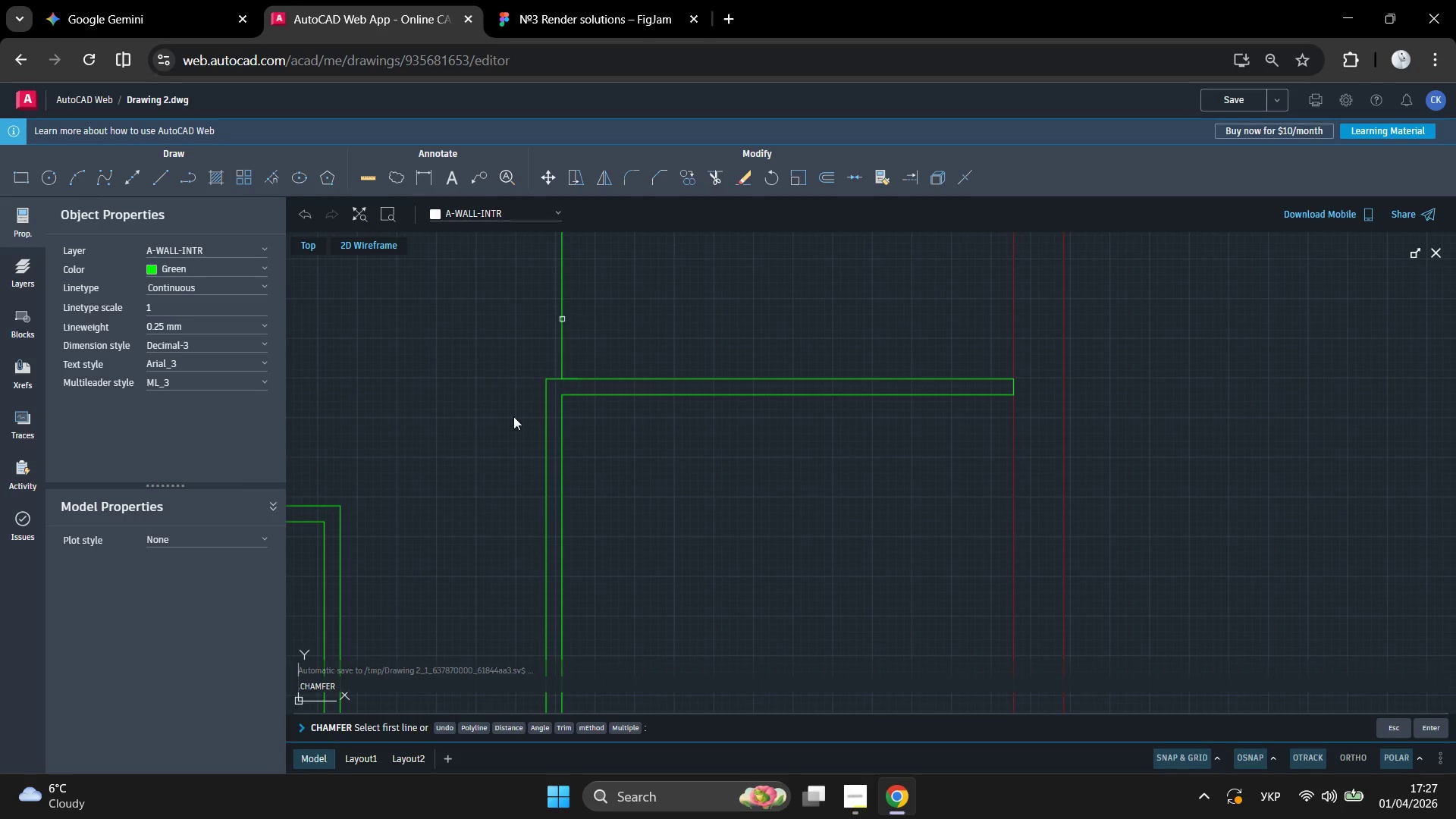 
scroll: coordinate [587, 339], scroll_direction: down, amount: 4.0
 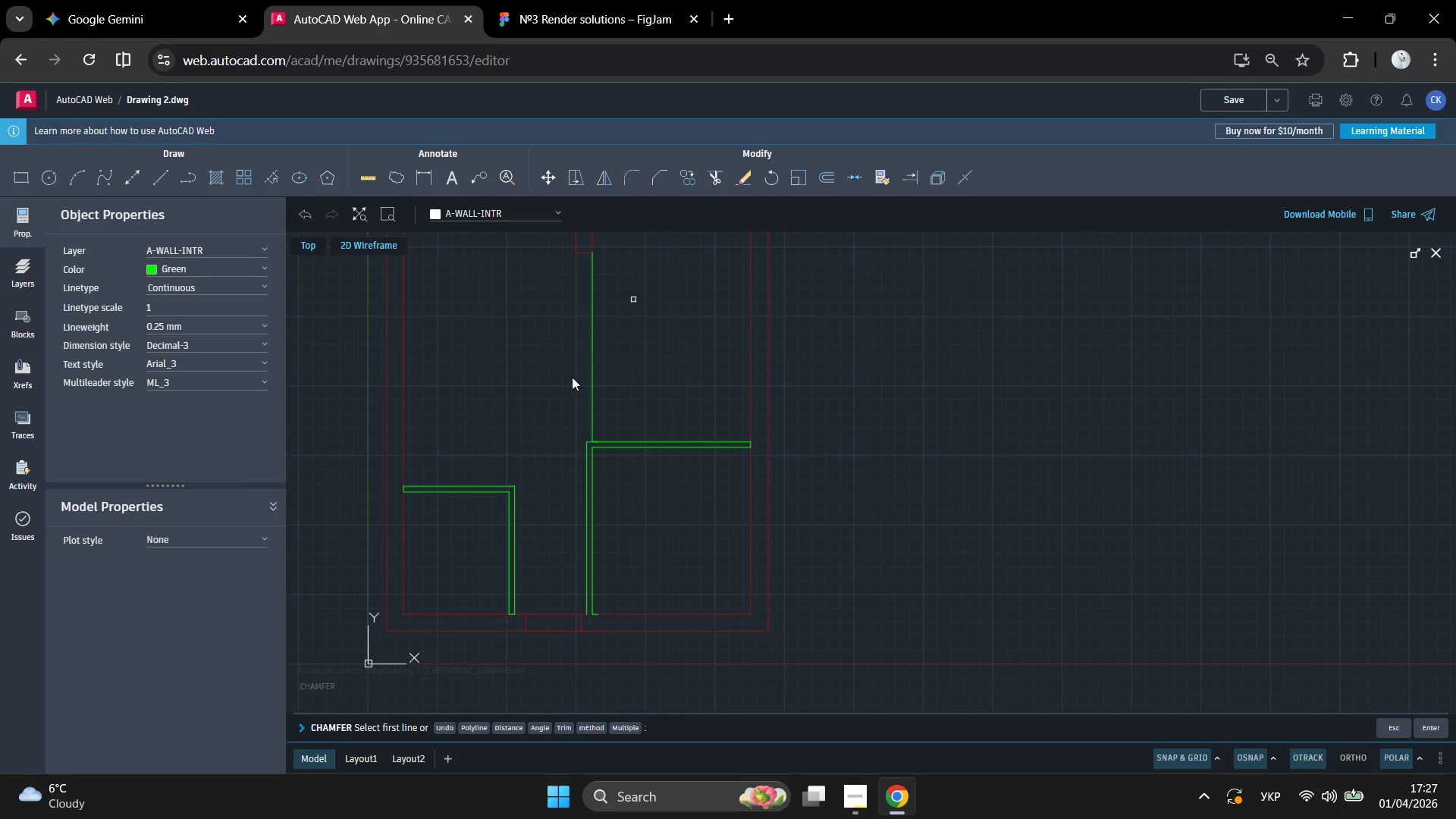 
scroll: coordinate [557, 394], scroll_direction: up, amount: 1.0
 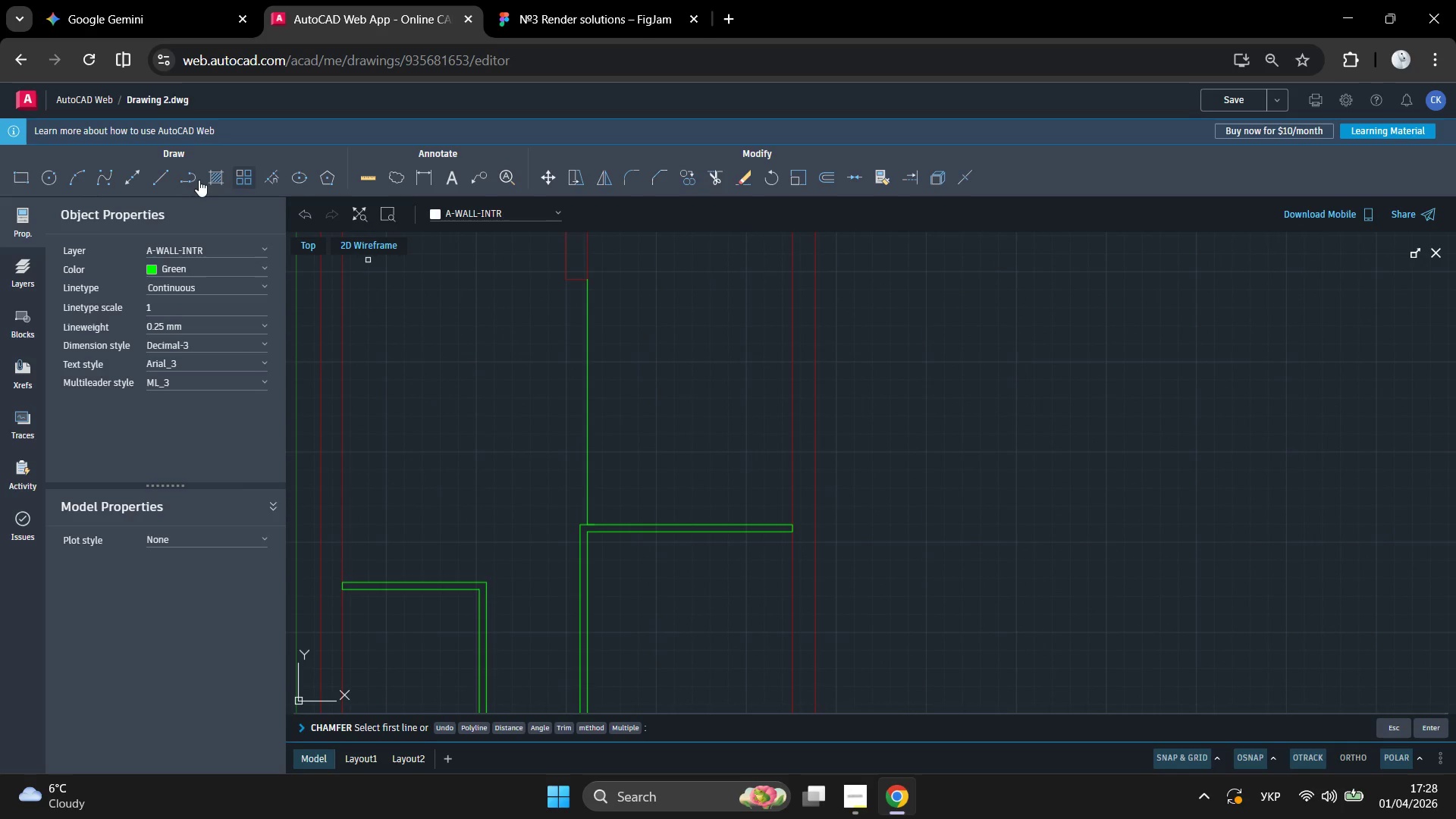 
left_click([165, 177])
 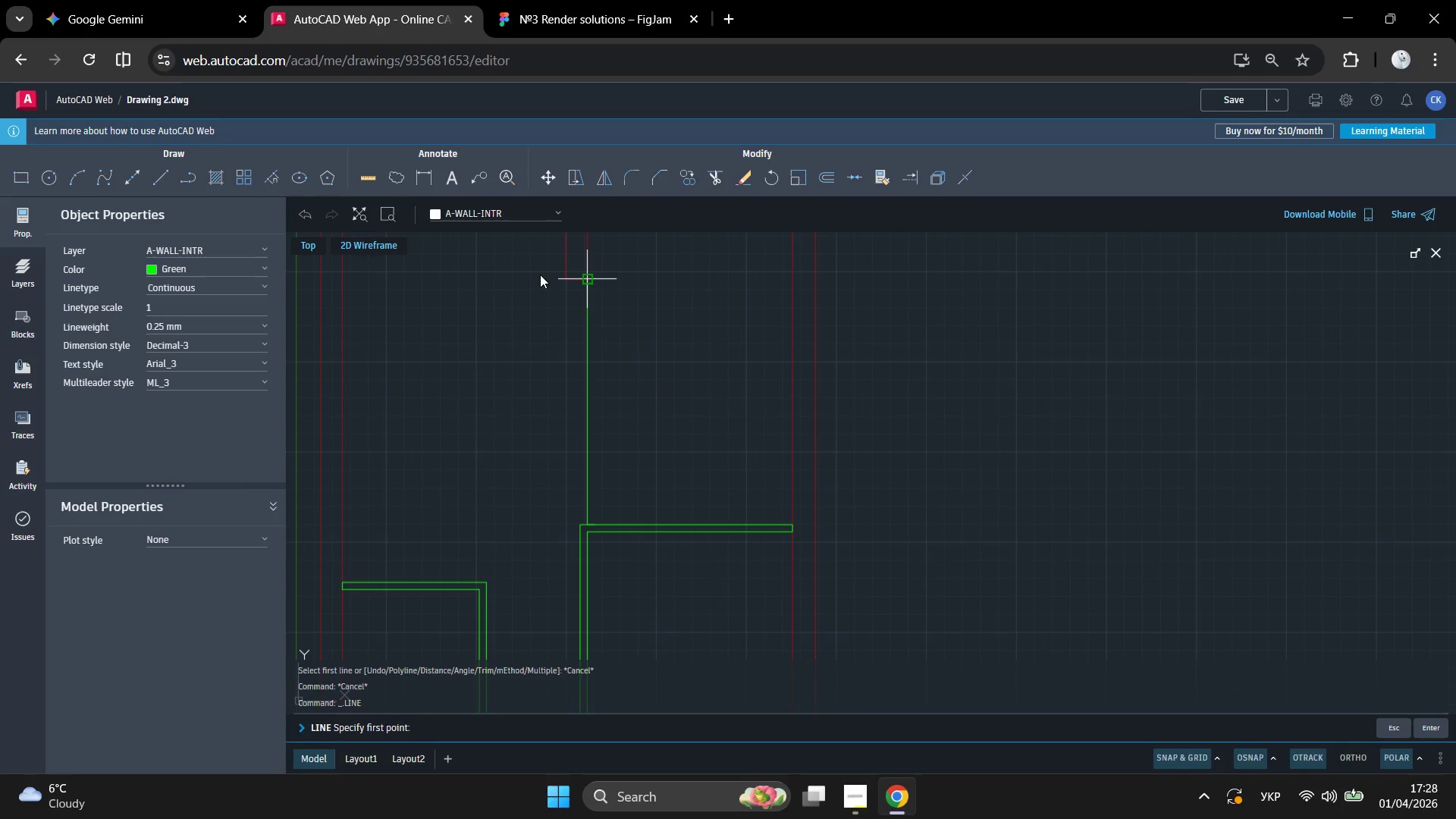 
left_click([540, 275])
 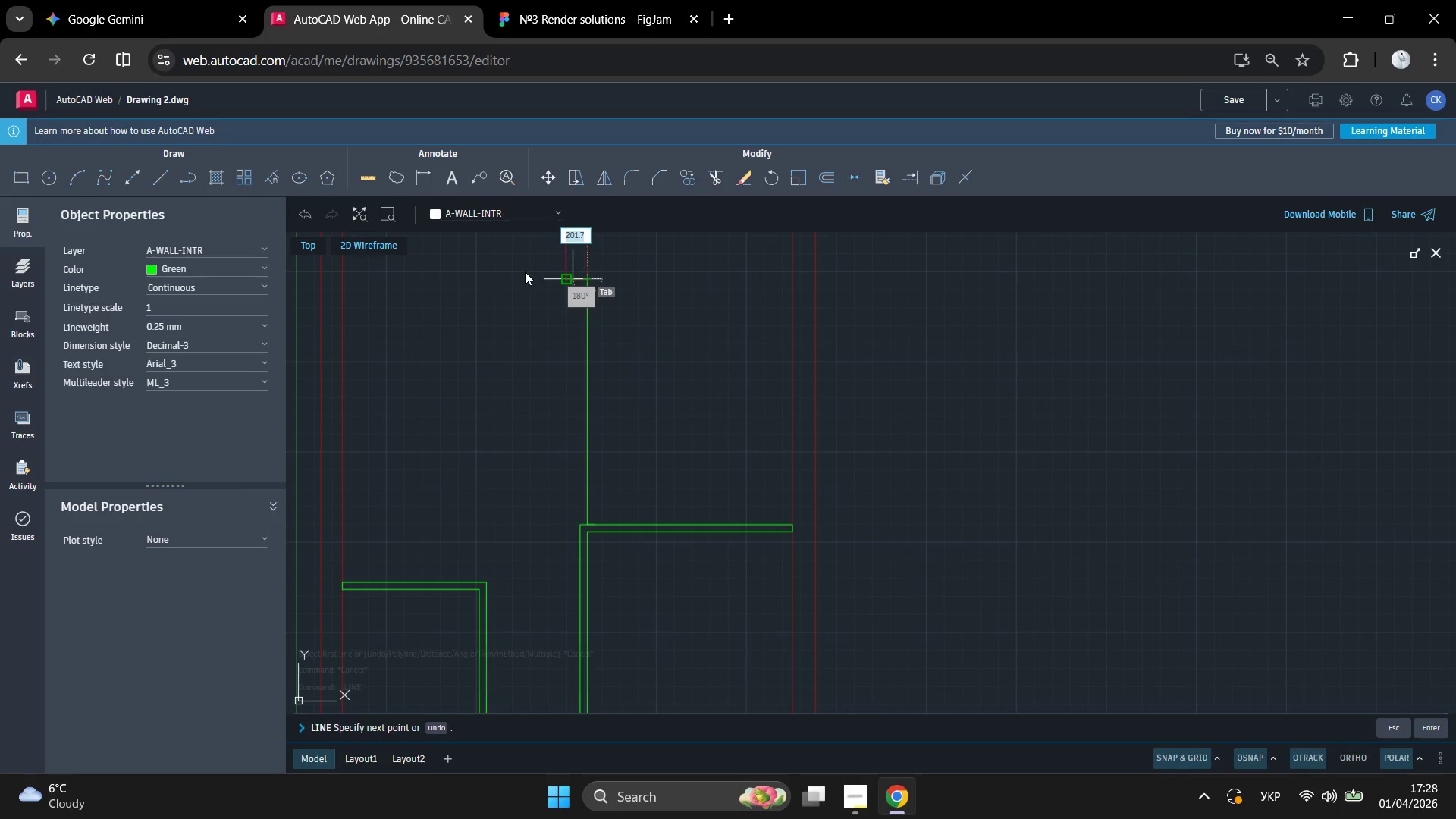 
key(Numpad1)
 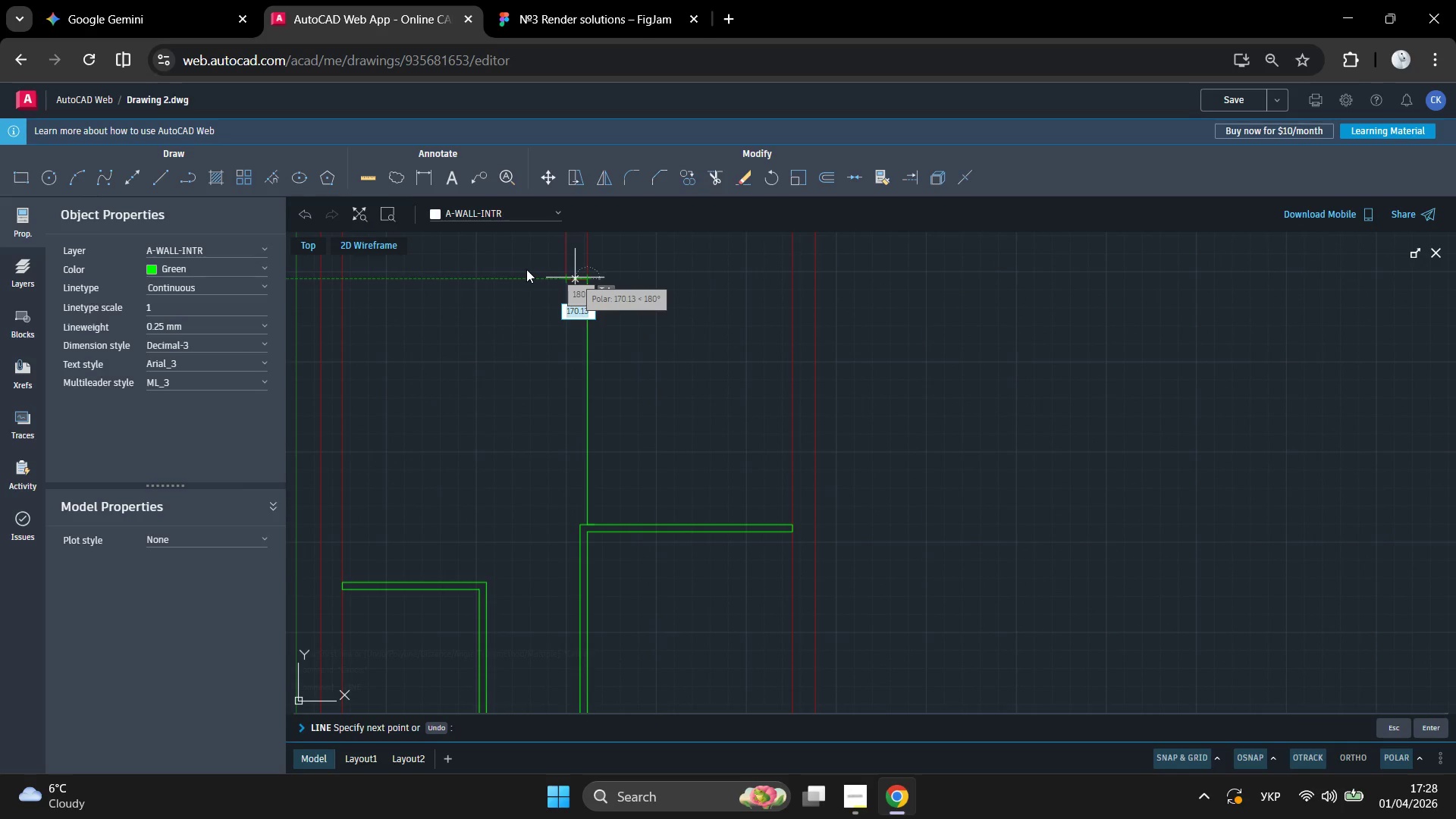 
key(Numpad0)
 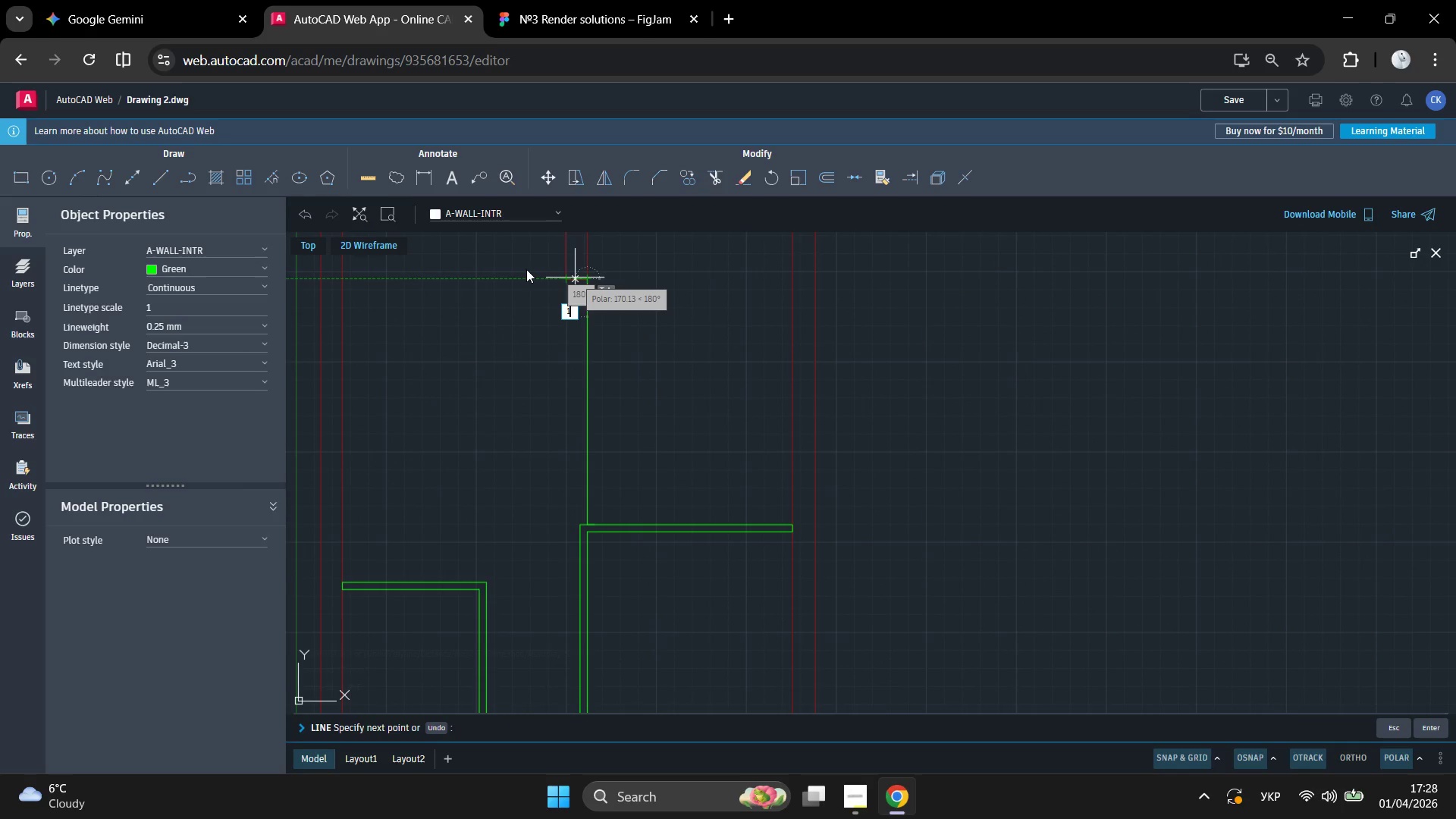 
key(Numpad0)
 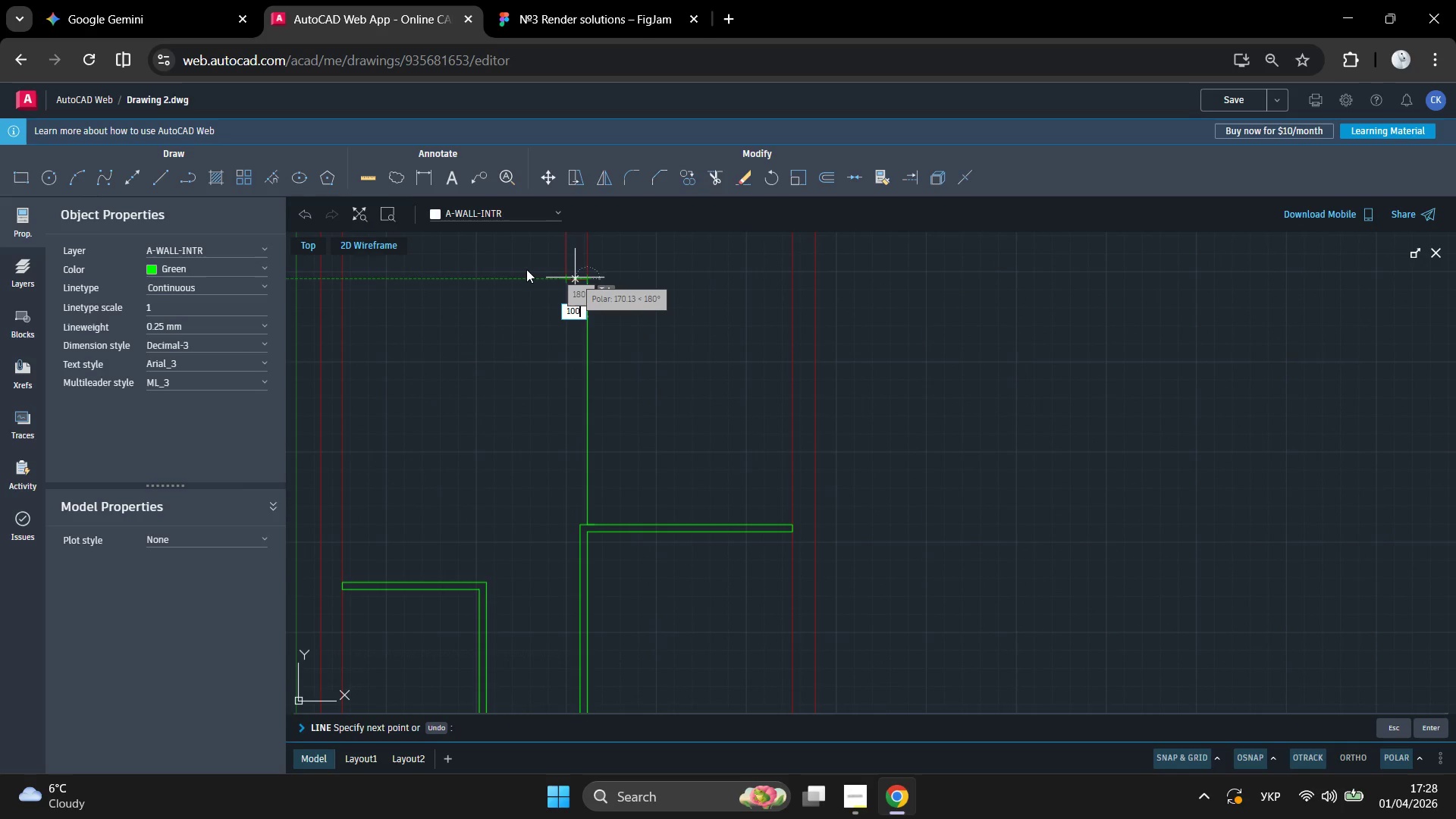 
key(Enter)
 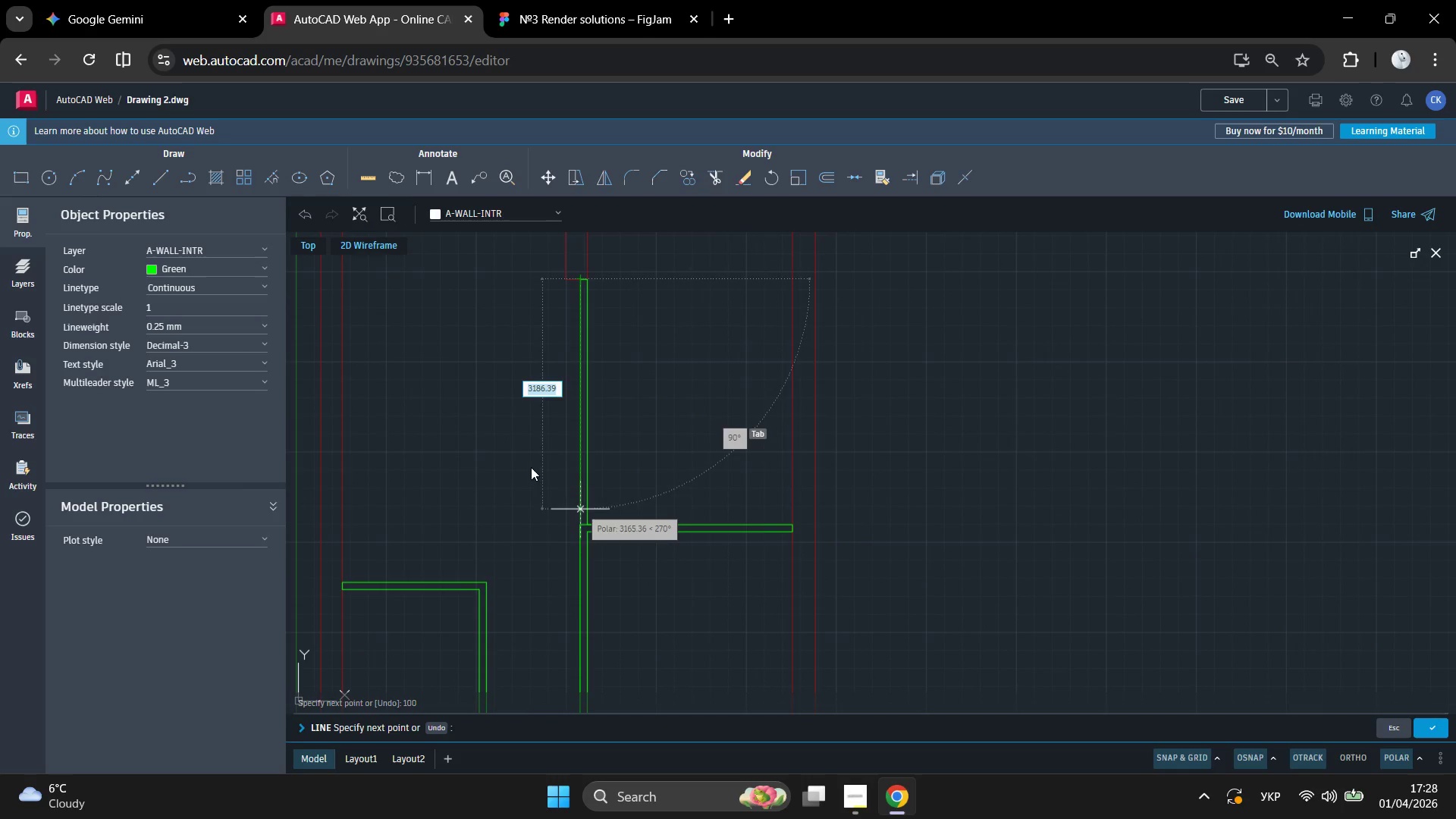 
left_click([530, 472])
 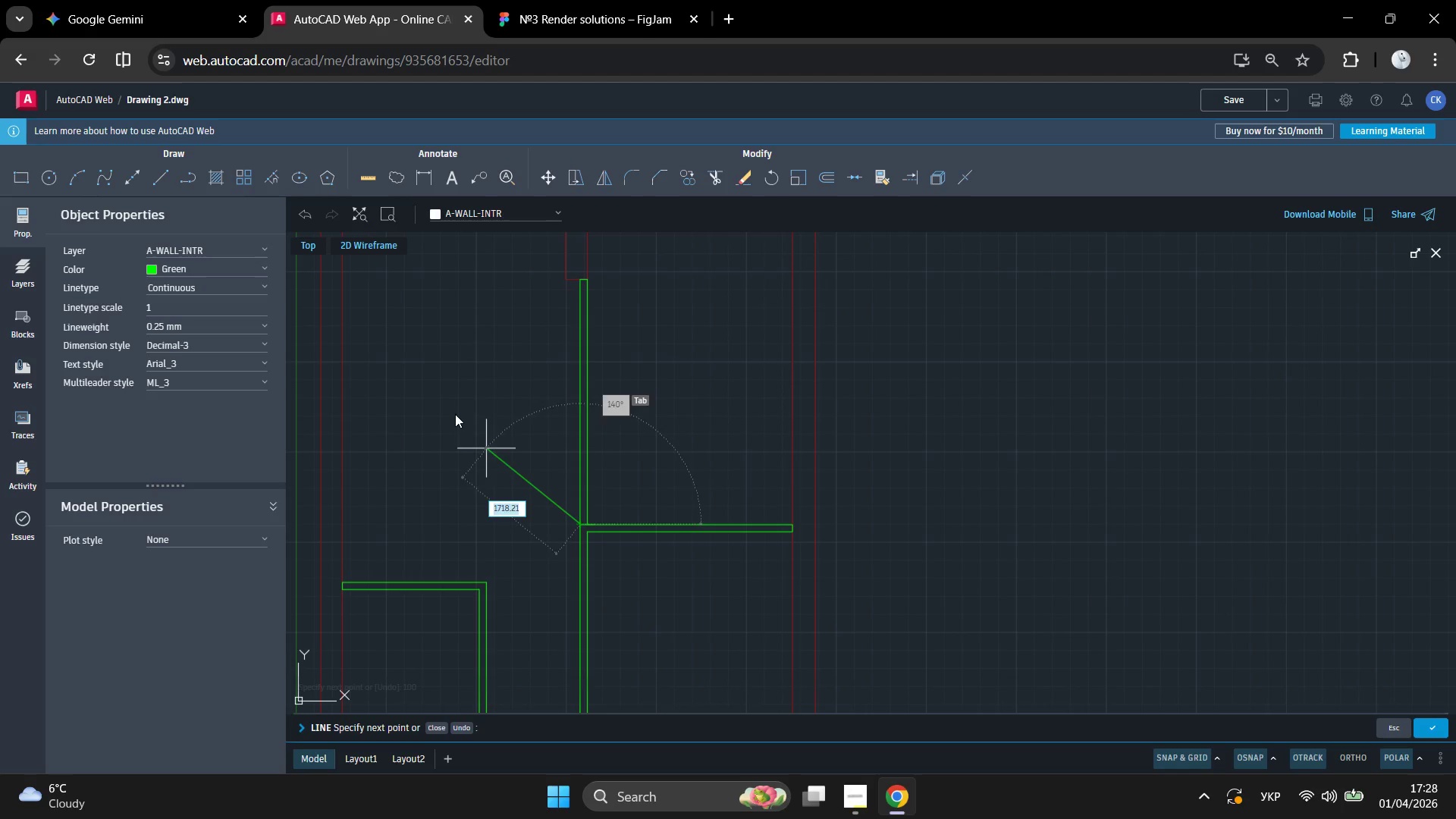 
key(NumpadAdd)
 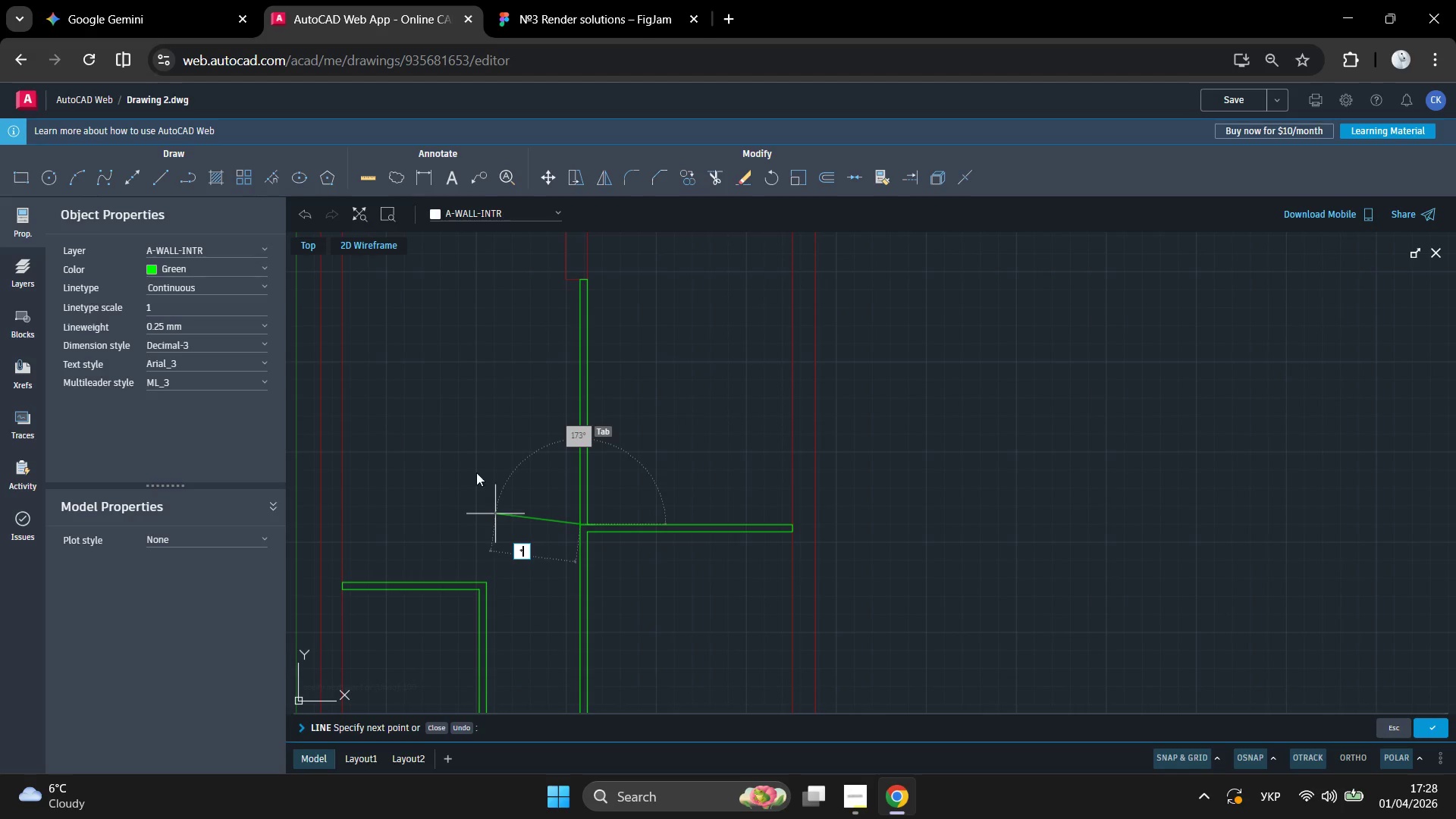 
key(Enter)
 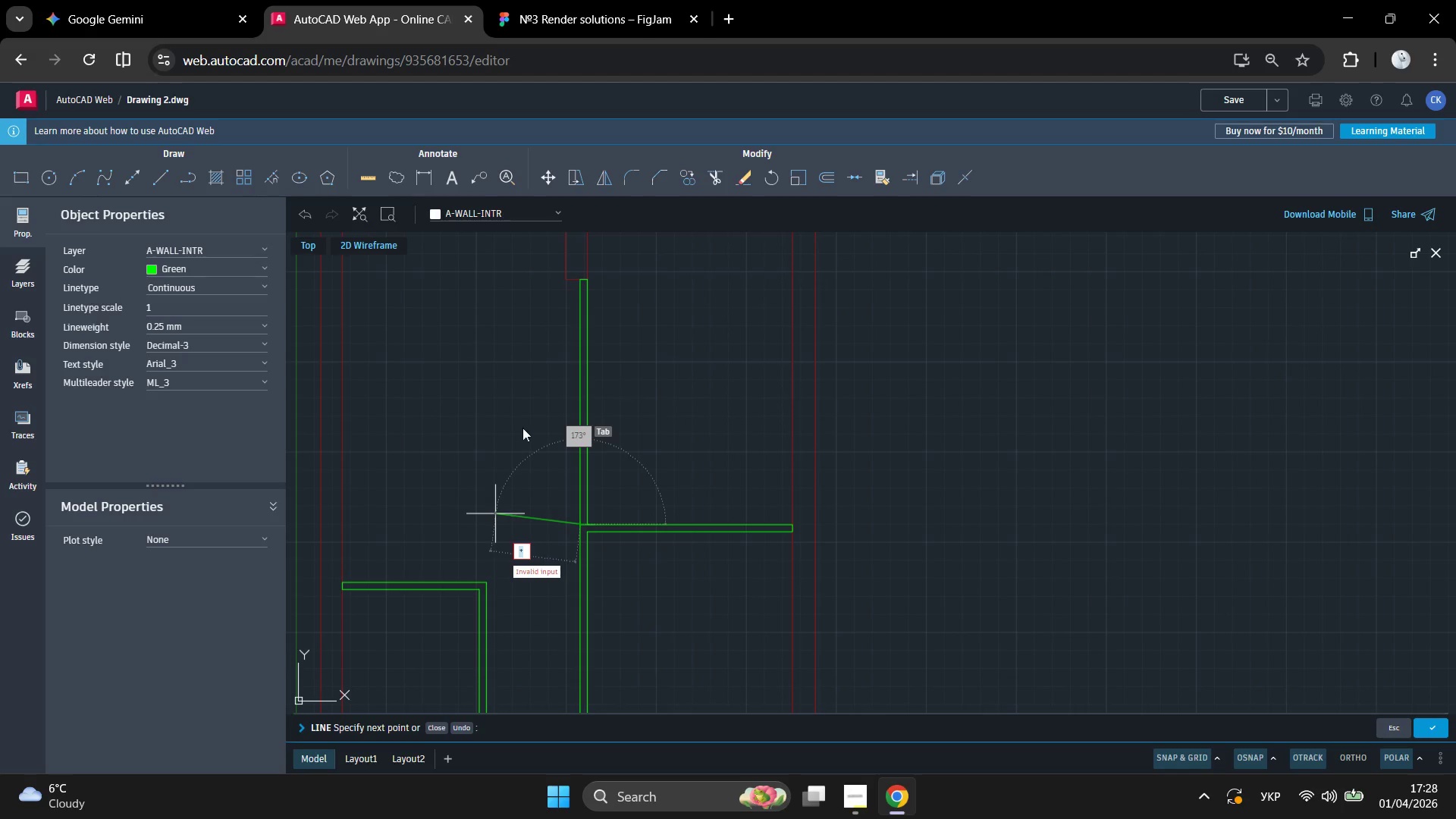 
left_click([513, 461])
 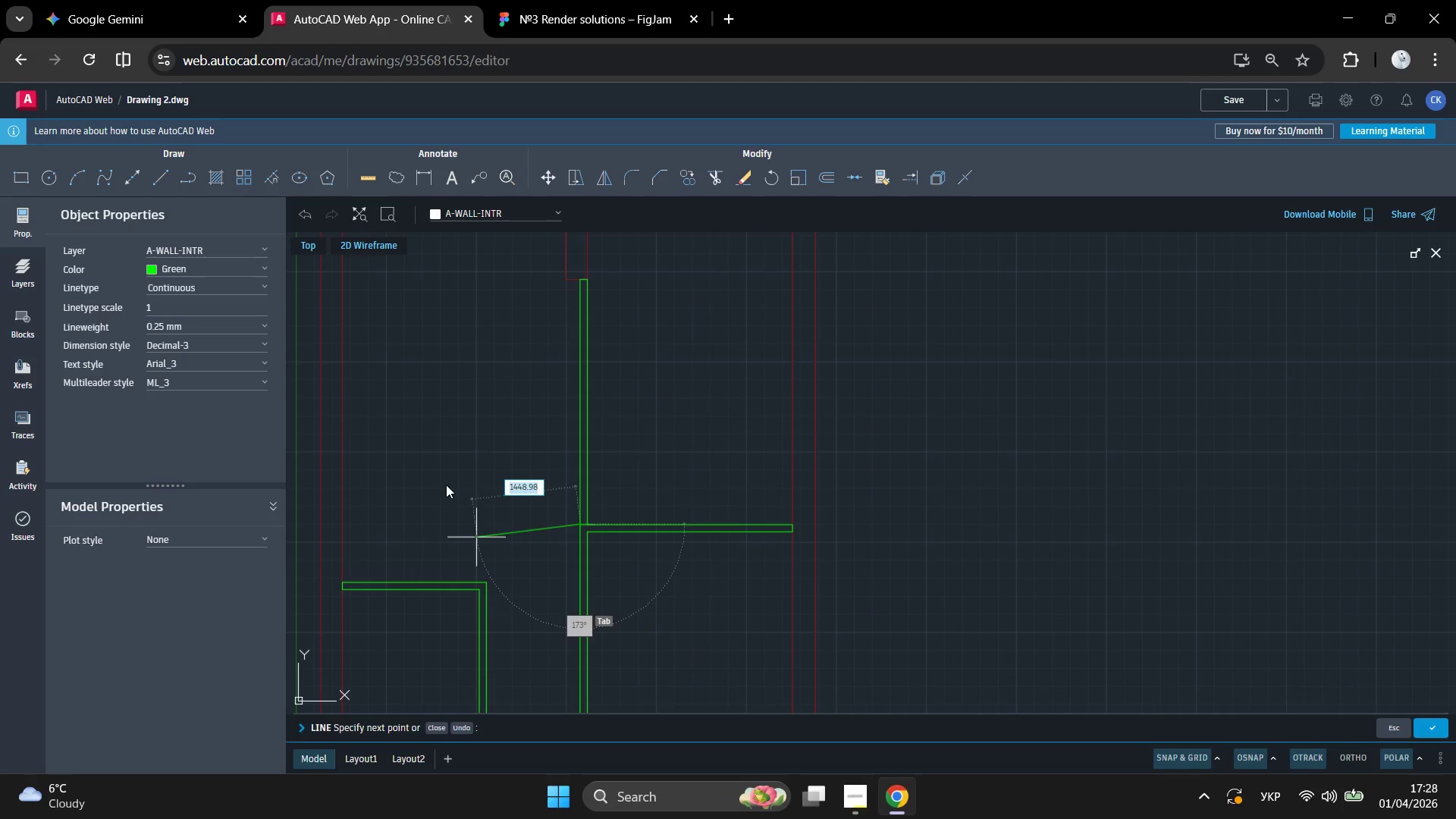 
key(Enter)
 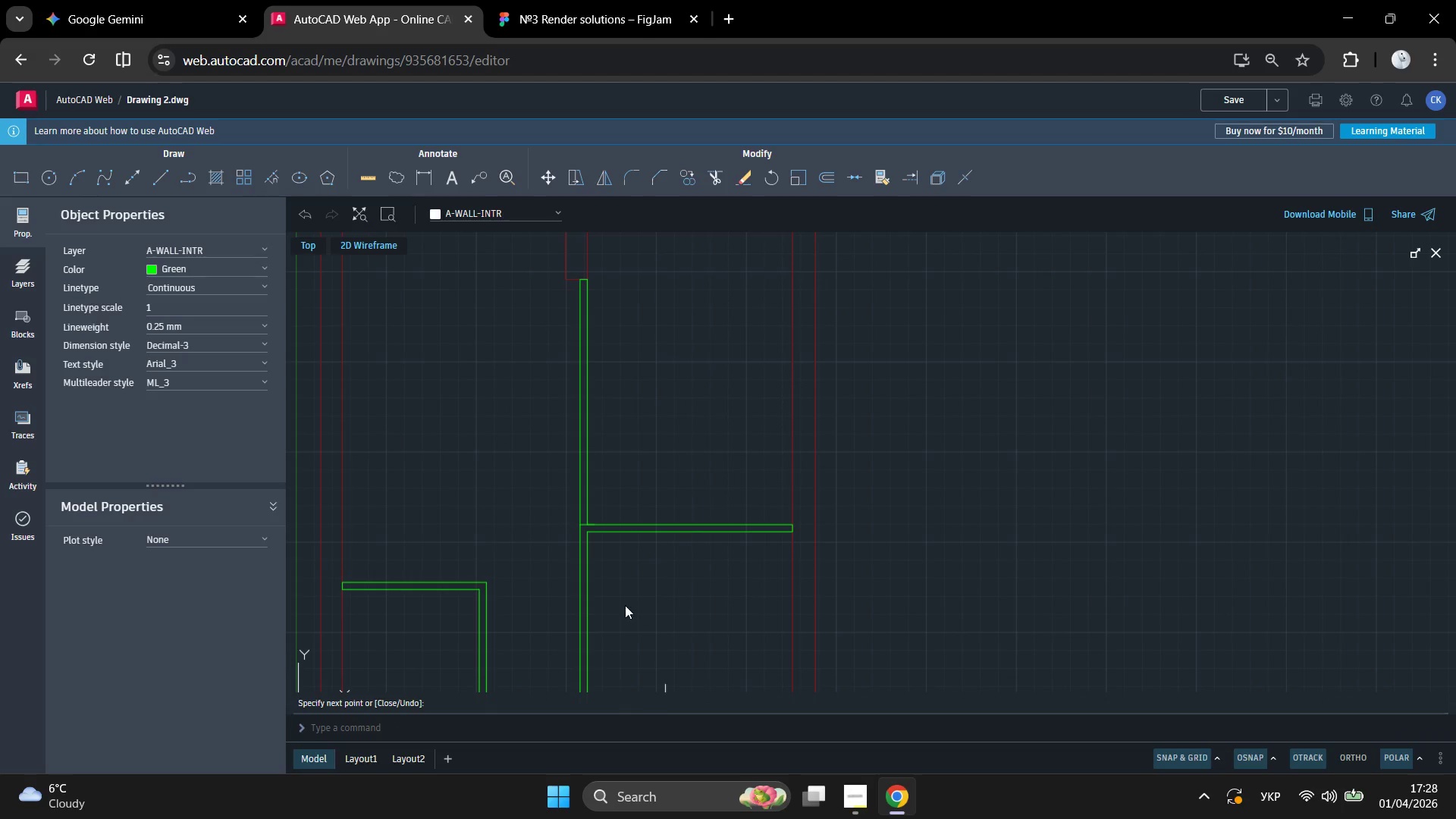 
scroll: coordinate [565, 372], scroll_direction: up, amount: 2.0
 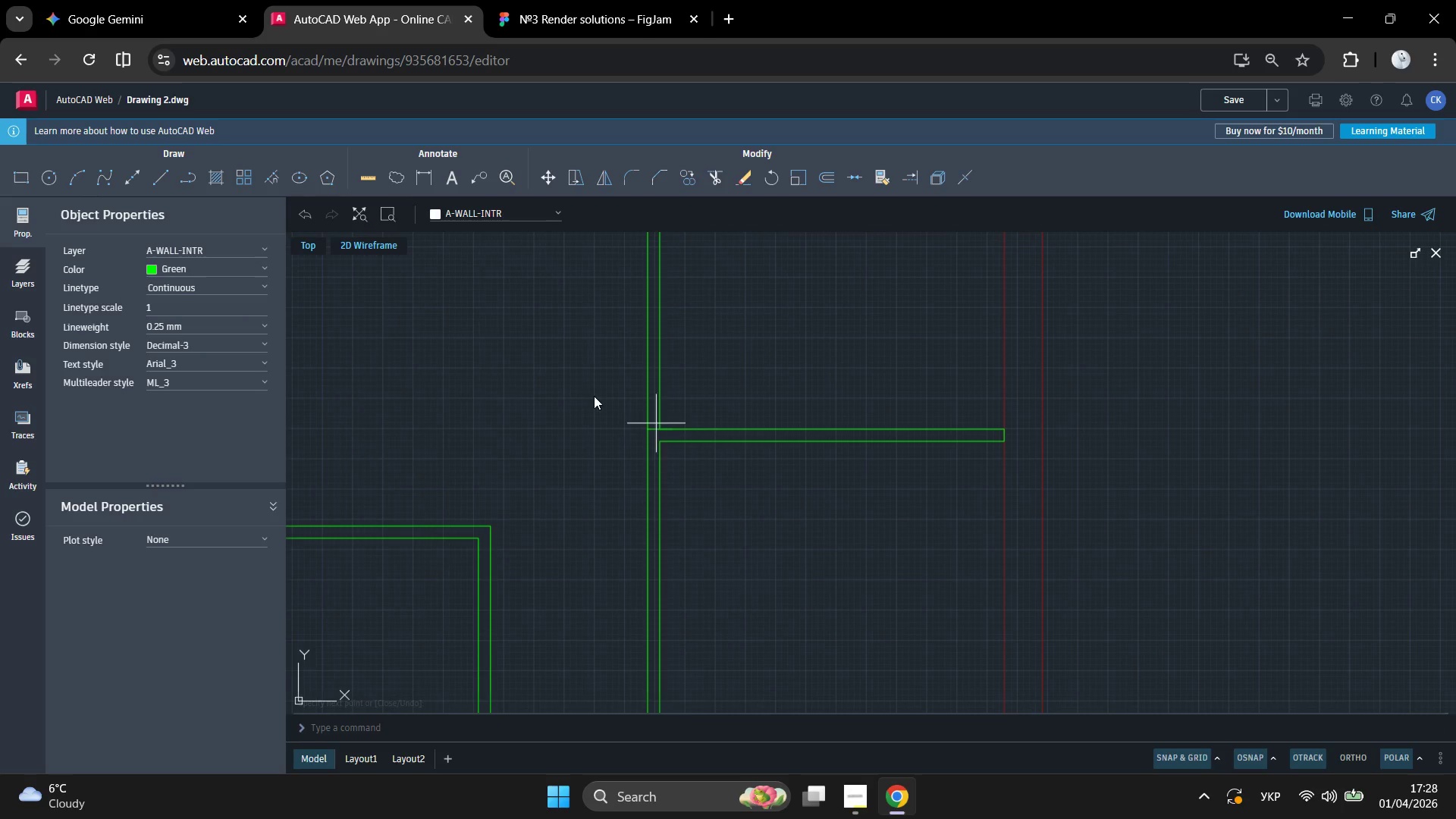 
double_click([590, 409])
 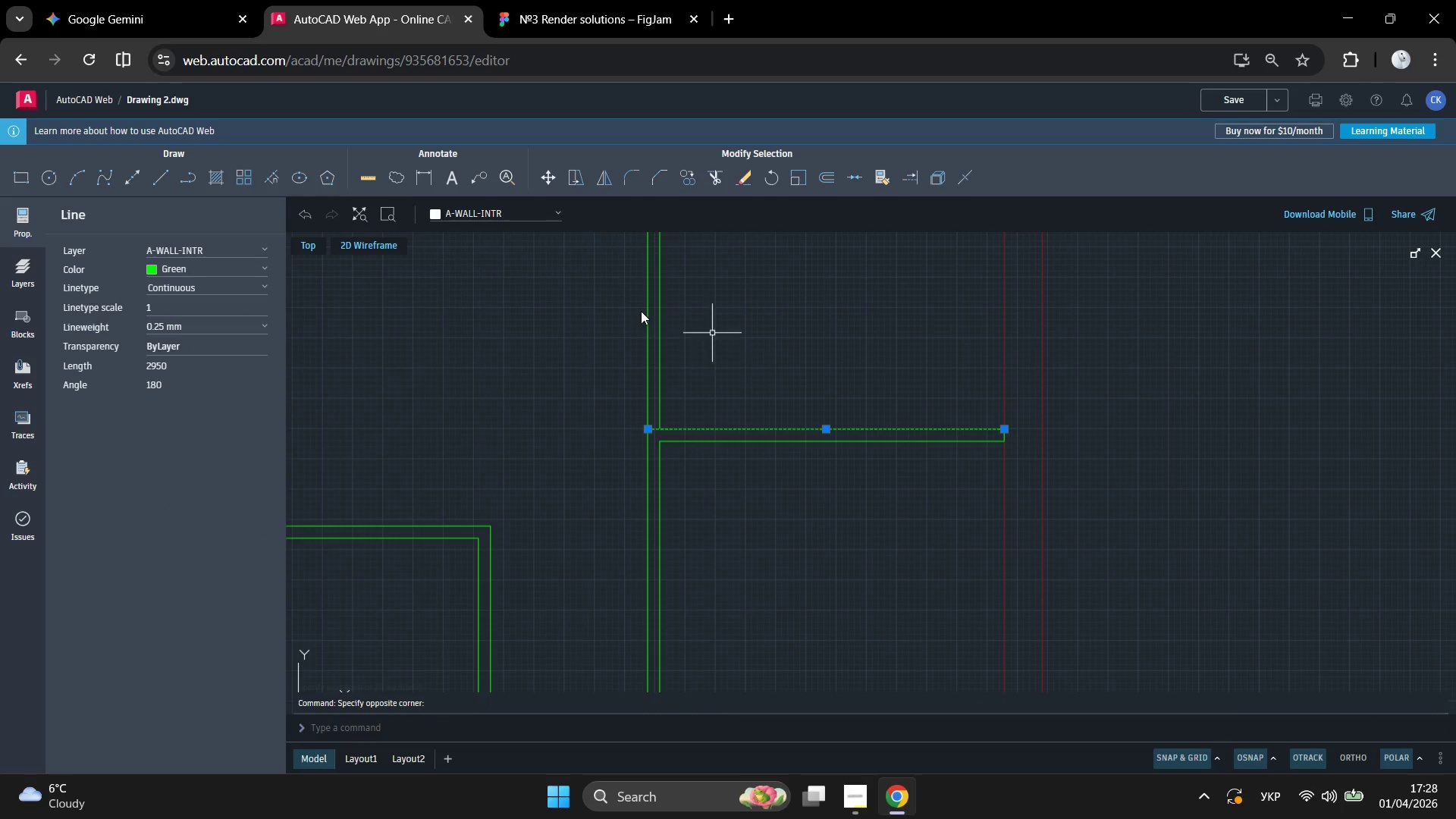 
scroll: coordinate [604, 393], scroll_direction: up, amount: 1.0
 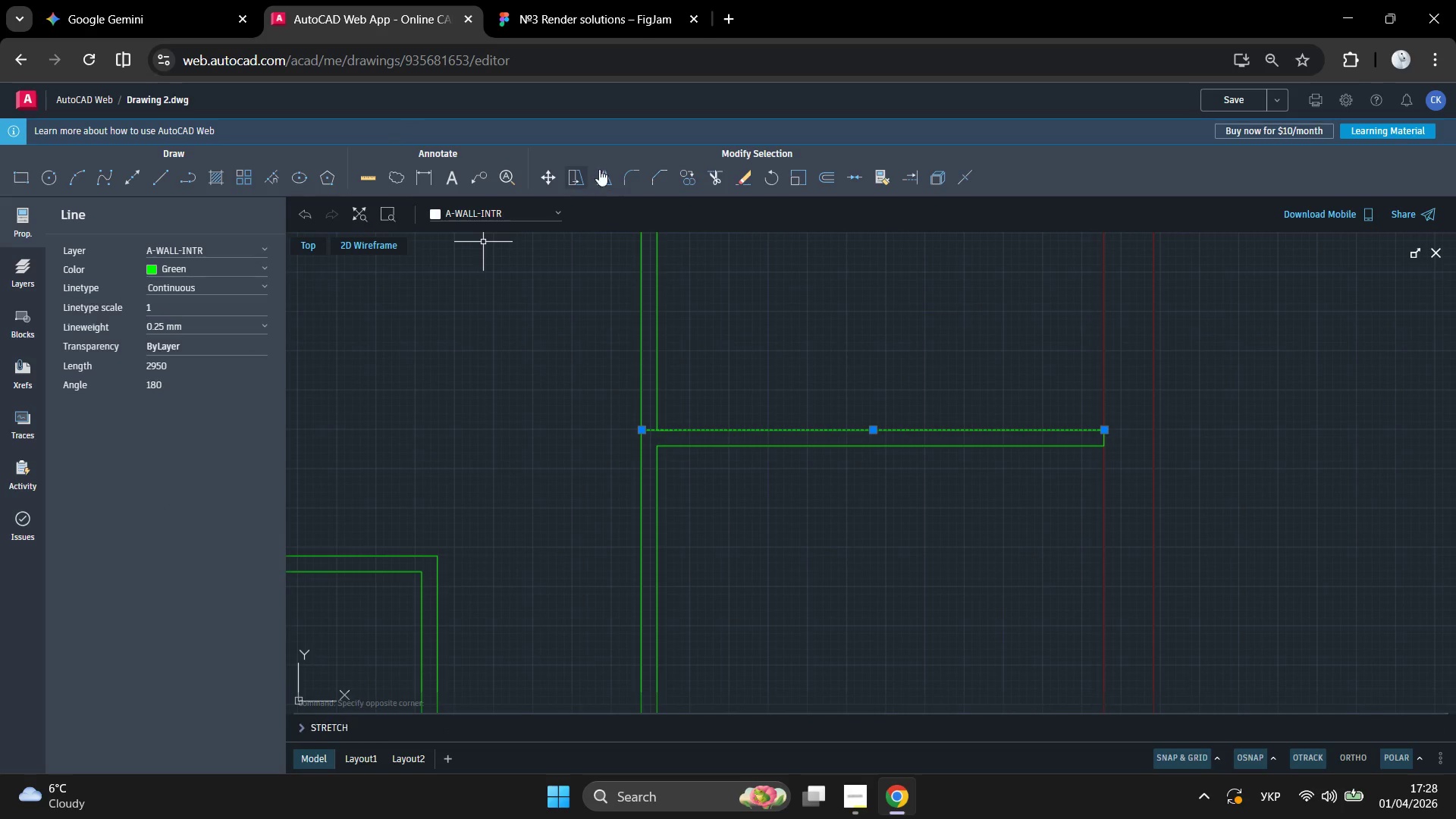 
left_click([656, 168])
 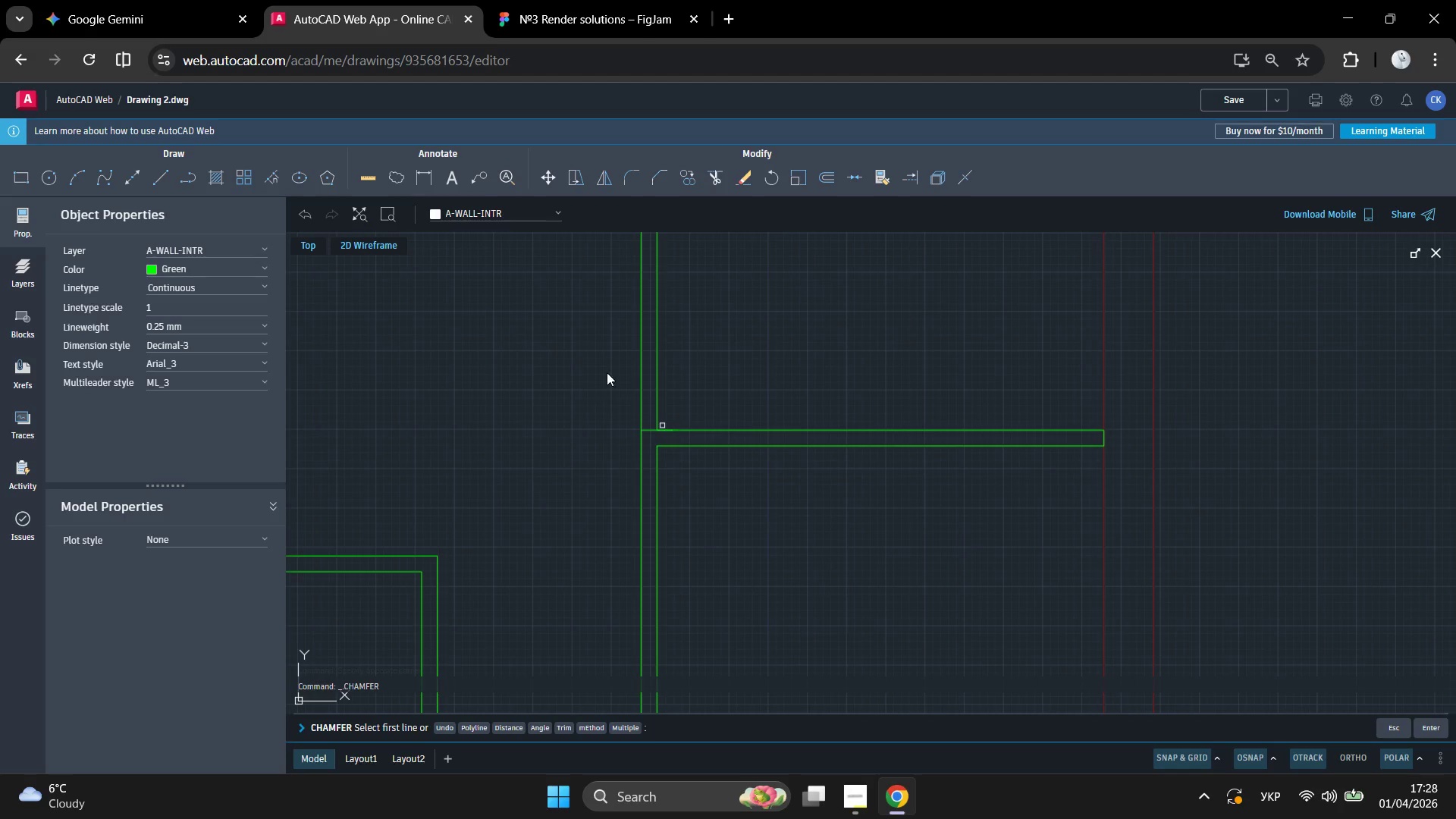 
left_click([597, 370])
 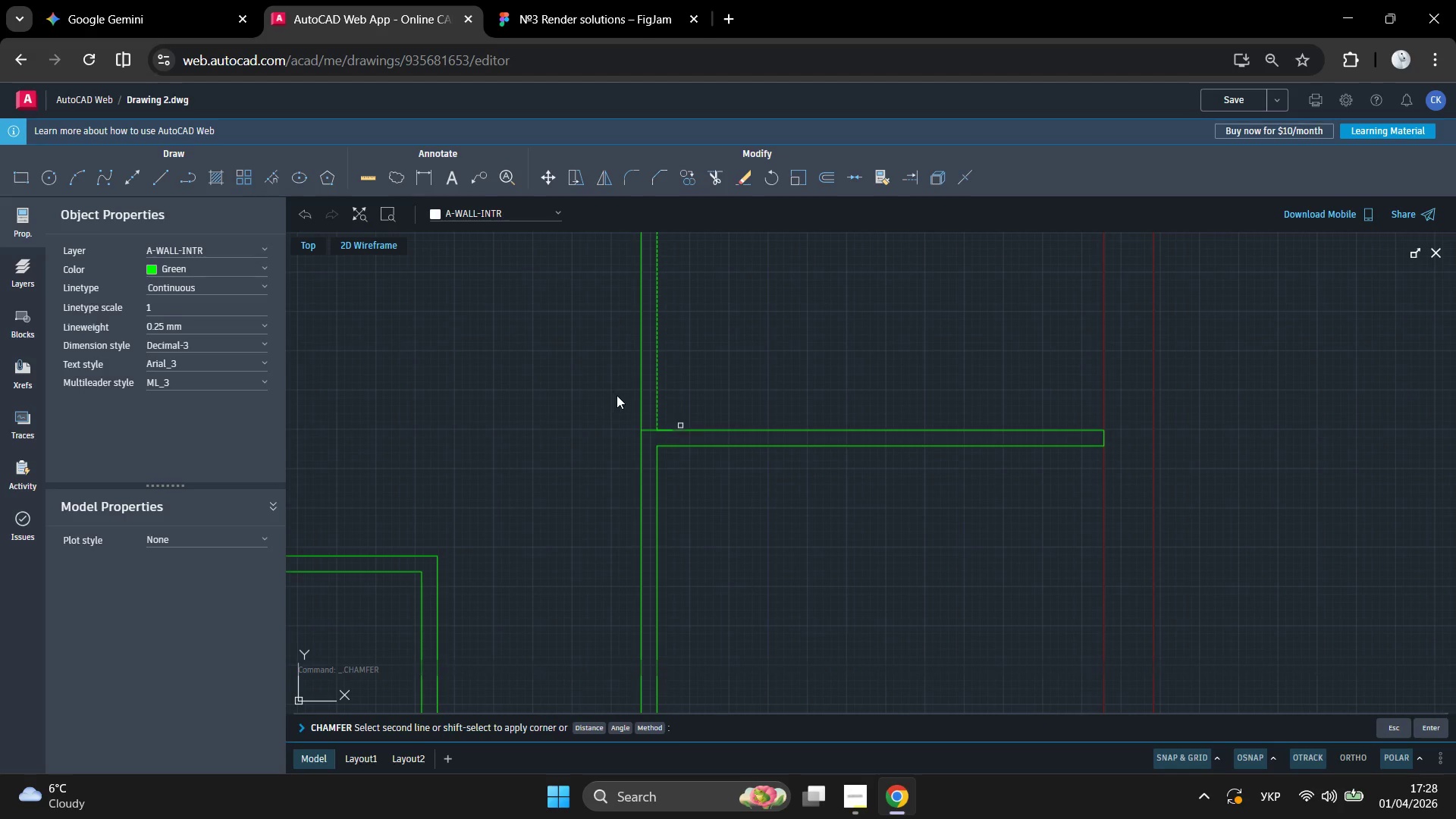 
left_click([620, 397])
 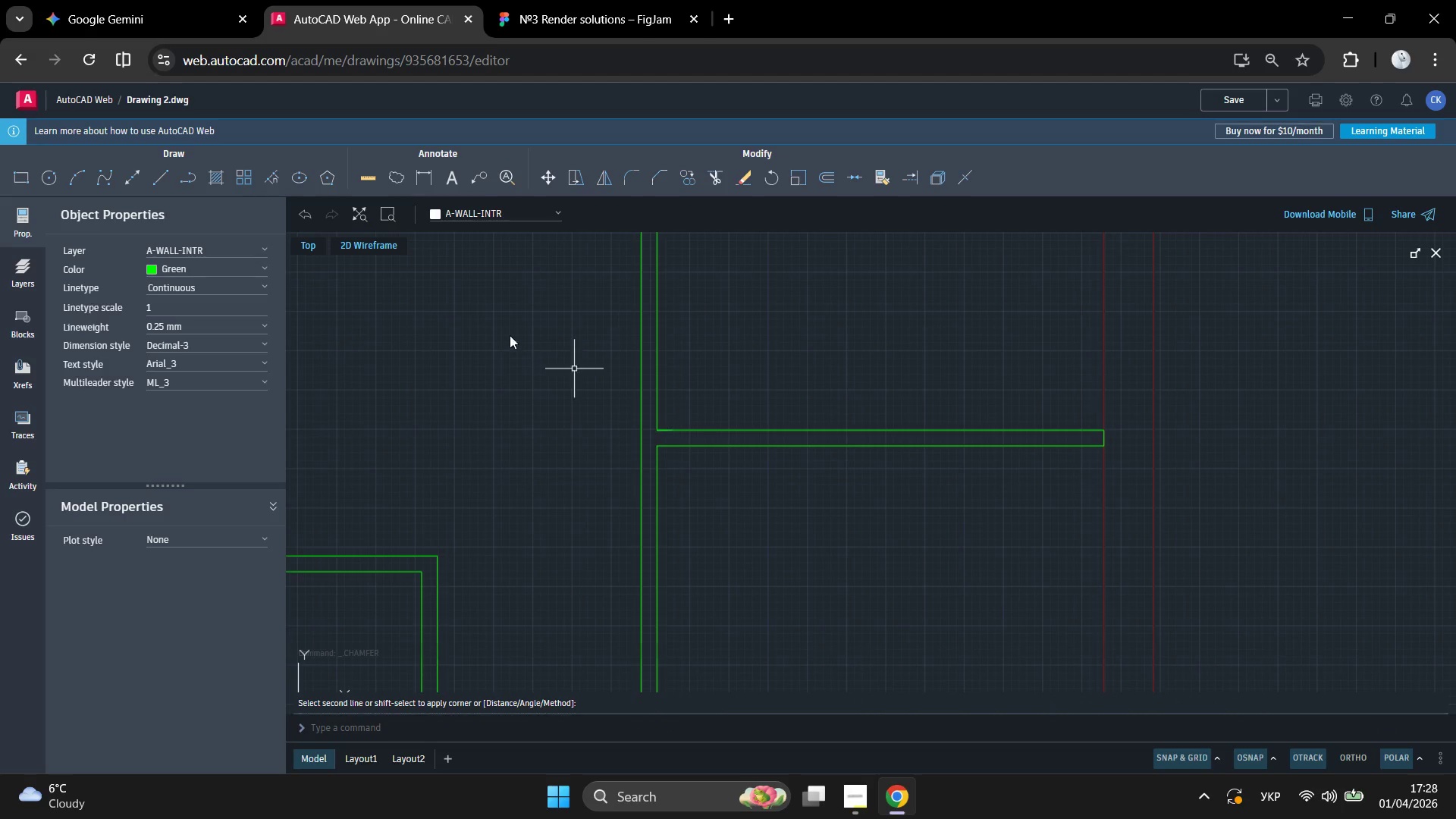 
scroll: coordinate [756, 435], scroll_direction: down, amount: 6.0
 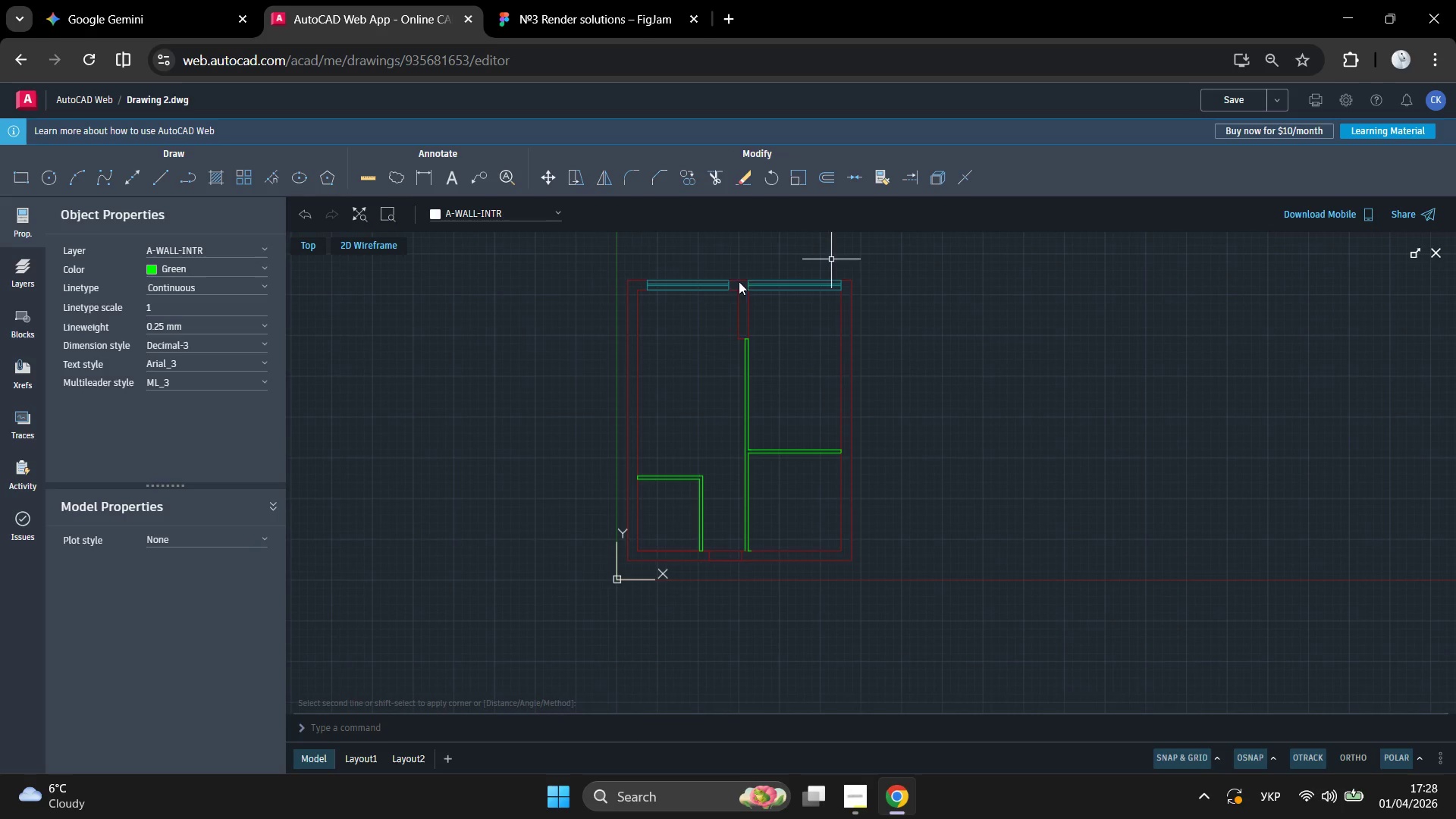 
scroll: coordinate [734, 308], scroll_direction: up, amount: 2.0
 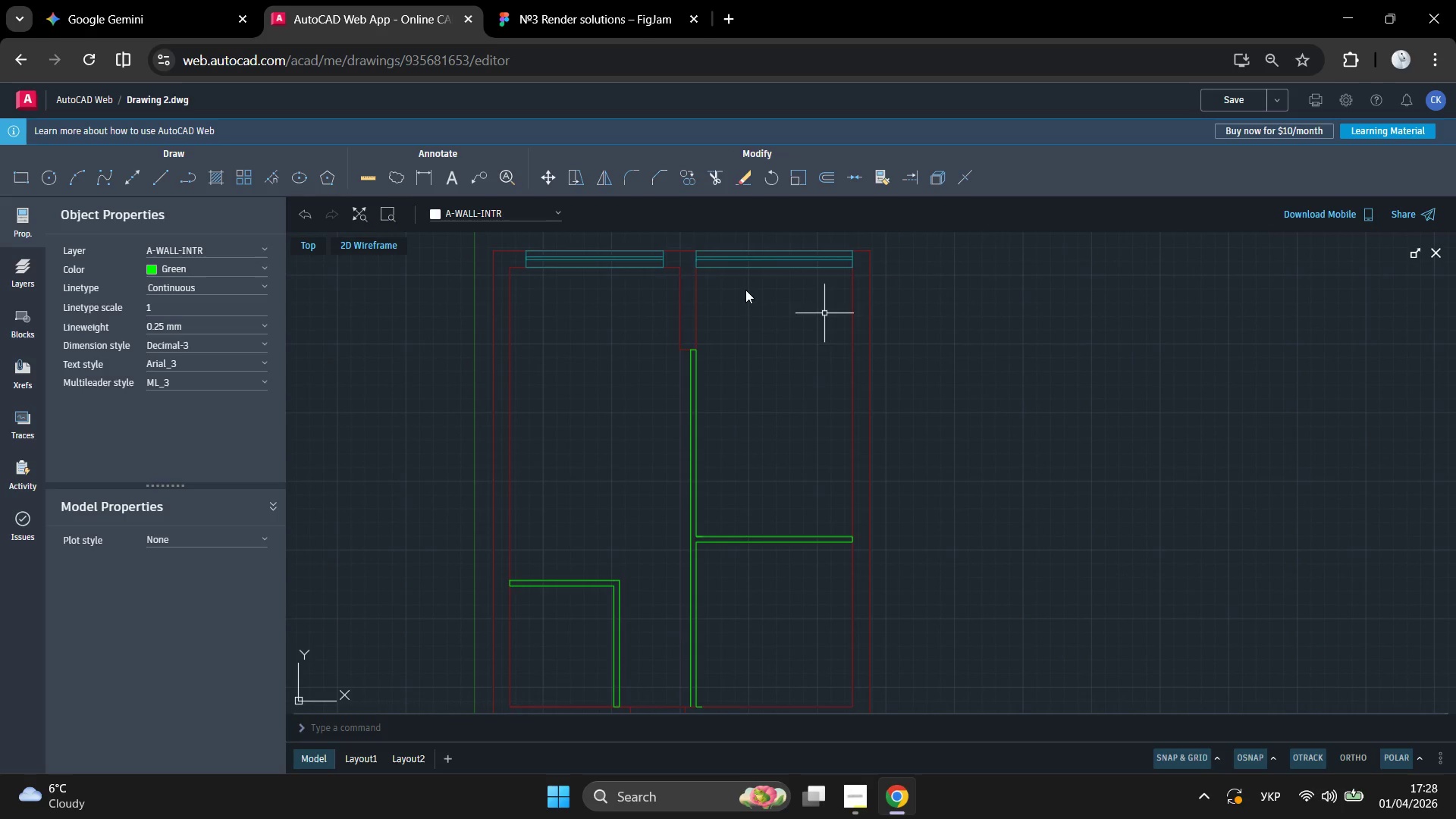 
scroll: coordinate [629, 314], scroll_direction: down, amount: 2.0
 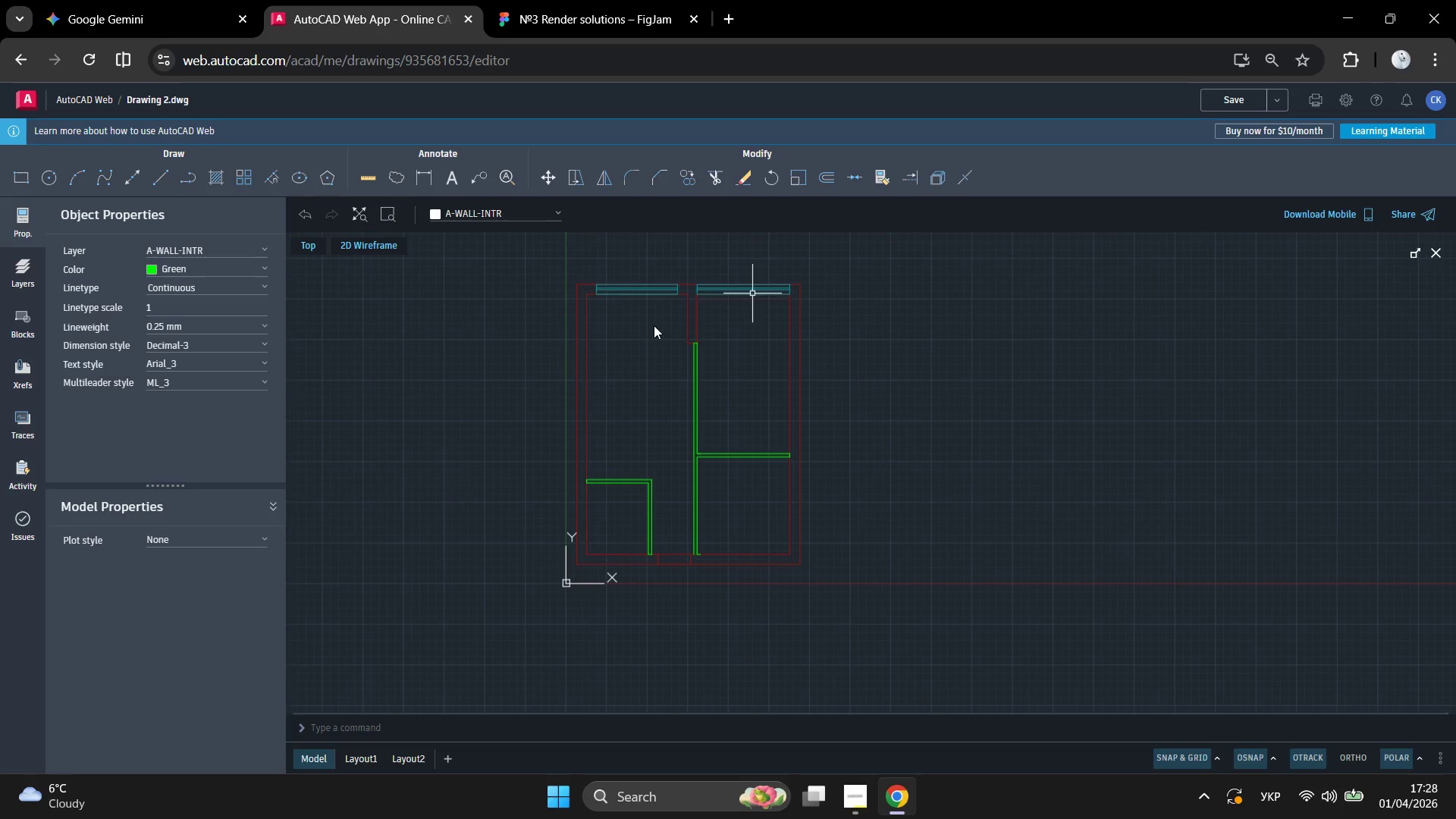 
scroll: coordinate [638, 616], scroll_direction: up, amount: 5.0
 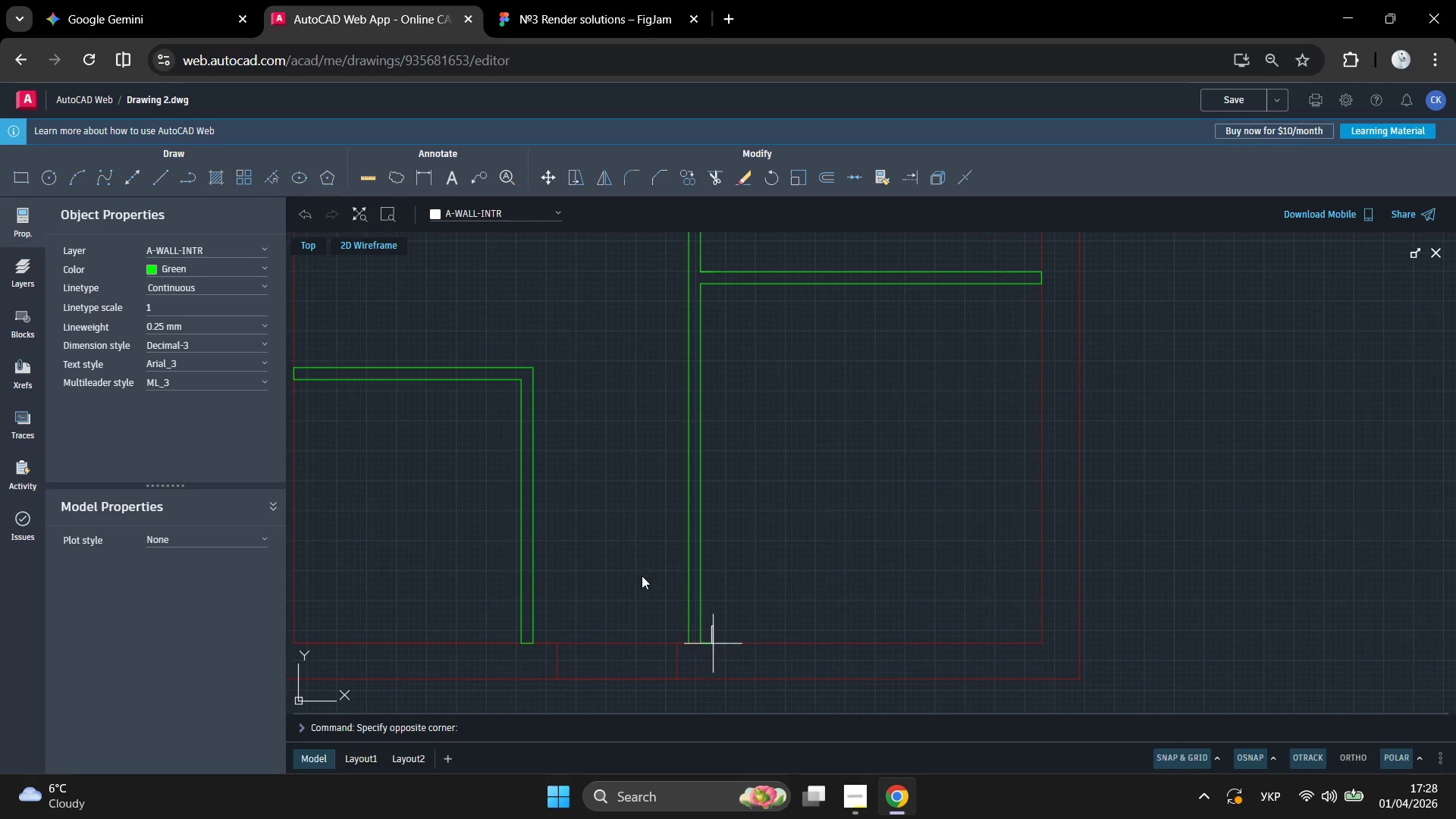 
left_click([635, 583])
 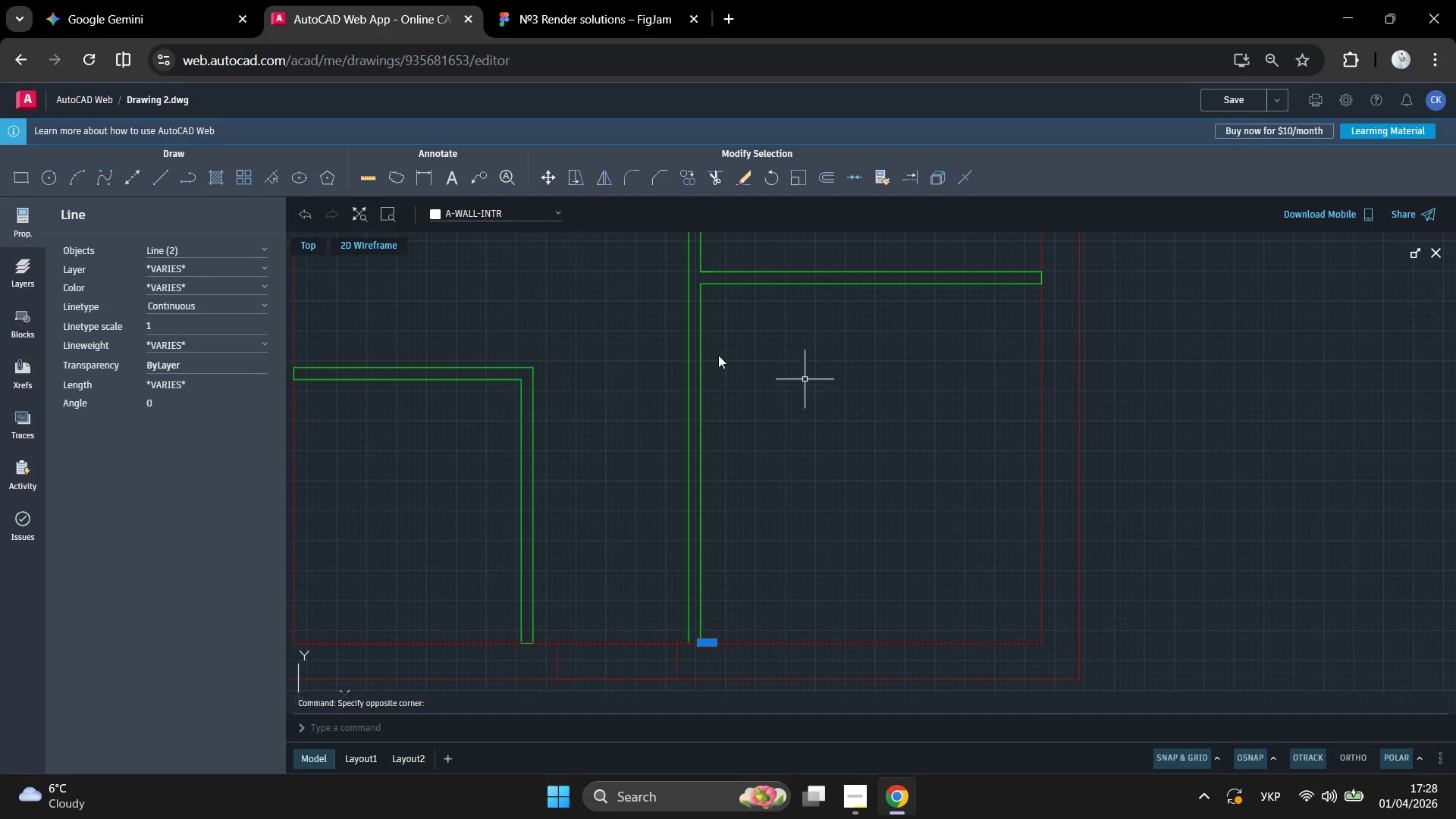 
key(Backspace)
 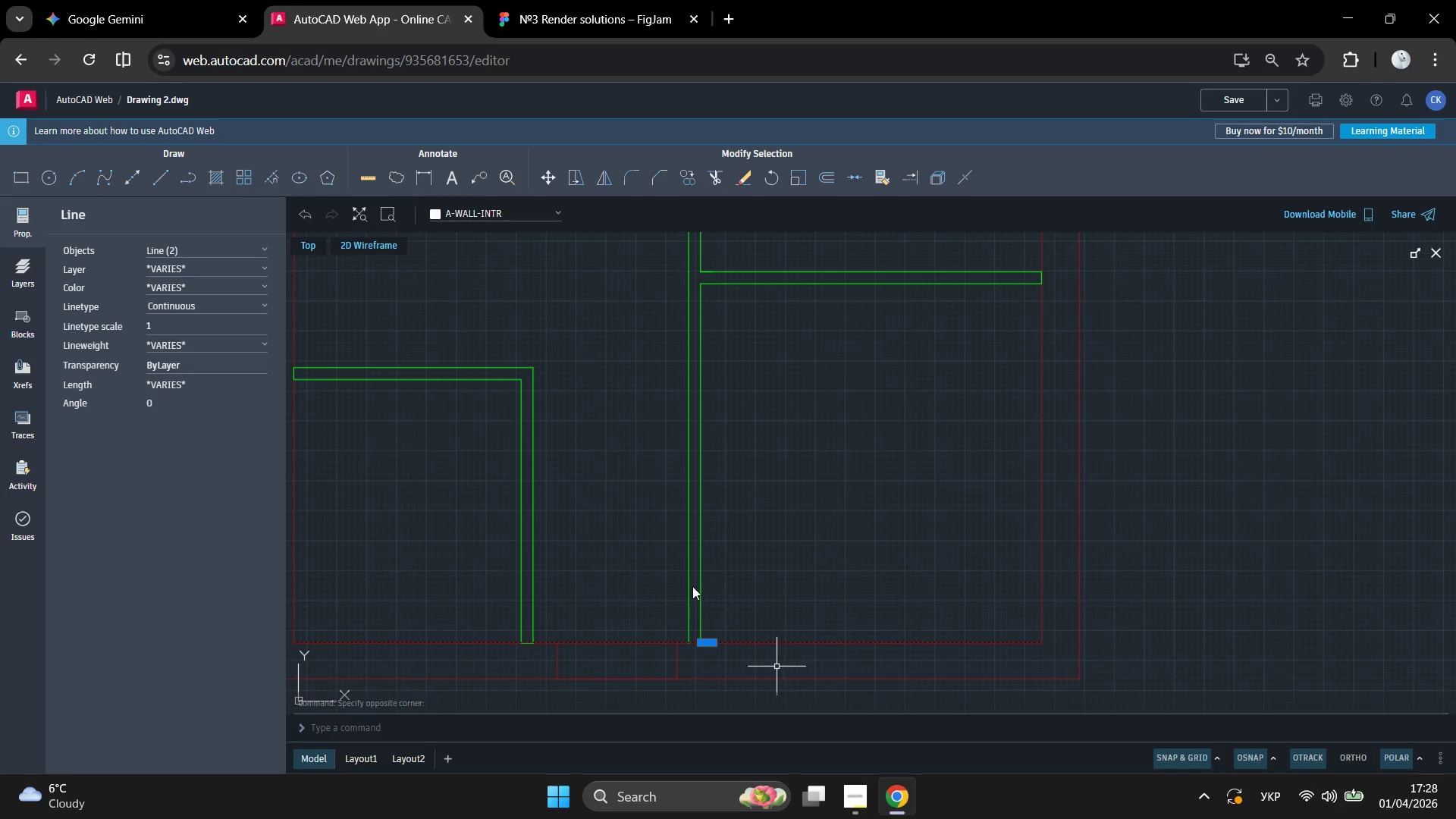 
key(Delete)
 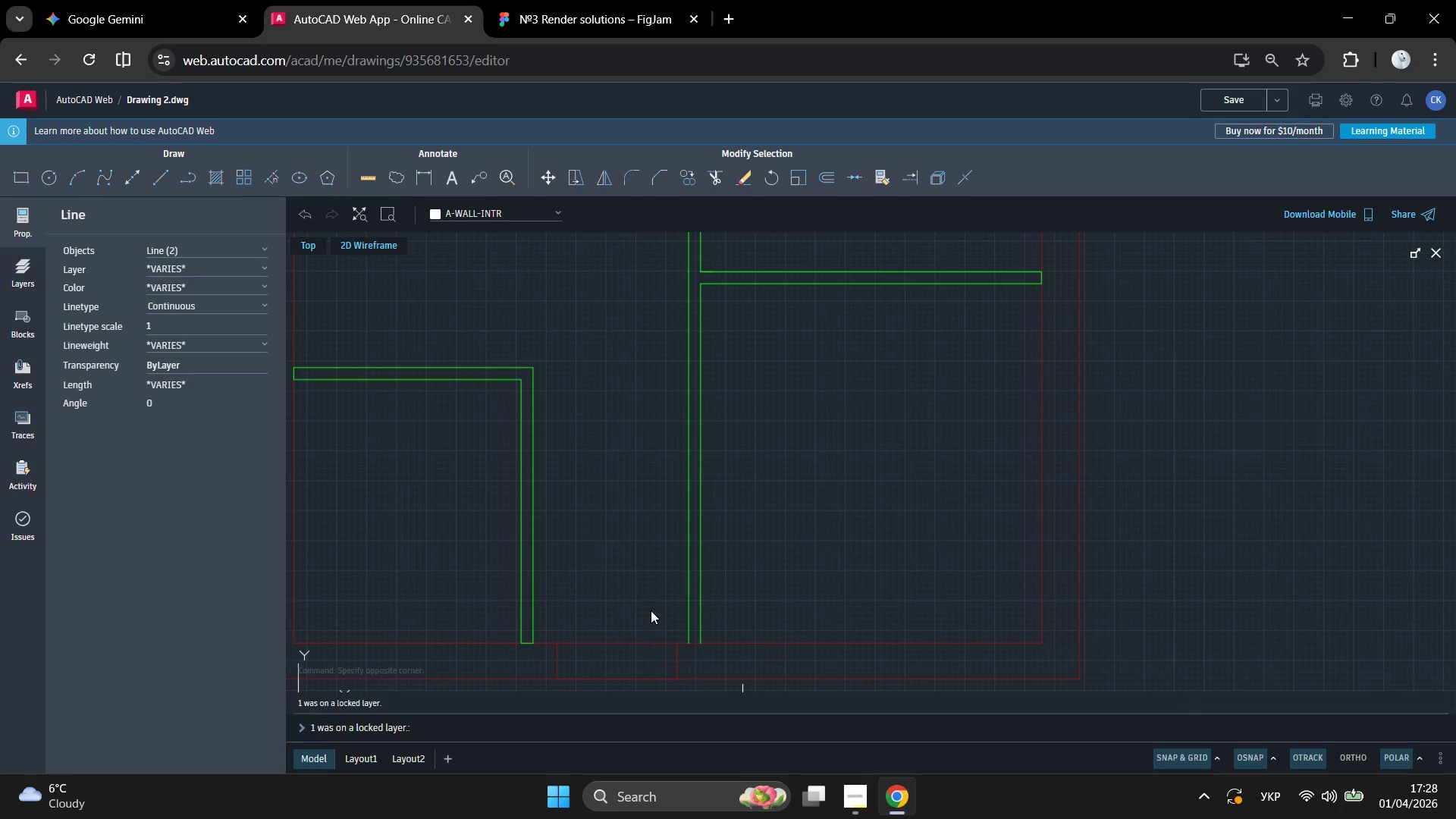 
scroll: coordinate [651, 606], scroll_direction: up, amount: 3.0
 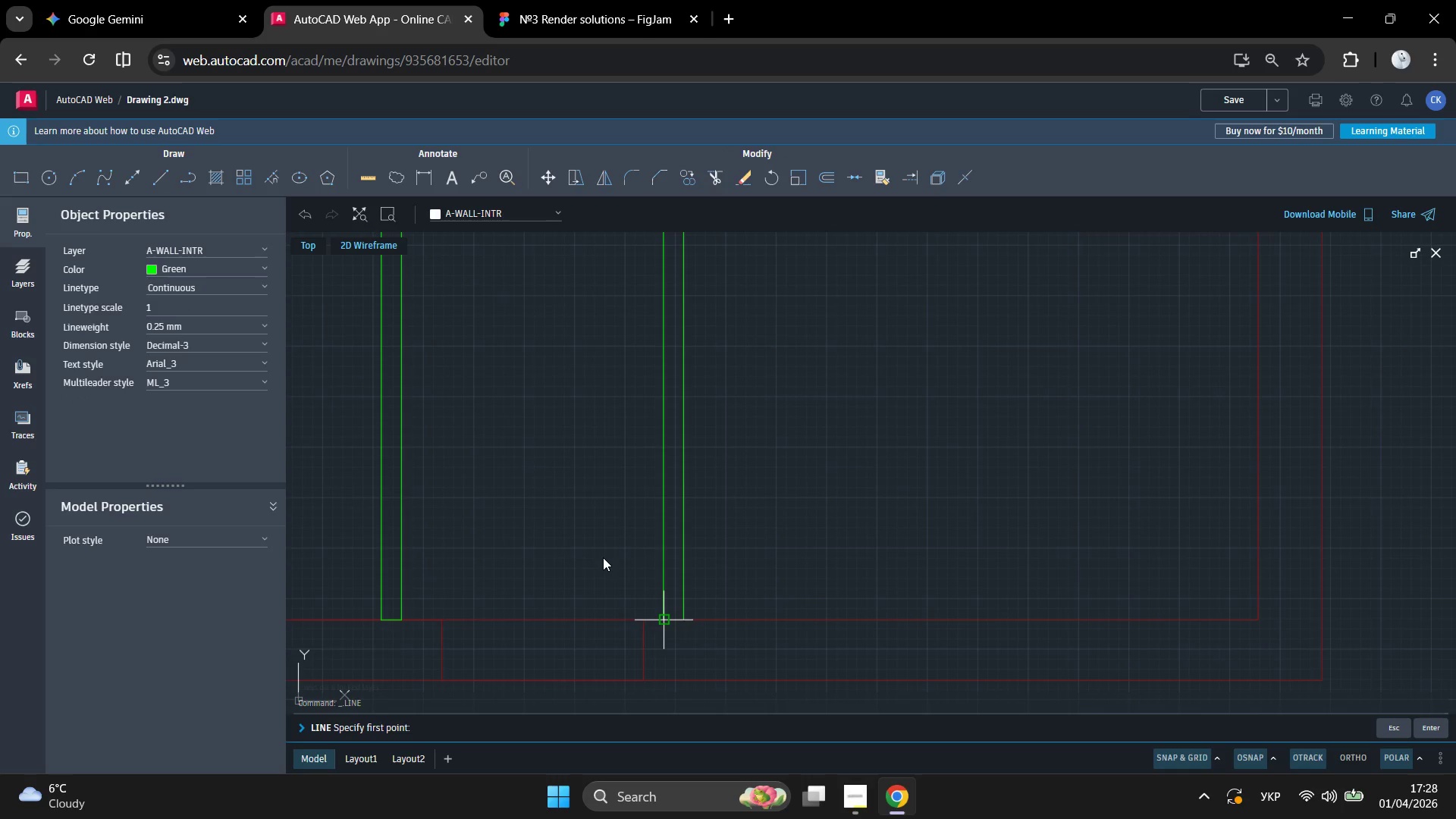 
left_click([619, 557])
 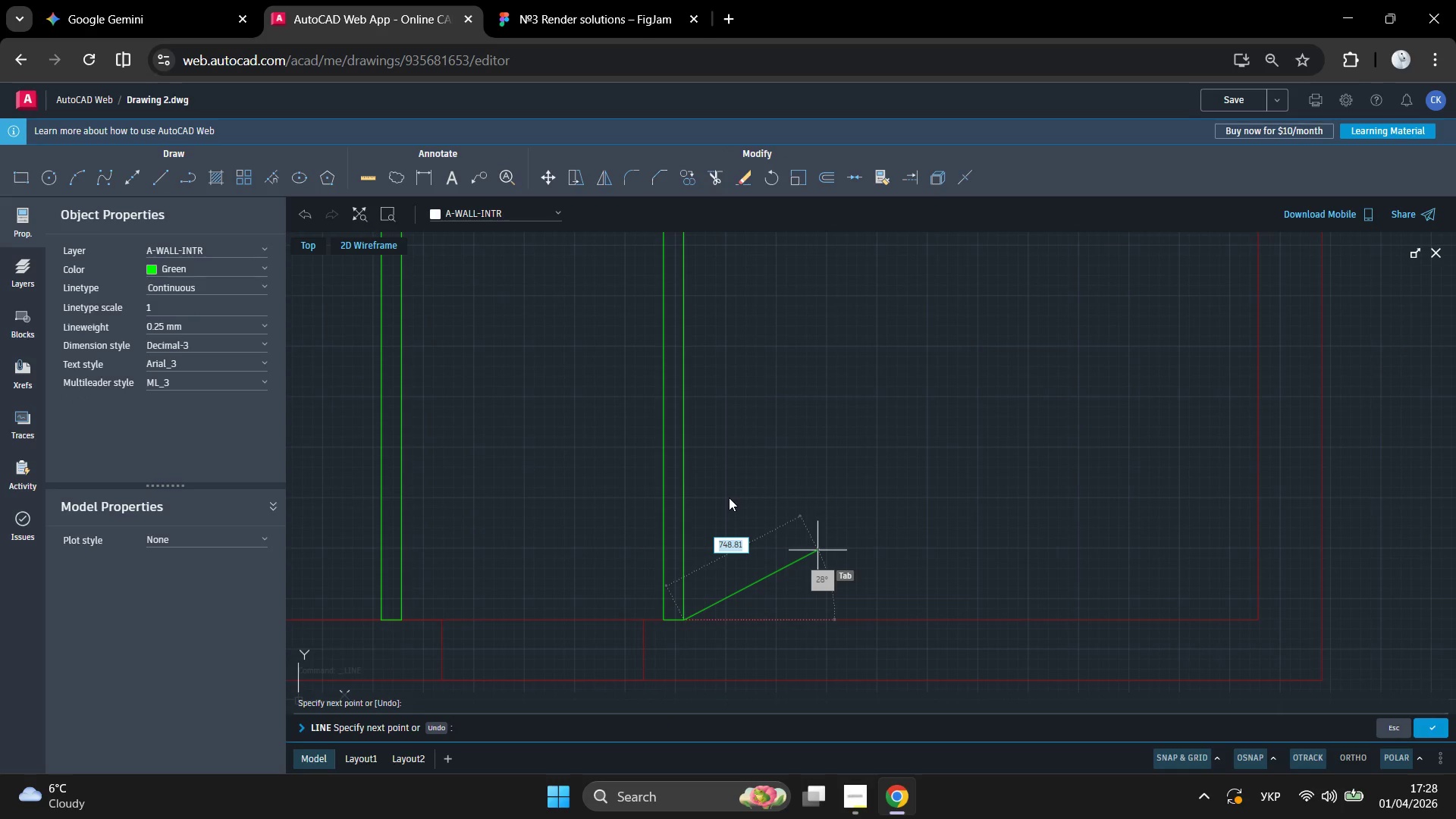 
key(Enter)
 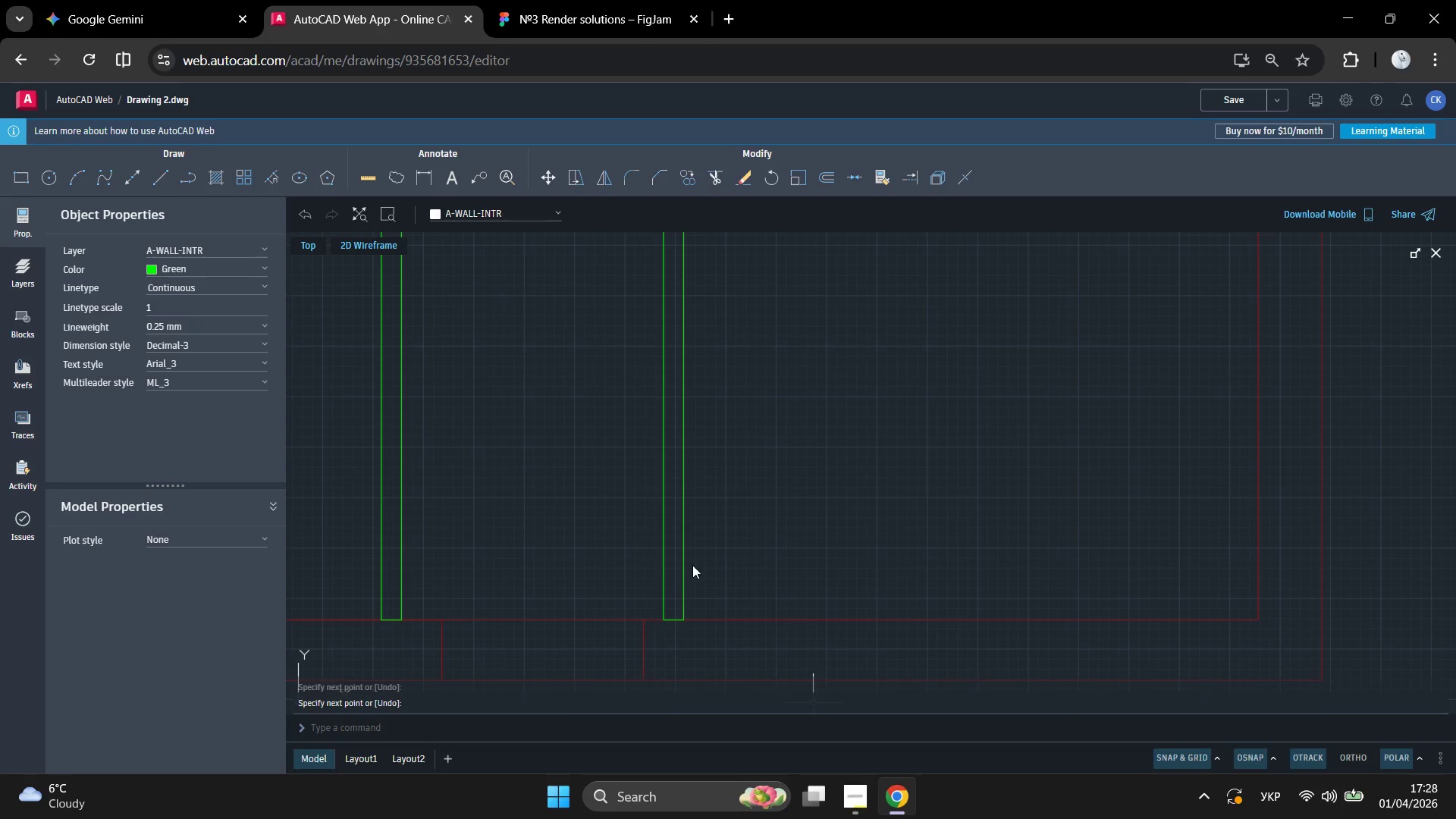 
scroll: coordinate [733, 601], scroll_direction: down, amount: 6.0
 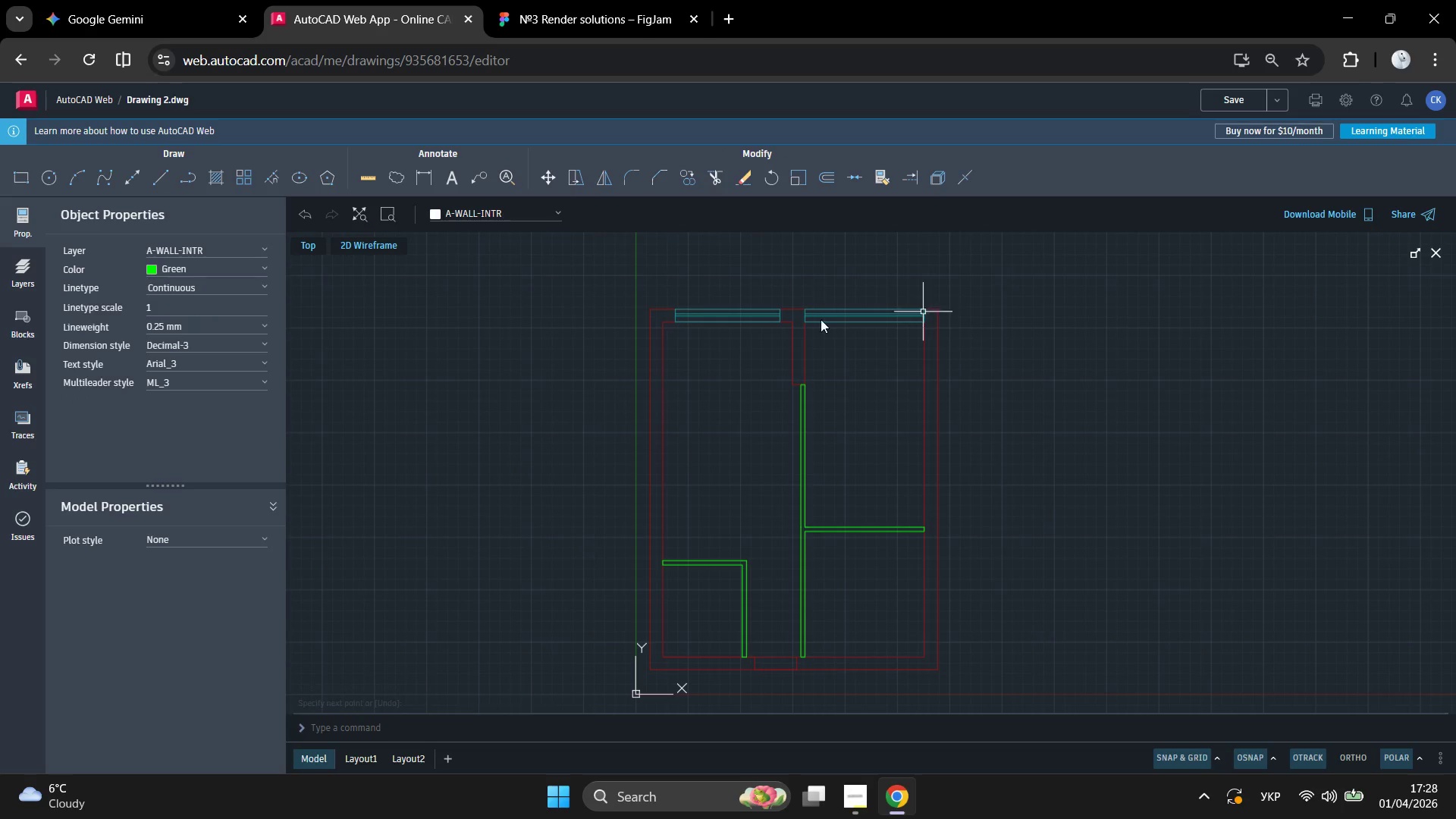 
scroll: coordinate [753, 373], scroll_direction: up, amount: 2.0
 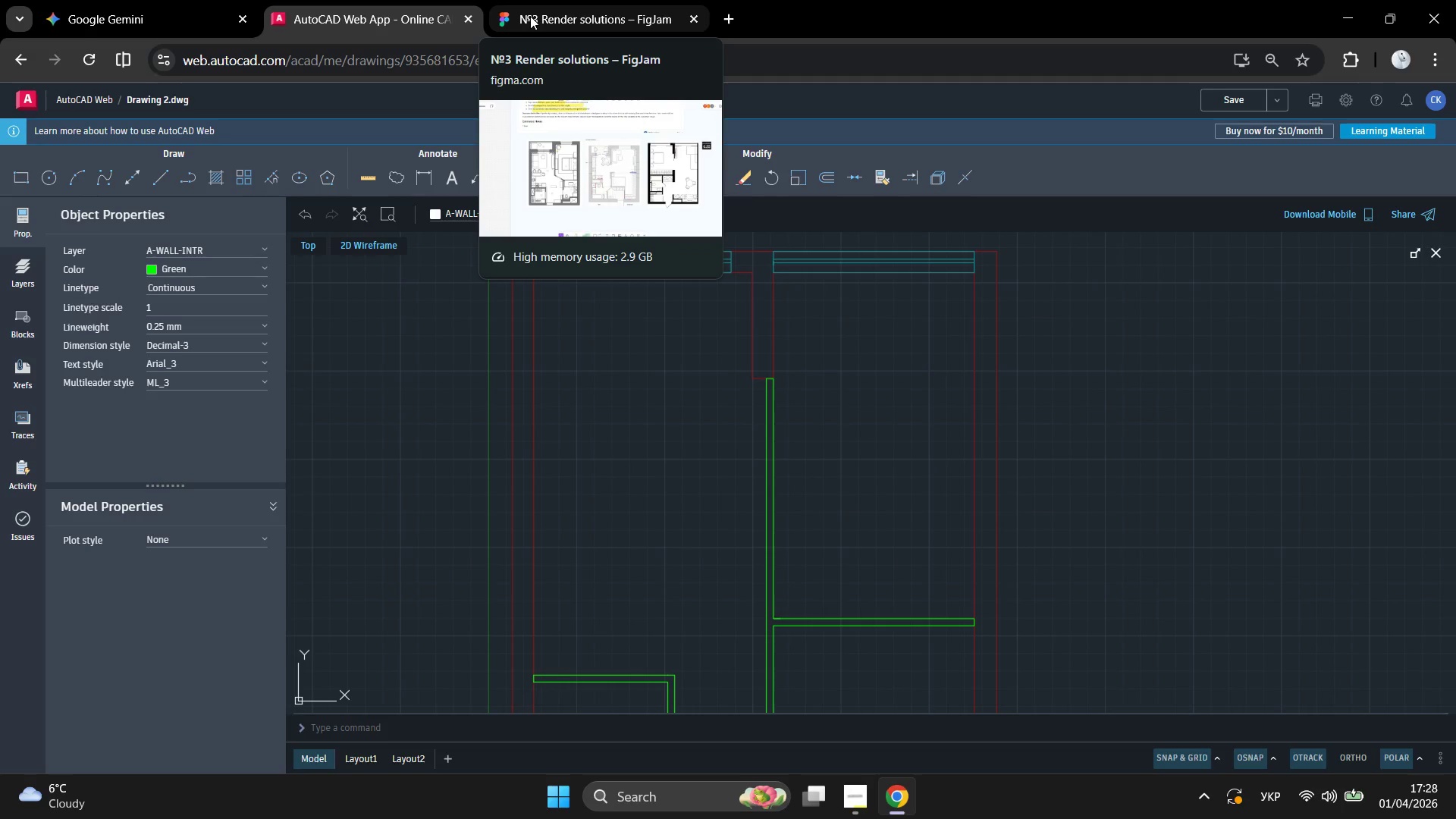 
left_click([530, 16])
 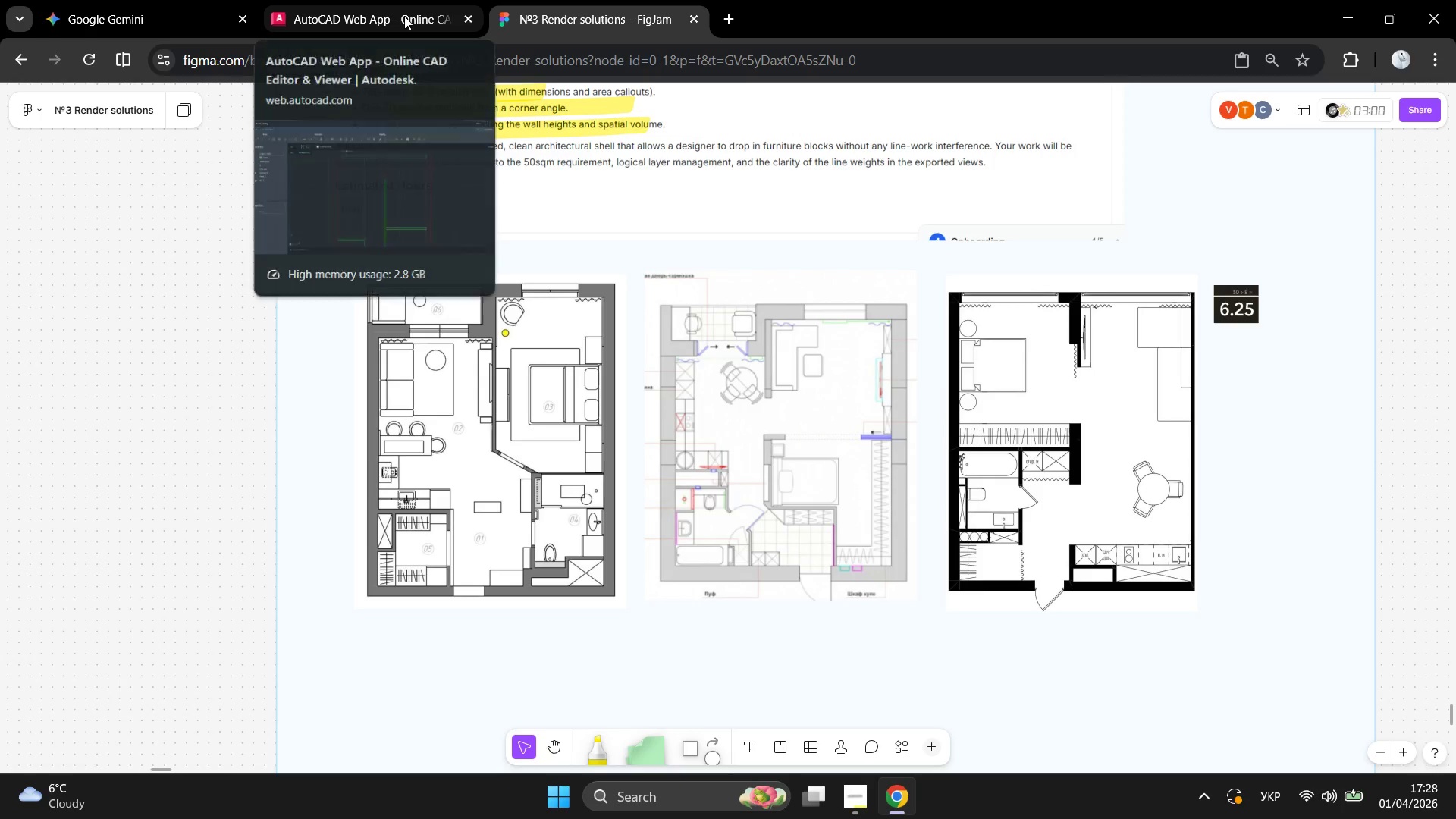 
left_click([404, 16])
 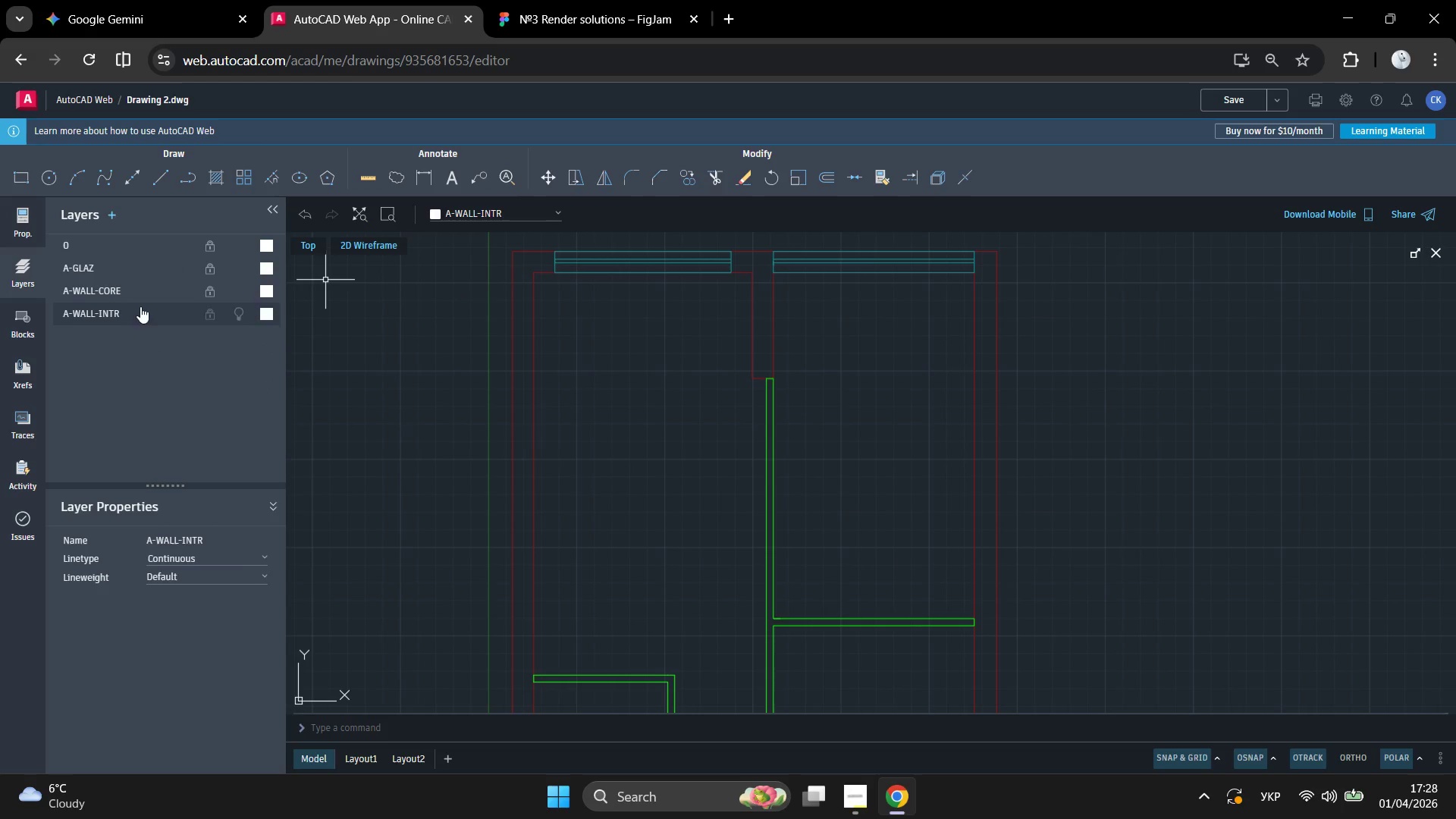 
left_click([207, 315])
 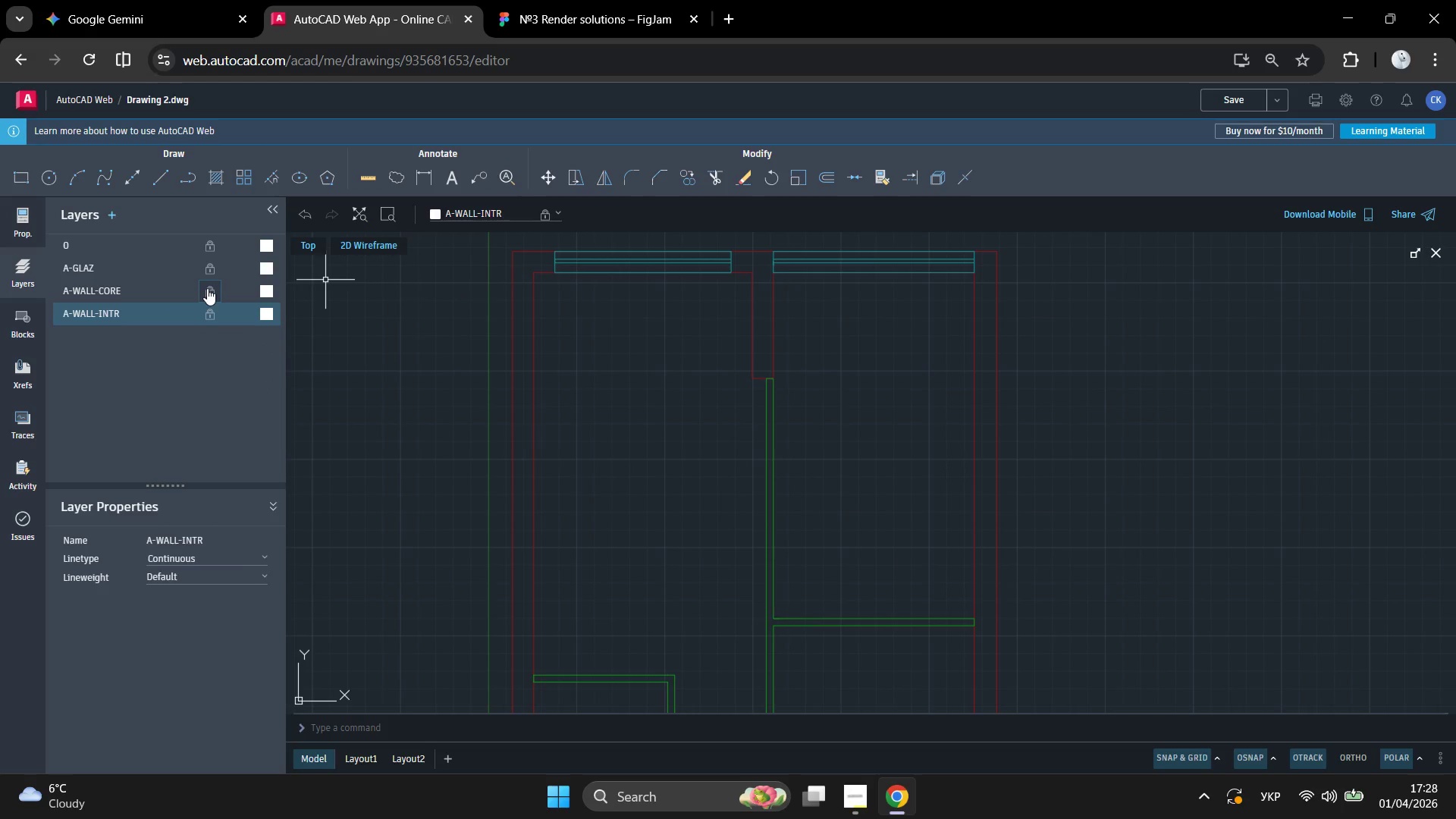 
double_click([171, 295])
 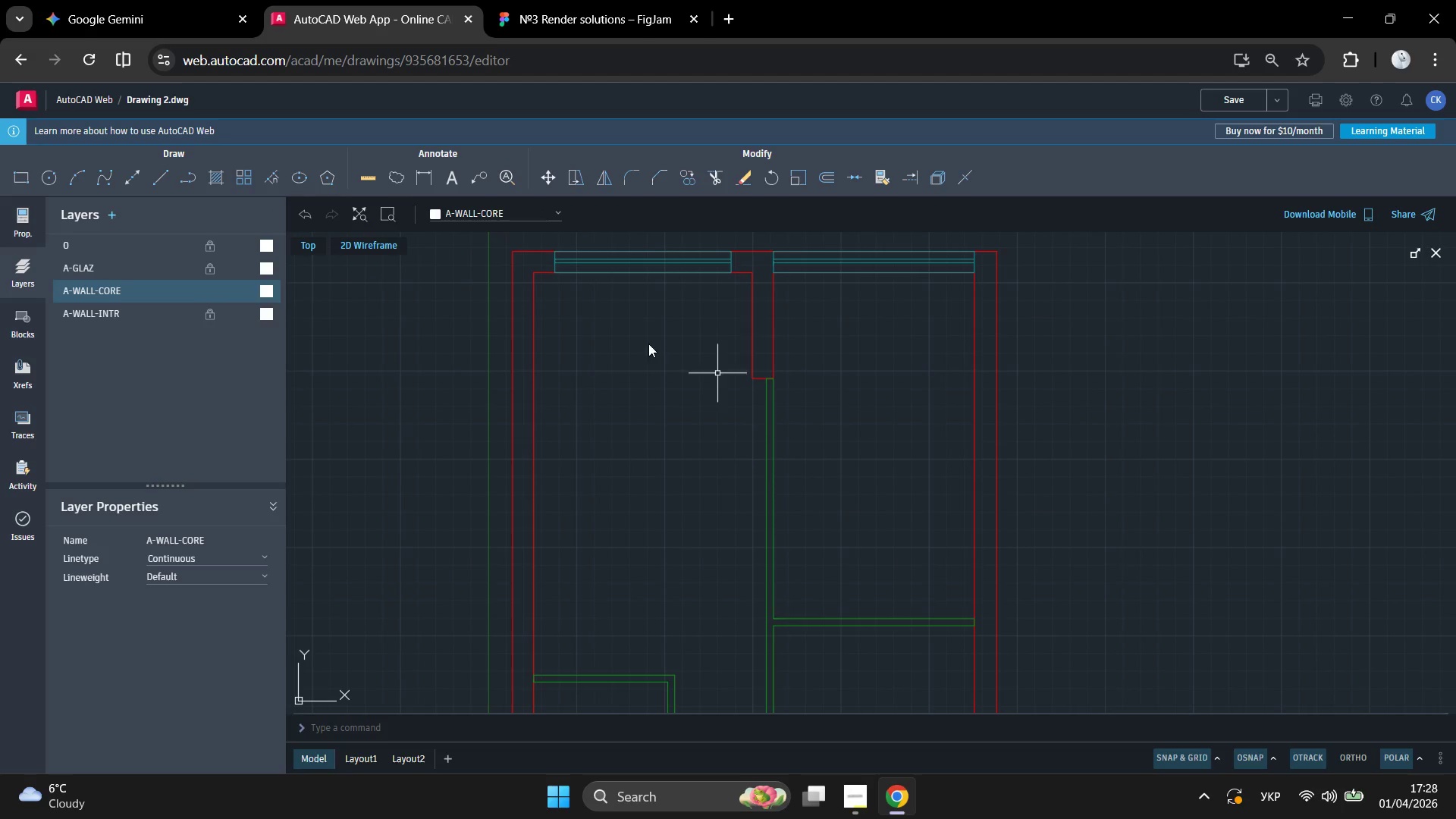 
left_click([674, 320])
 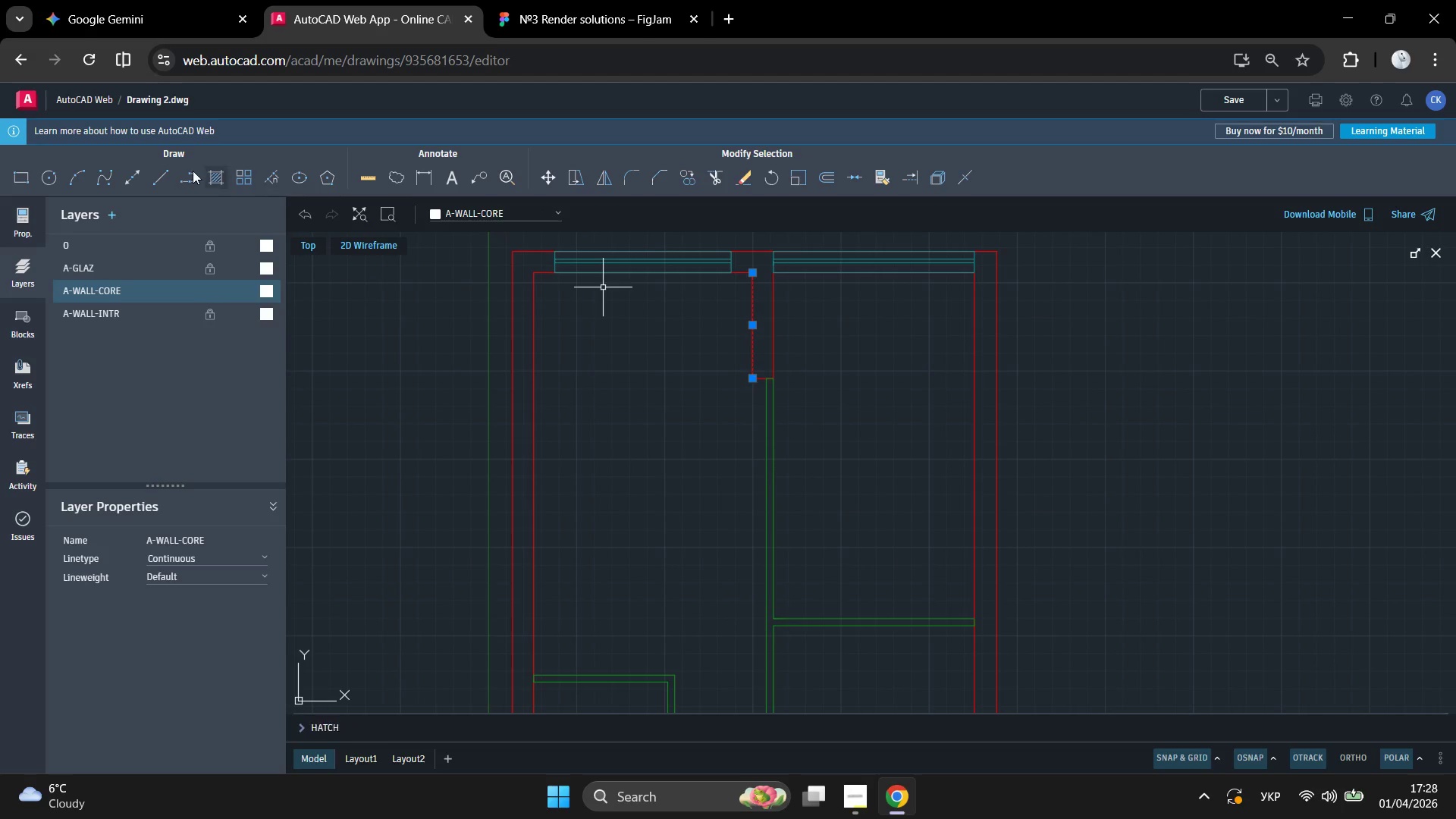 
left_click([159, 178])
 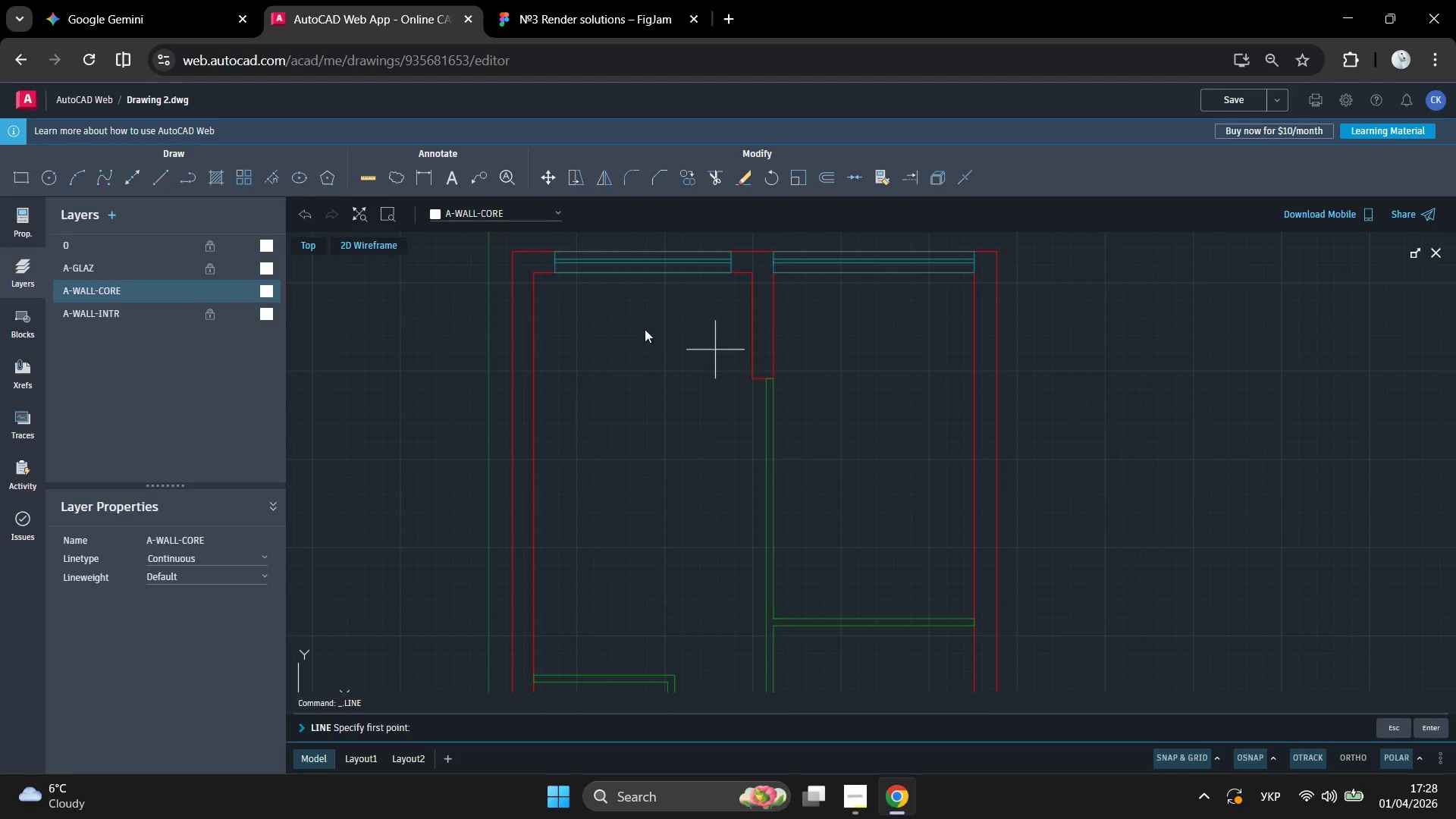 
scroll: coordinate [669, 349], scroll_direction: up, amount: 1.0
 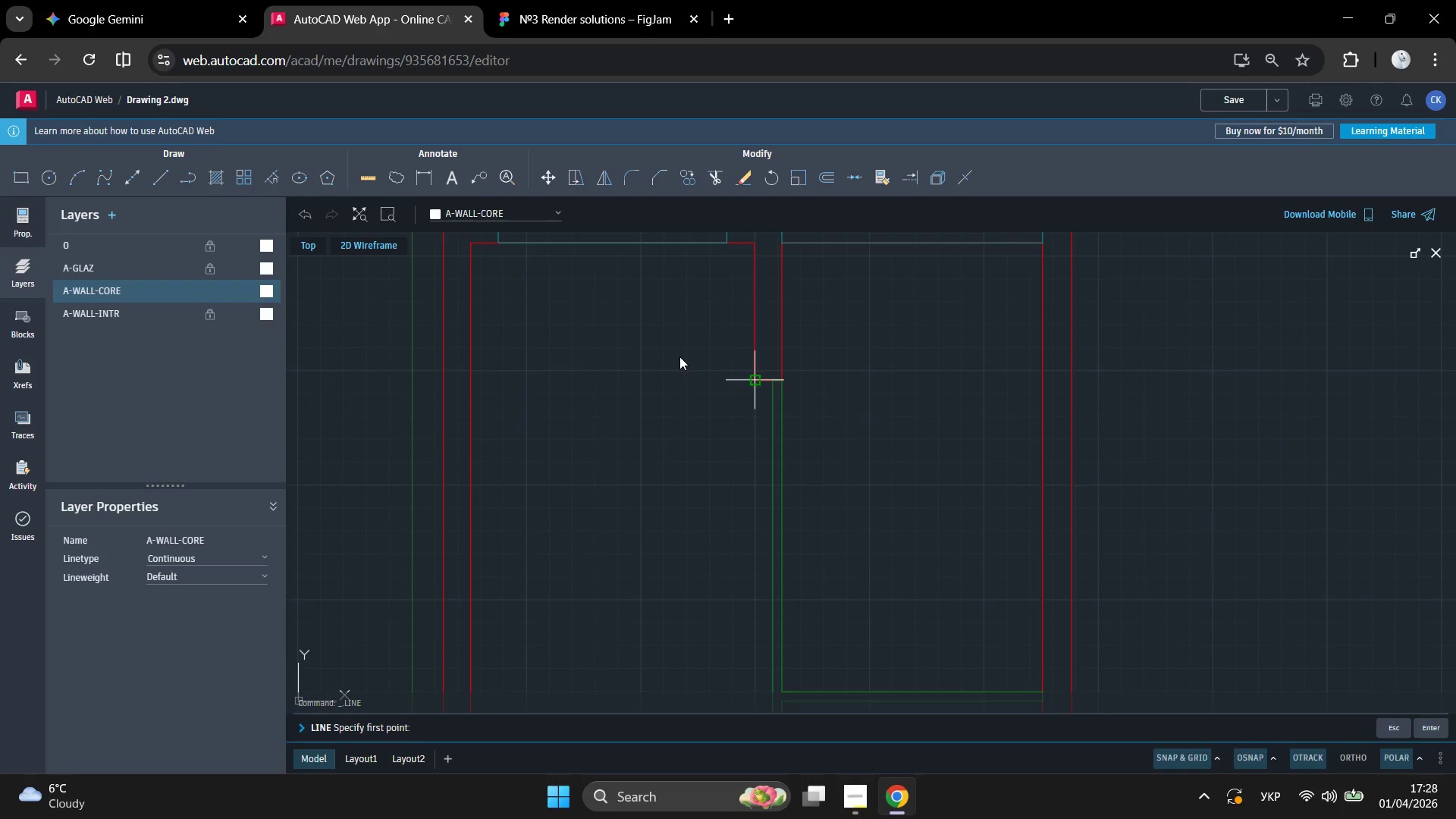 
left_click([679, 356])
 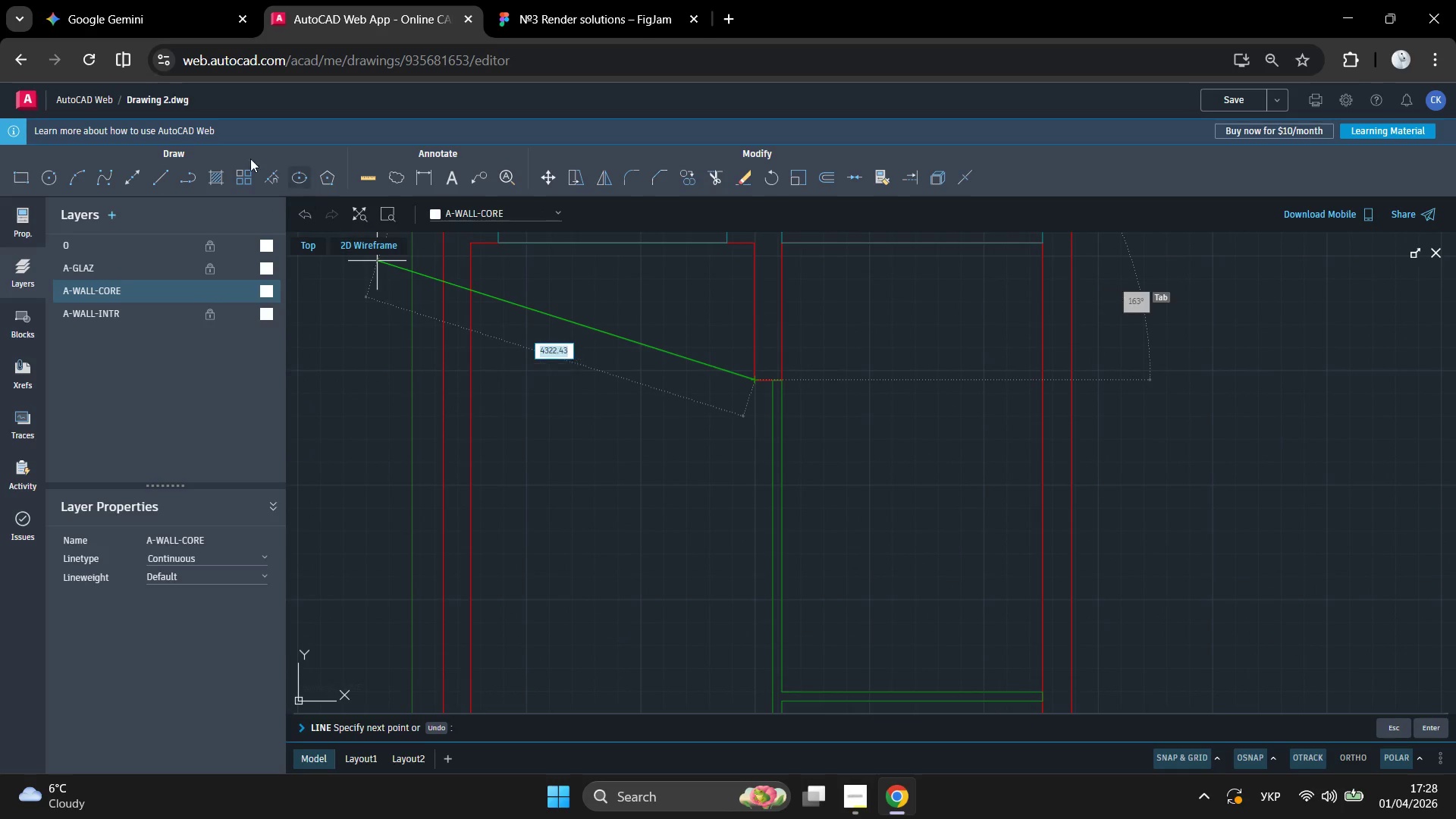 
left_click([156, 179])
 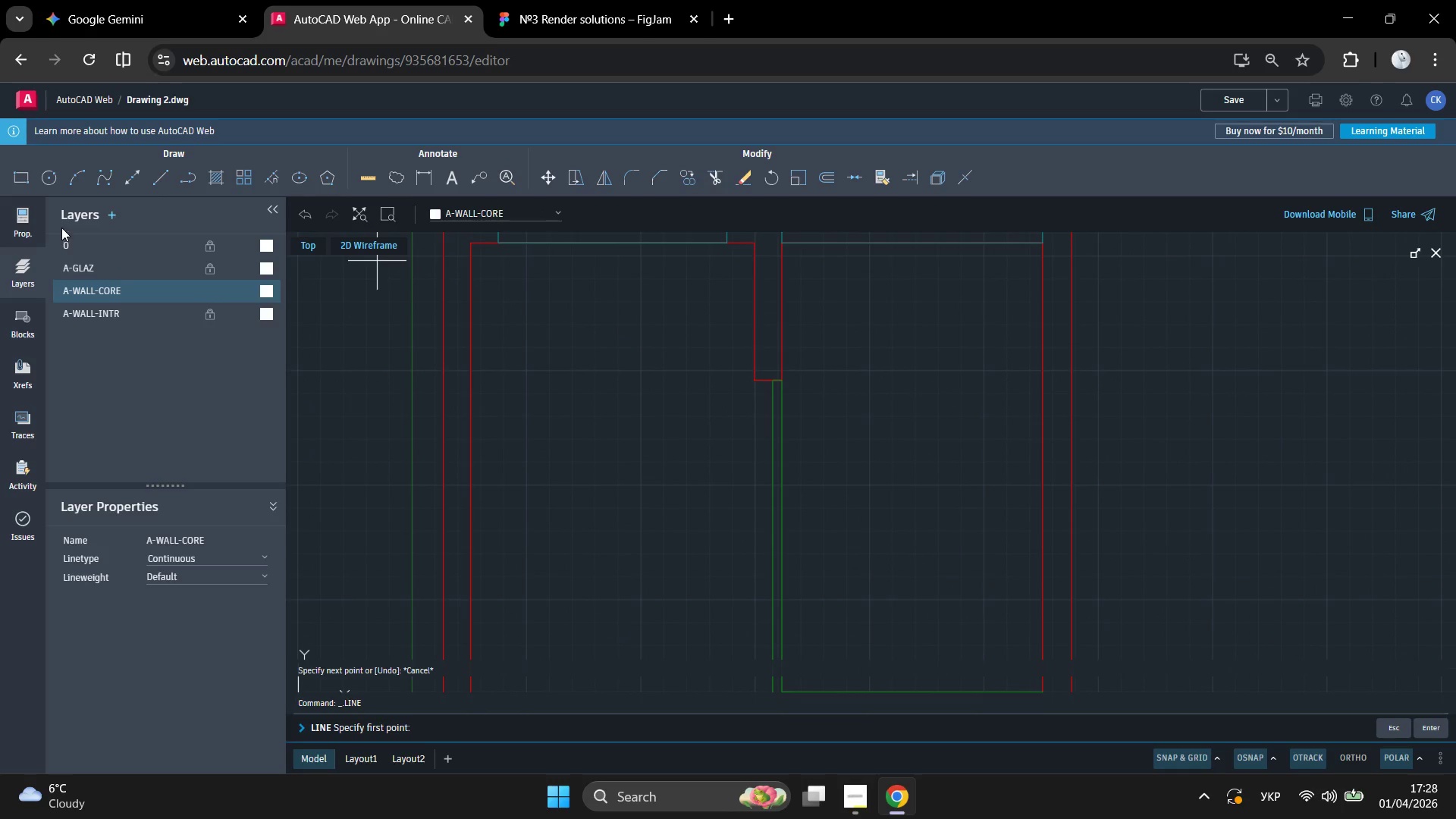 
left_click([20, 221])
 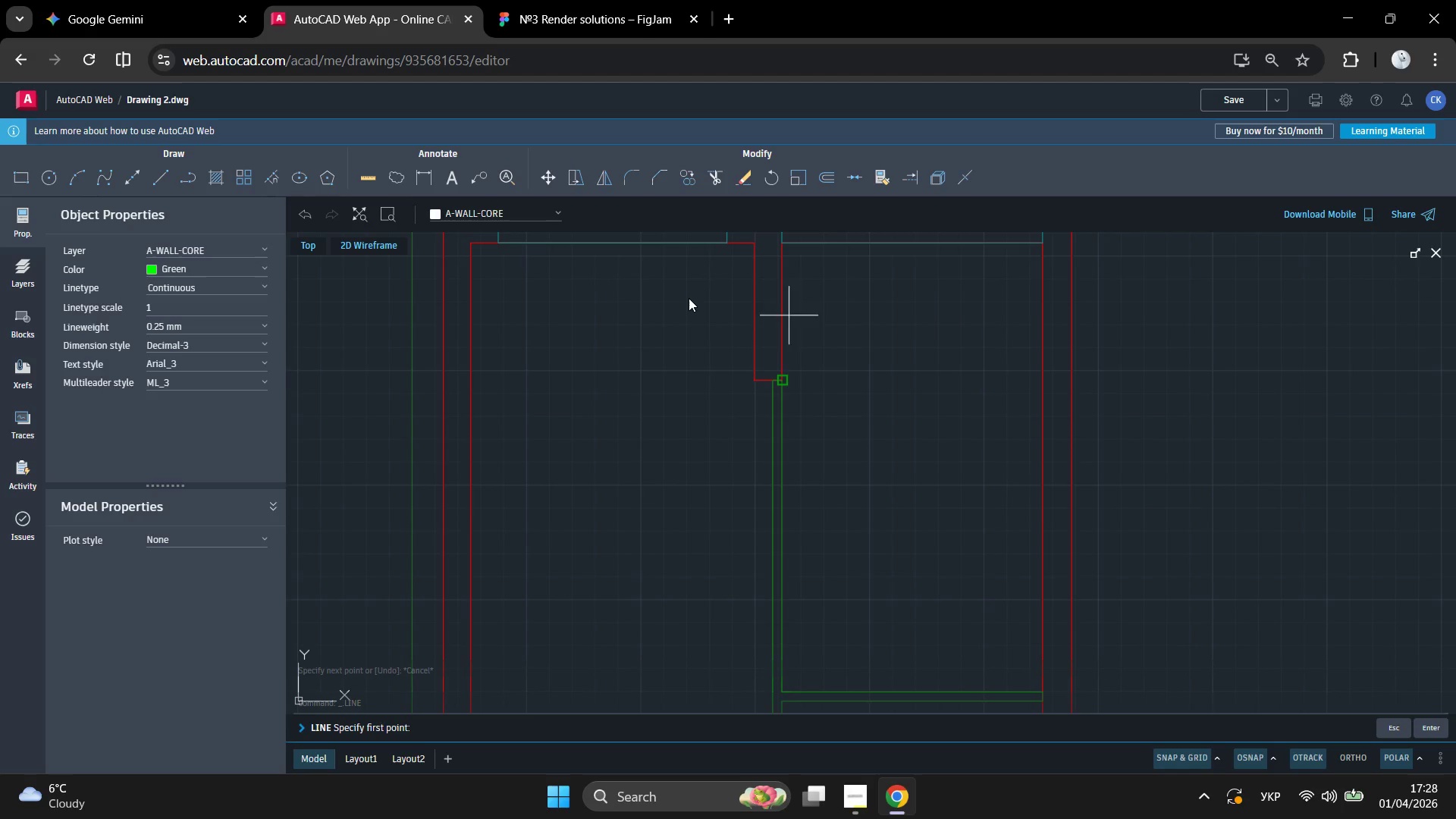 
left_click([676, 298])
 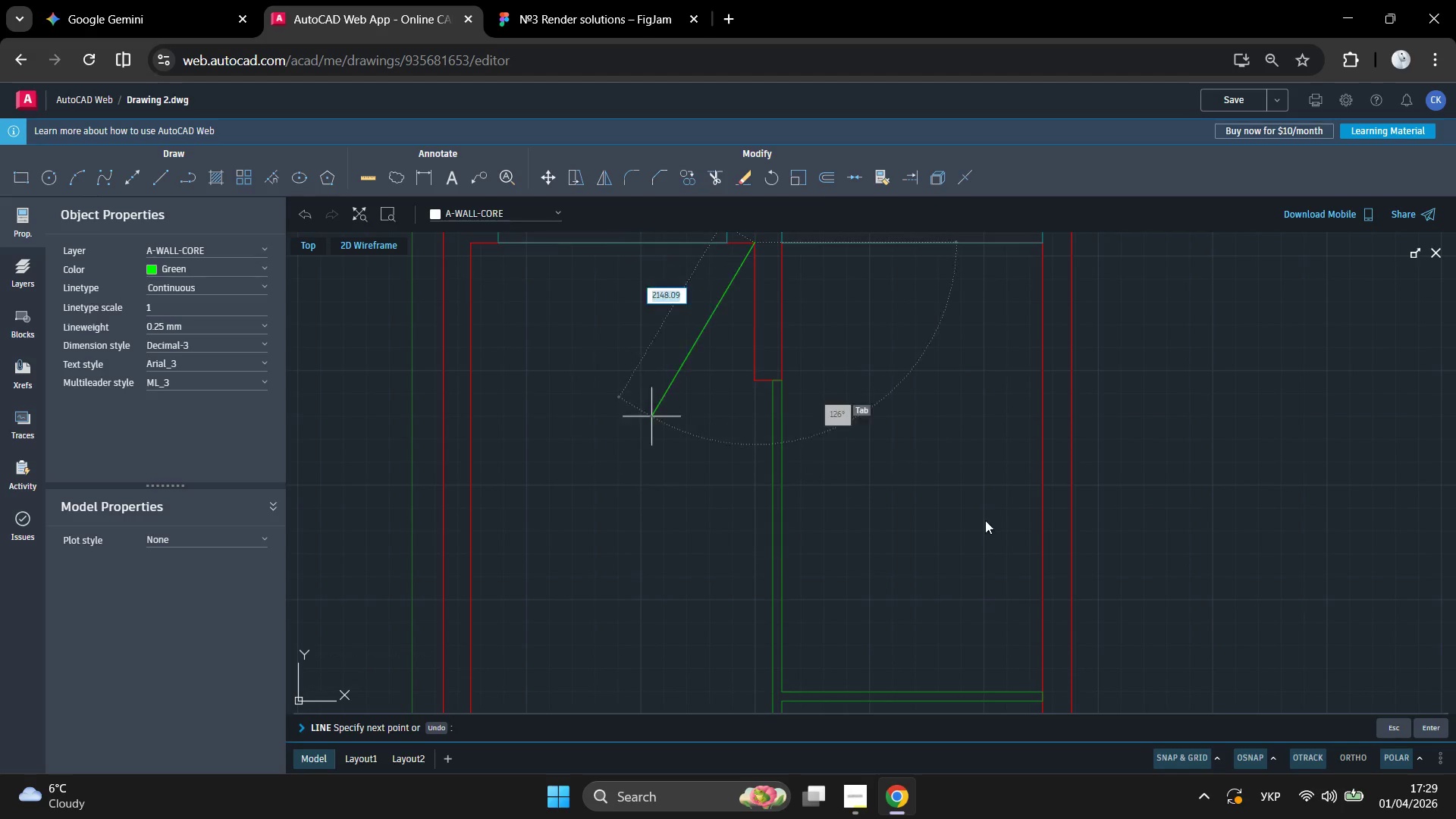 
key(Enter)
 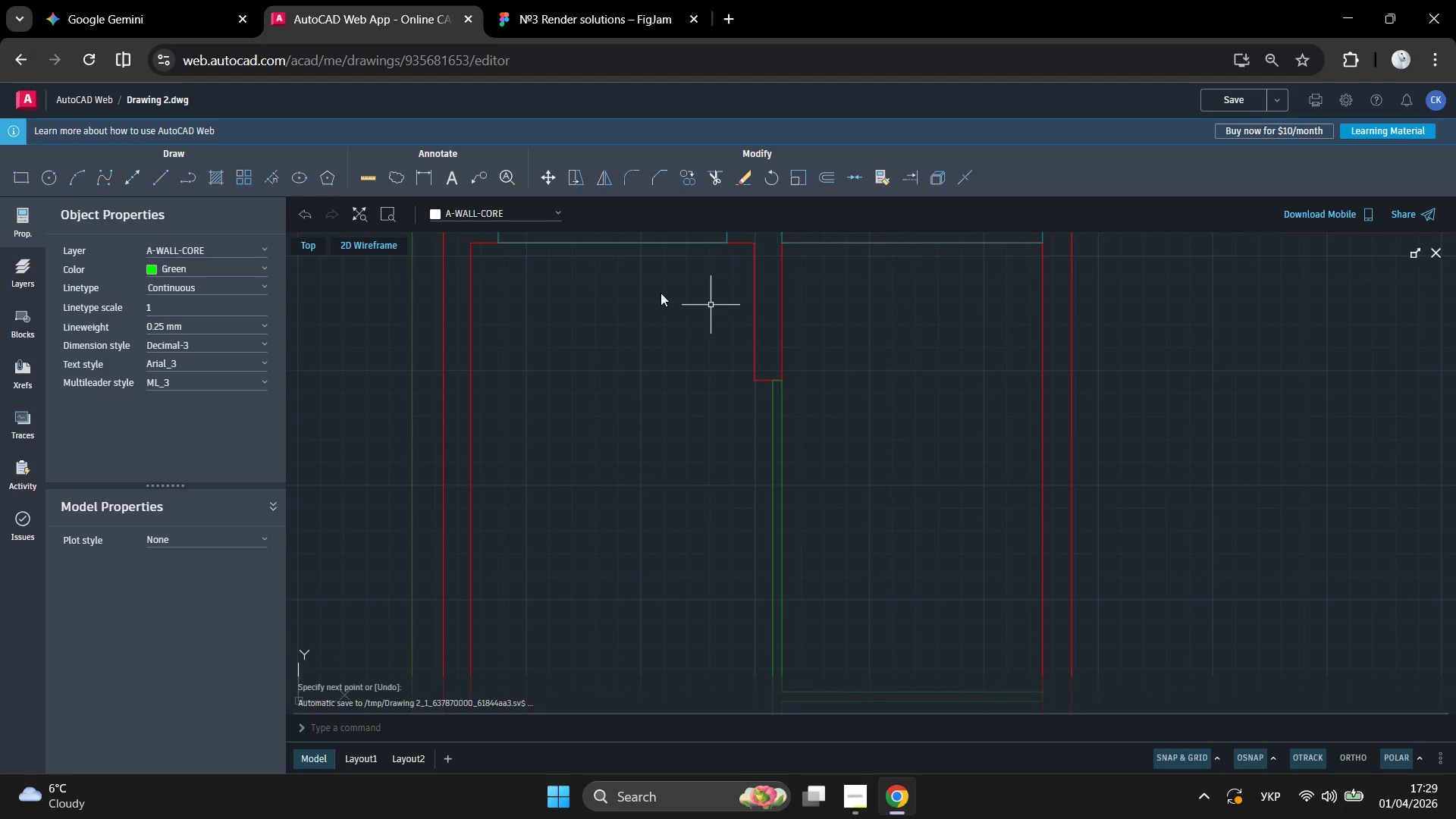 
left_click([680, 296])
 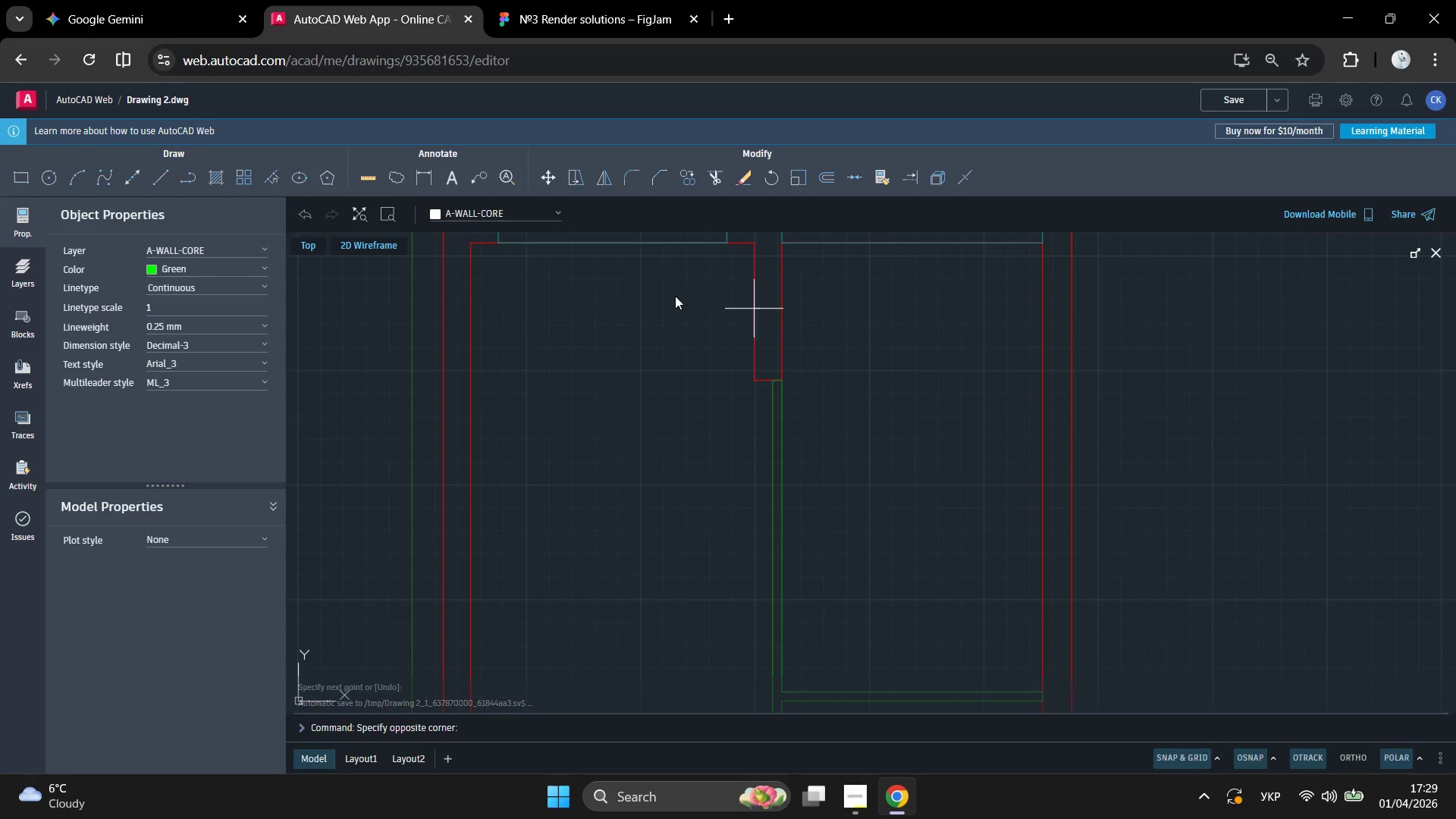 
left_click([673, 296])
 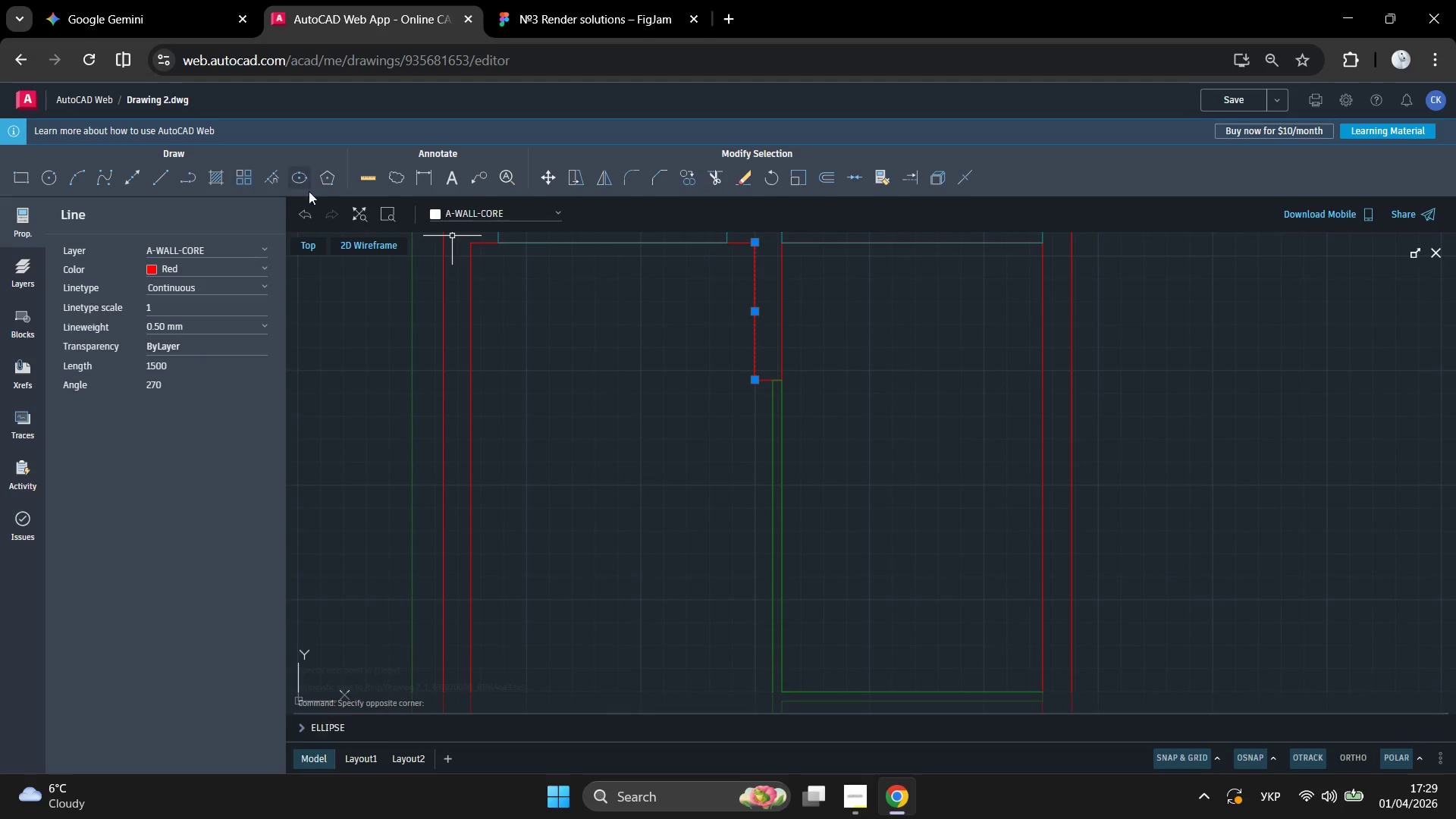 
left_click([165, 178])
 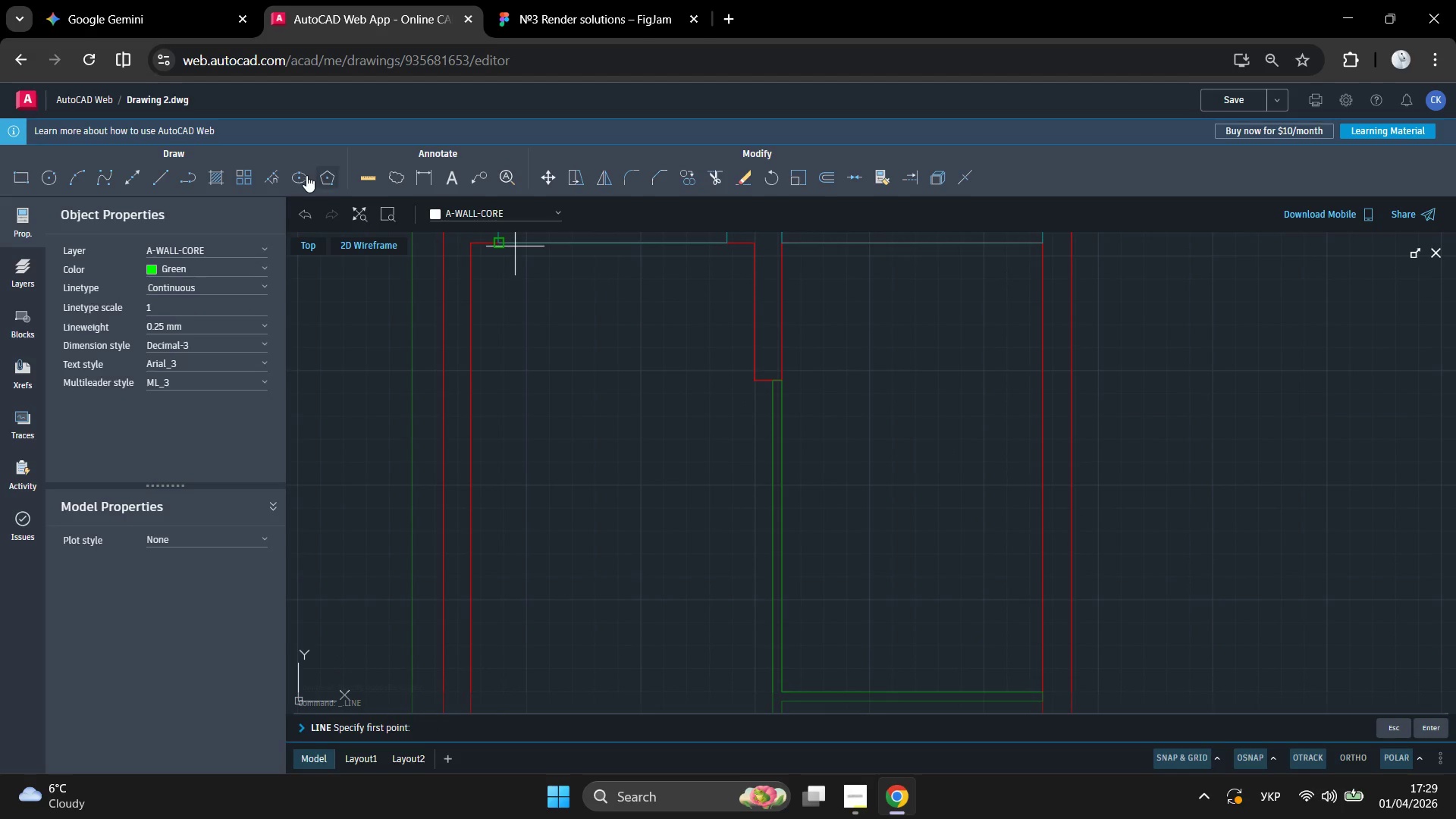 
left_click([158, 174])
 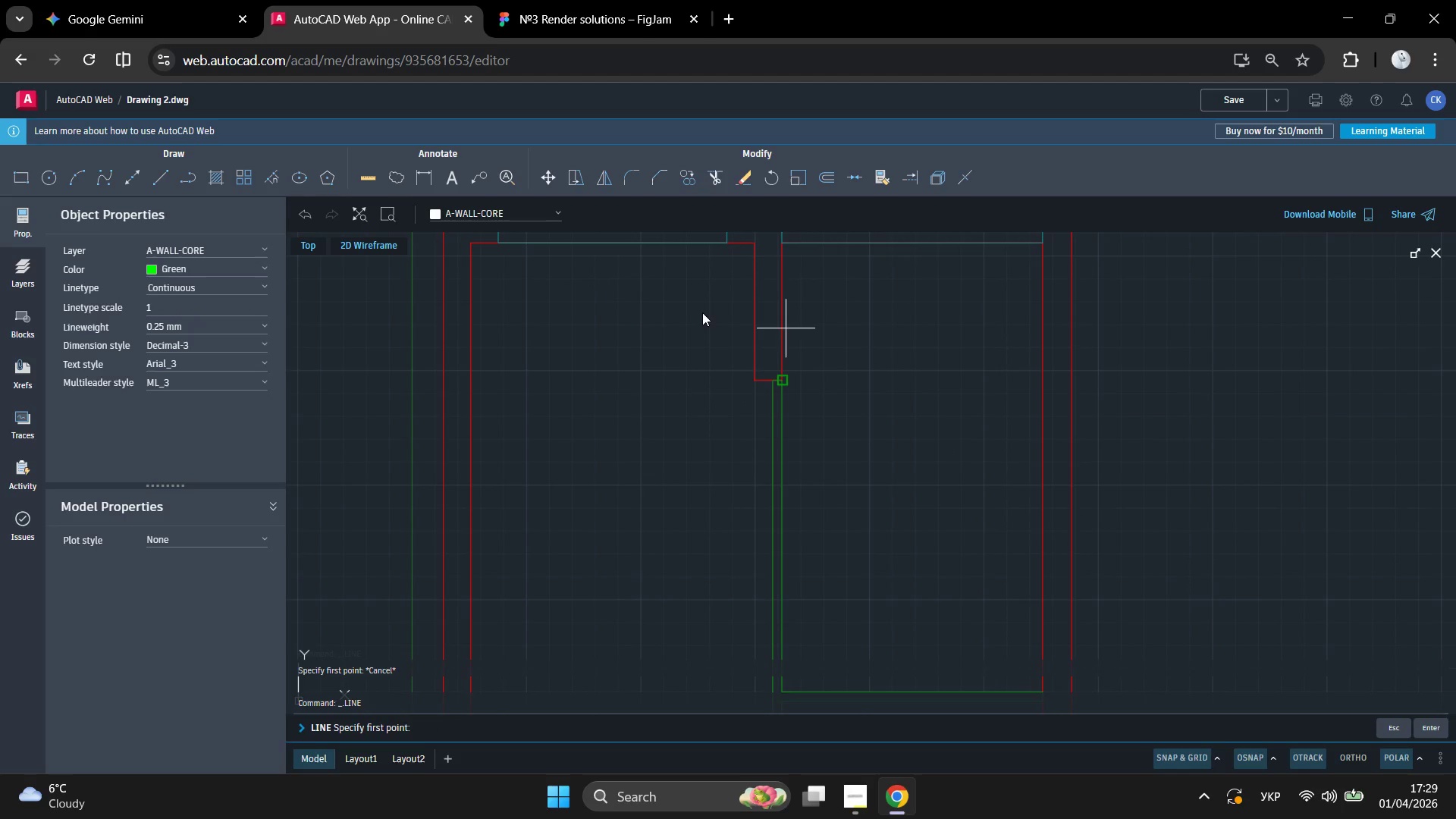 
key(I)
 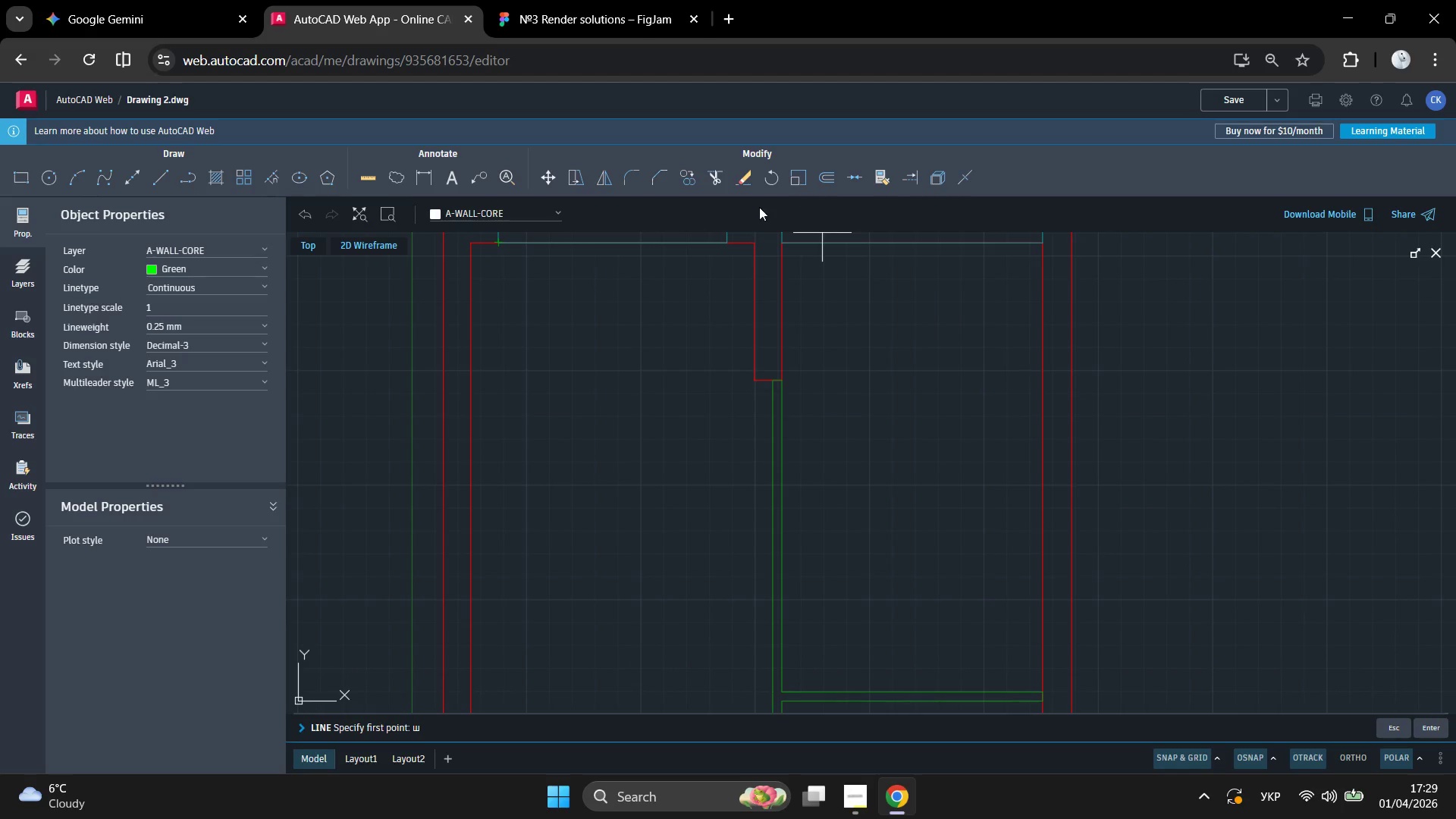 
left_click([182, 269])
 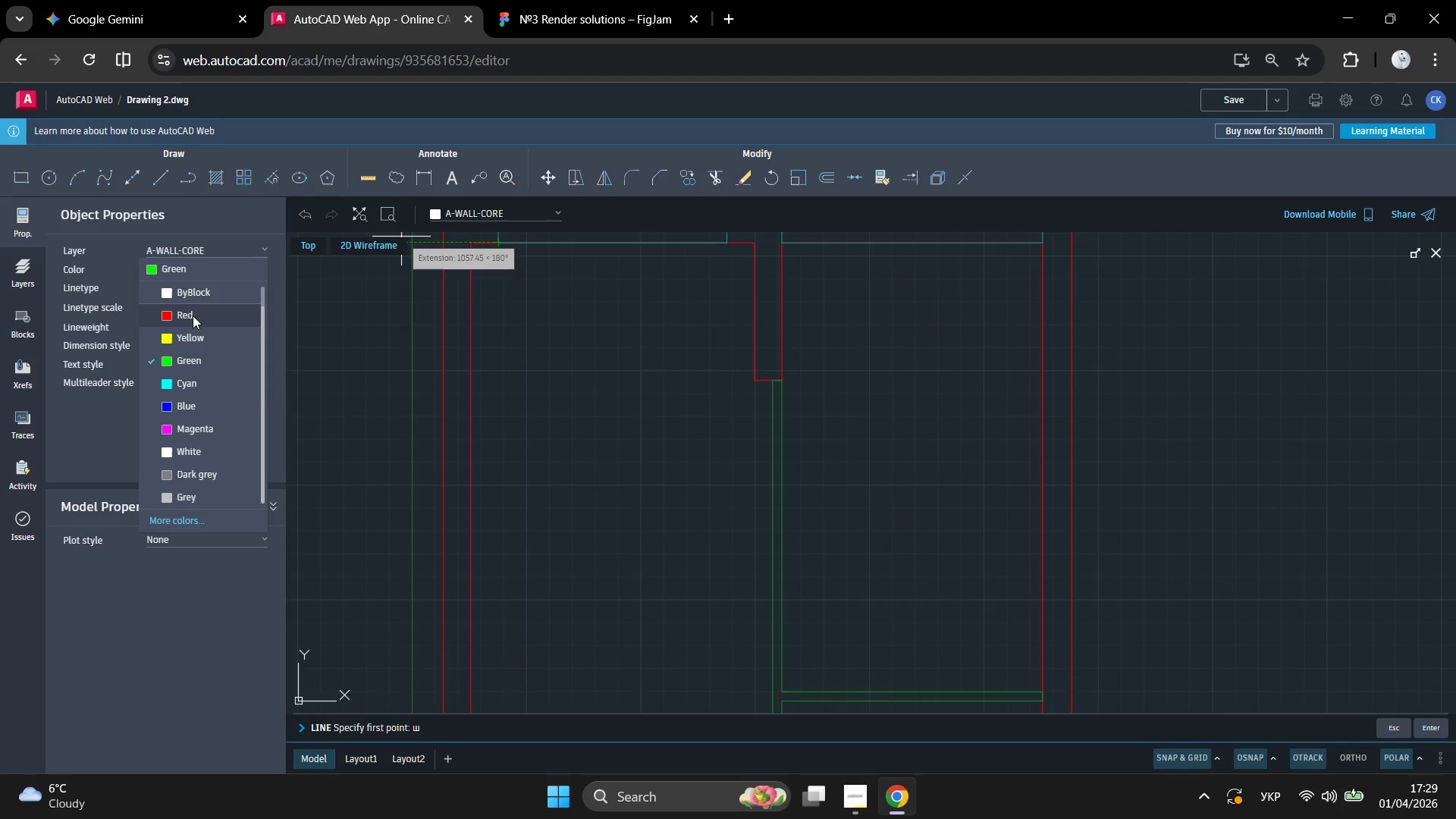 
left_click([188, 318])
 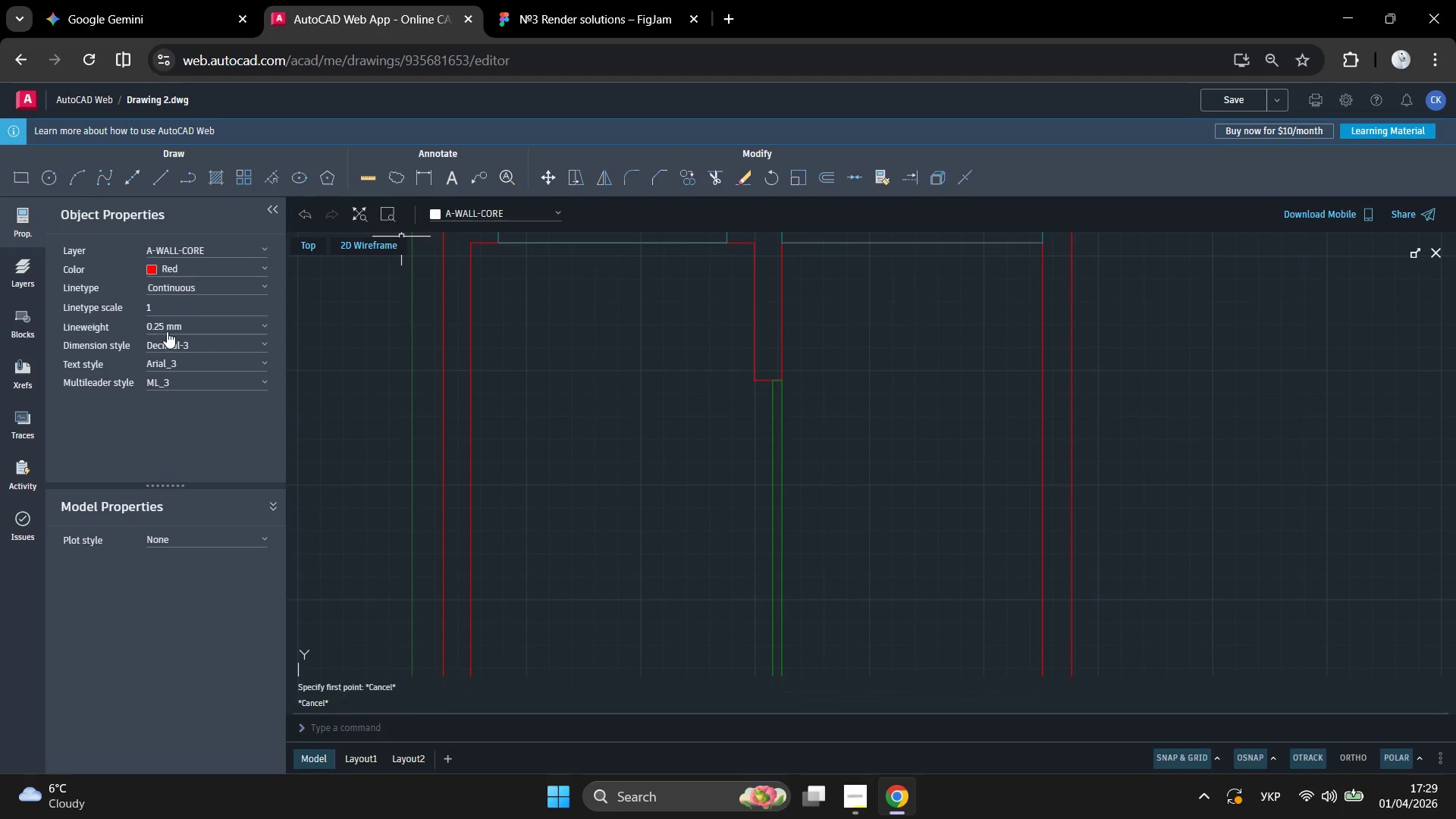 
left_click([170, 326])
 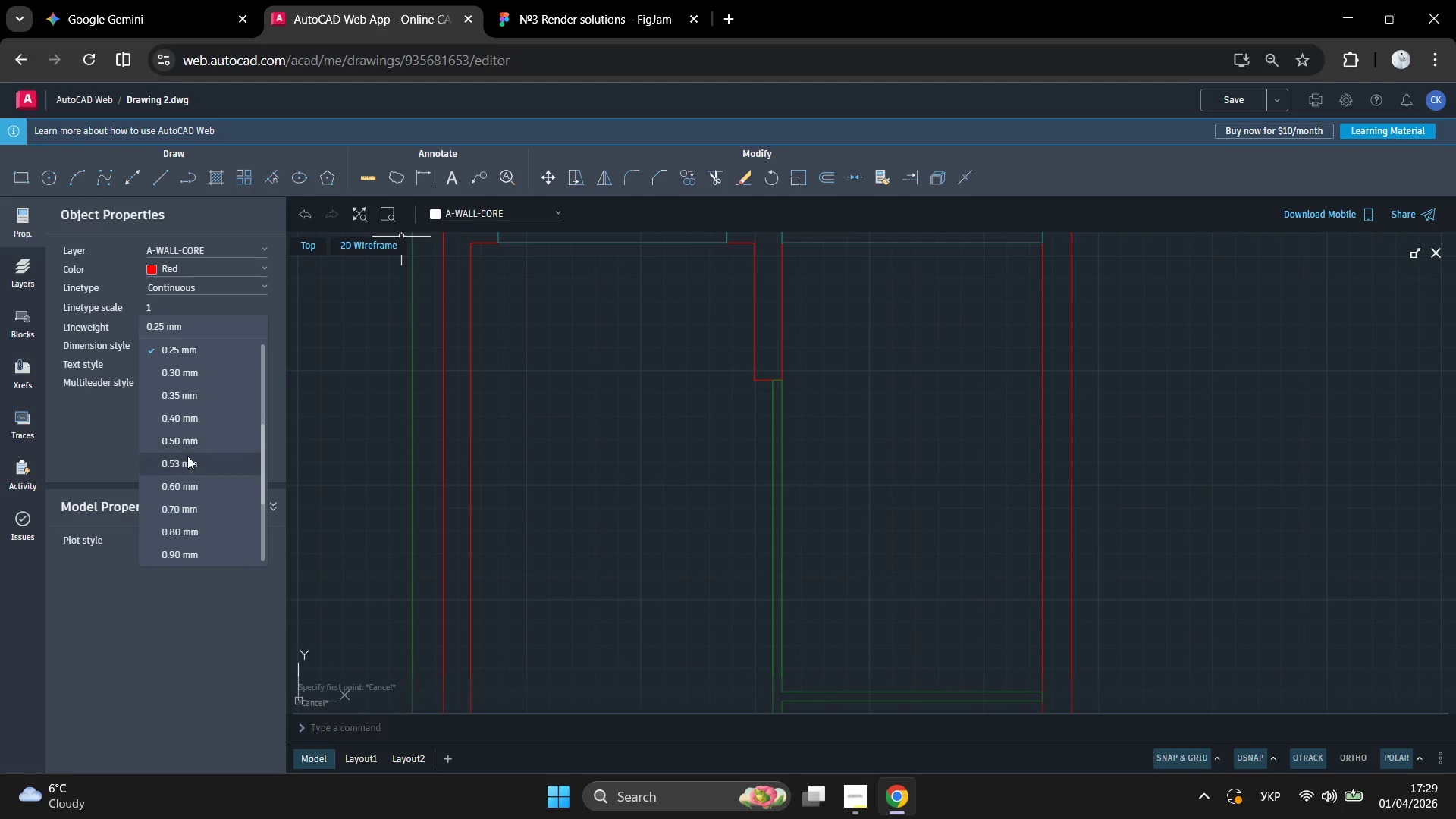 
left_click([185, 444])
 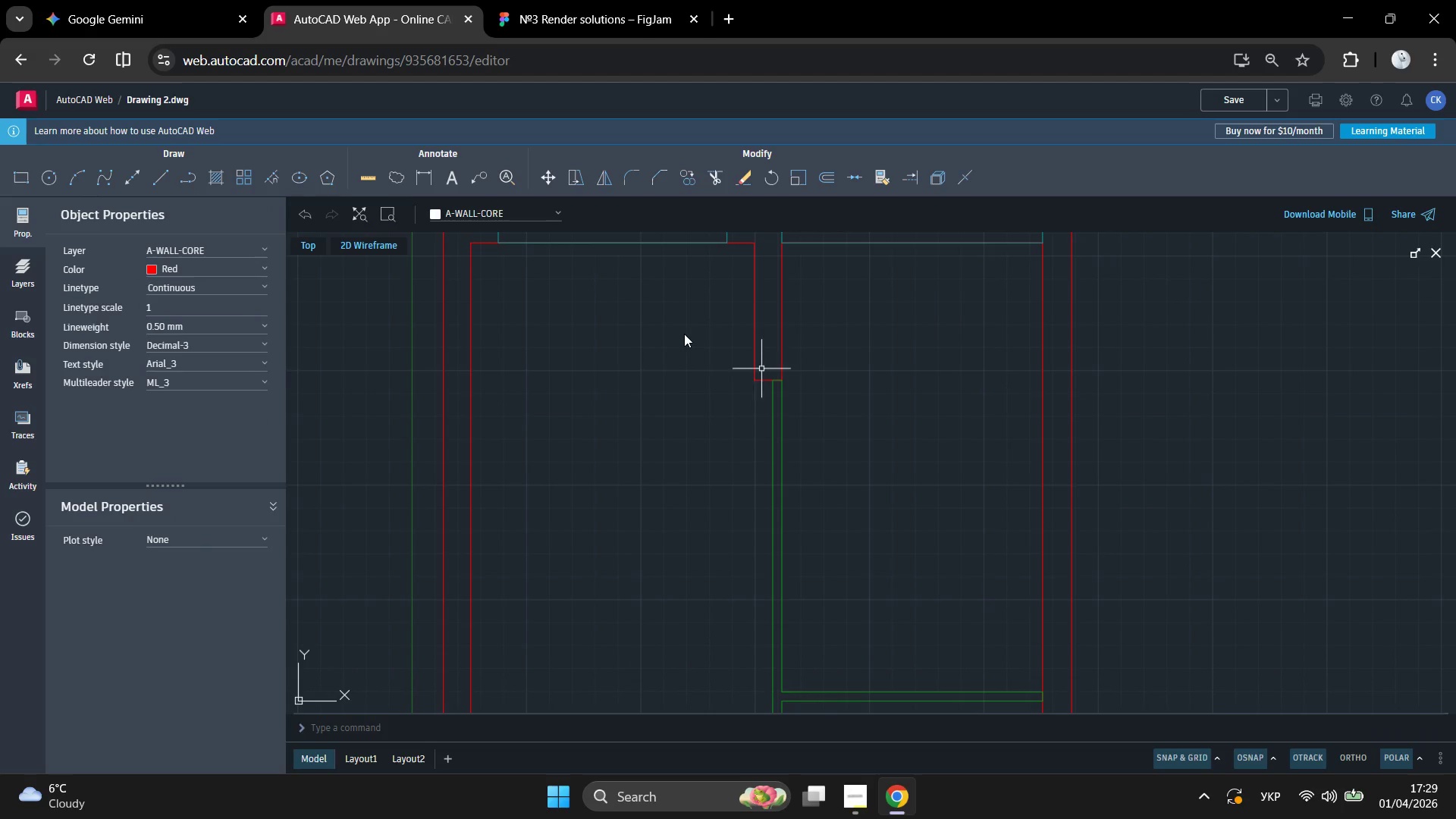 
left_click([679, 355])
 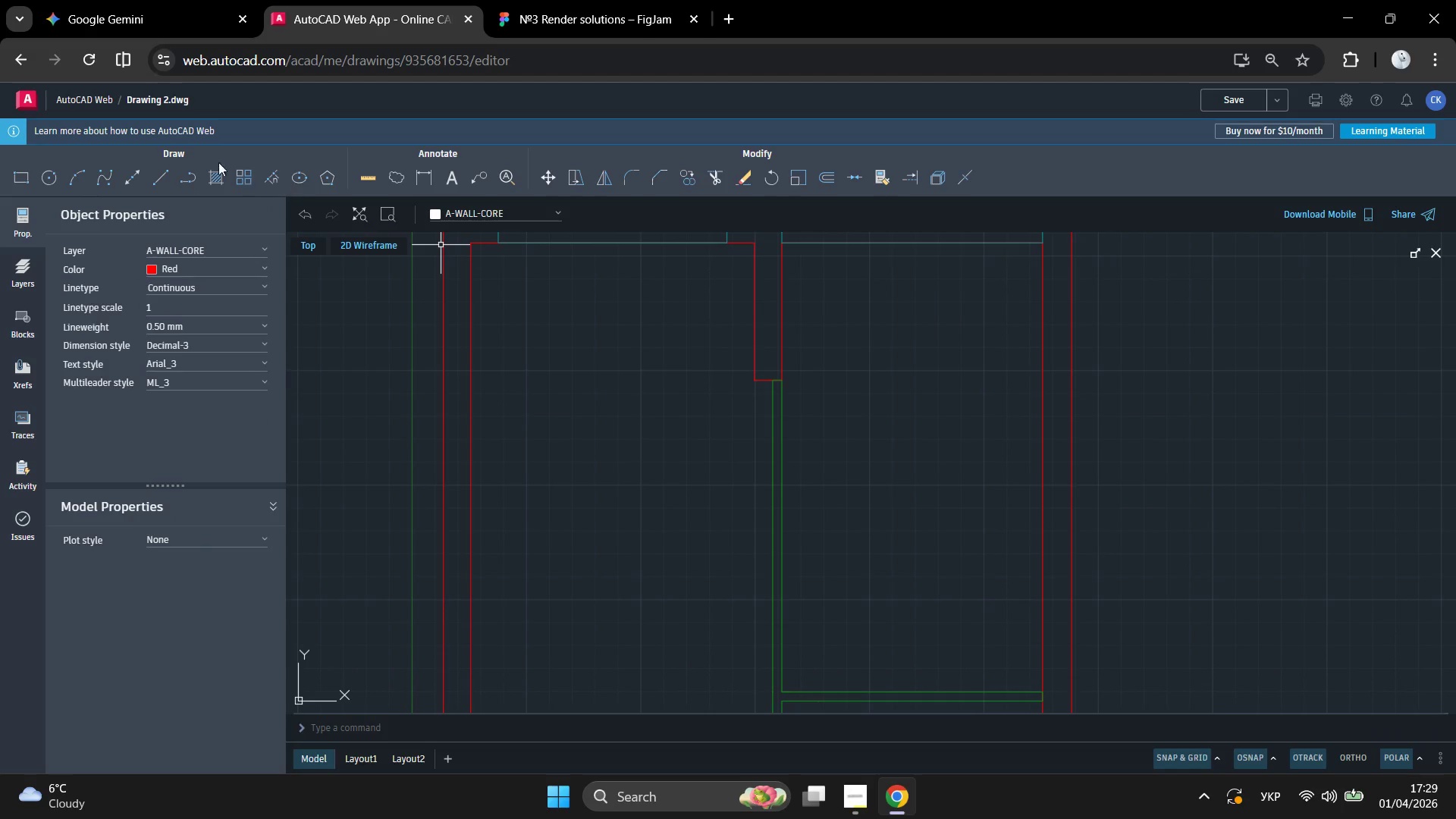 
left_click([143, 168])
 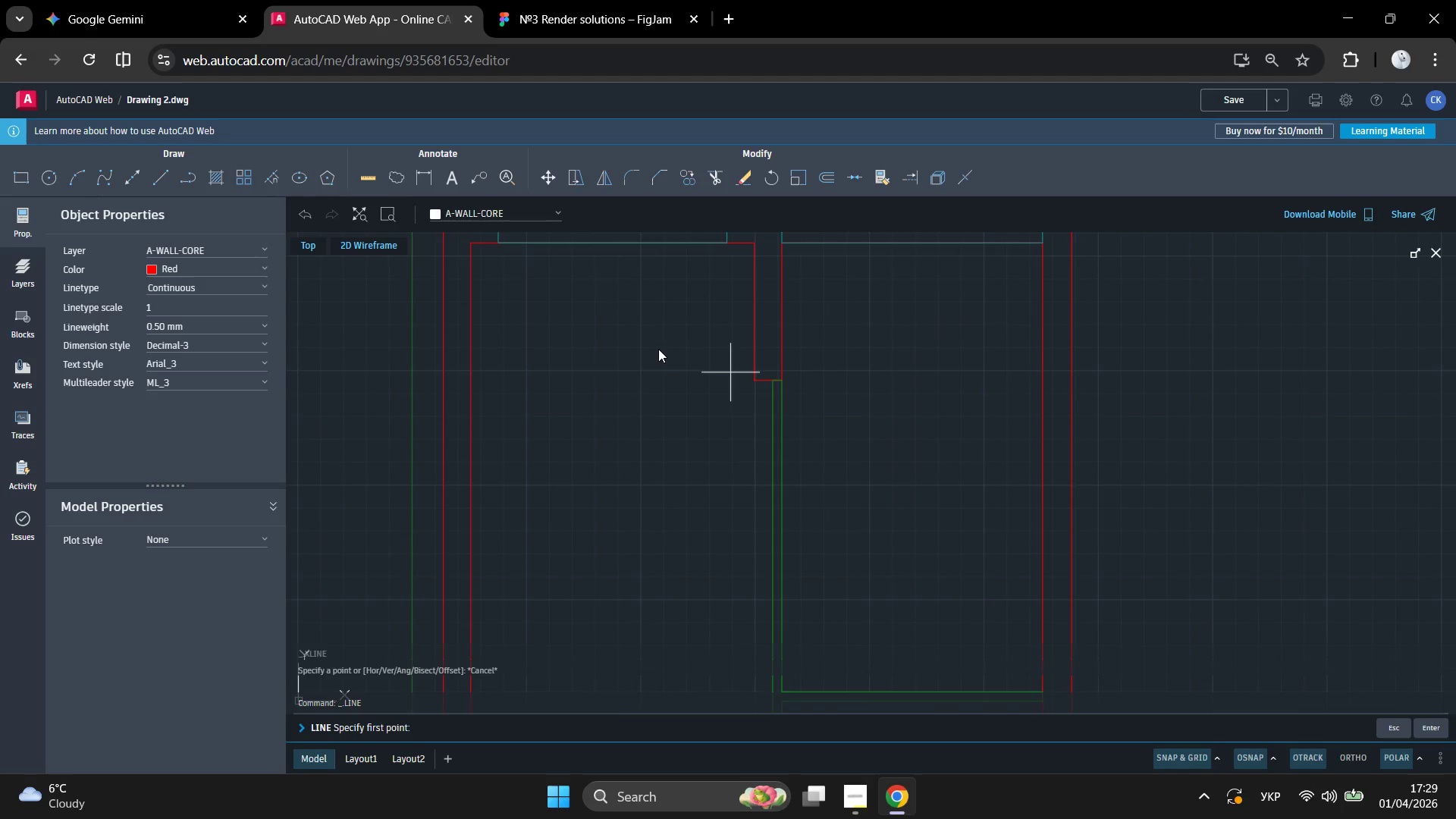 
left_click([673, 354])
 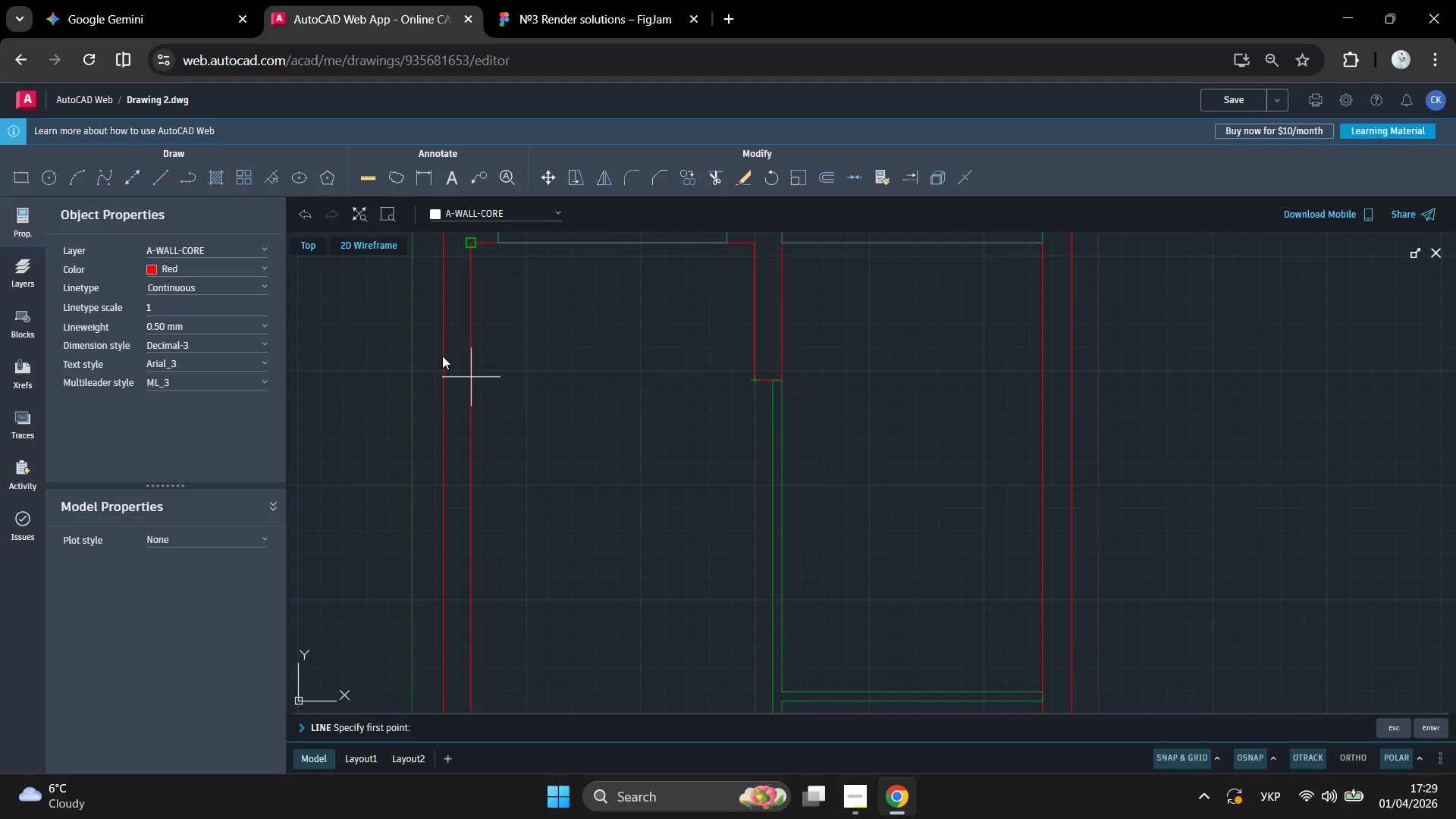 
left_click([439, 358])
 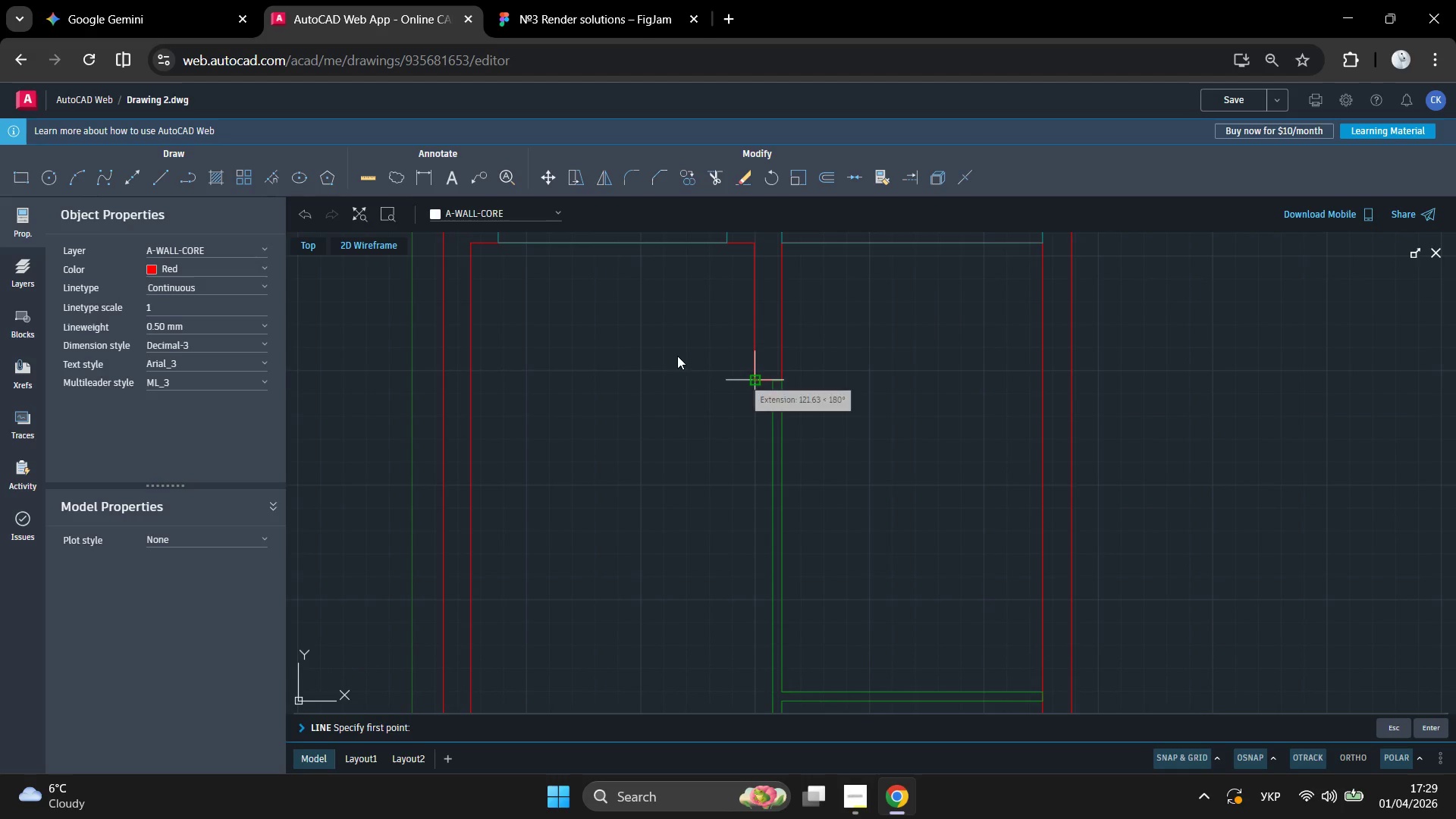 
left_click([678, 356])
 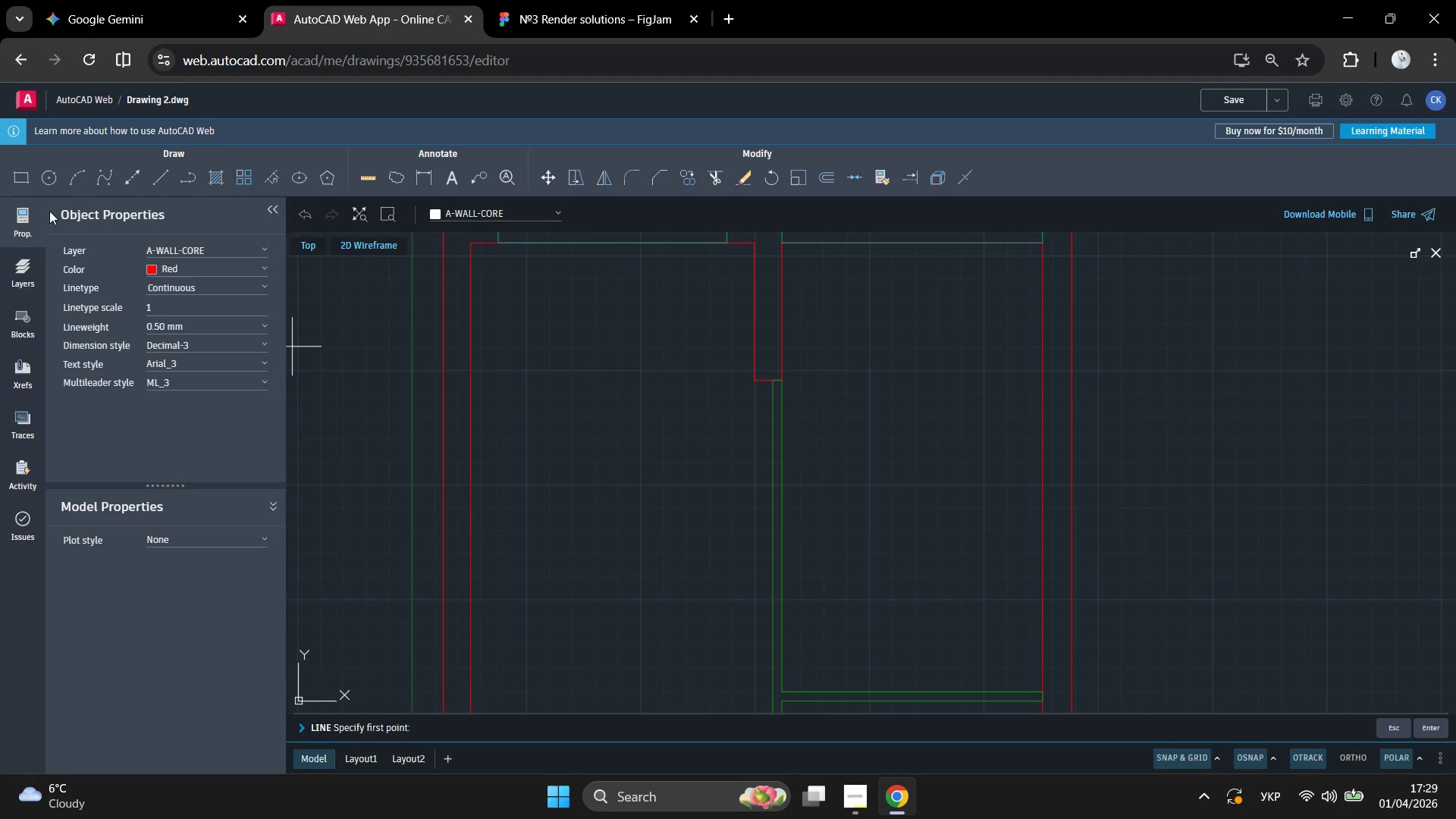 
left_click([20, 278])
 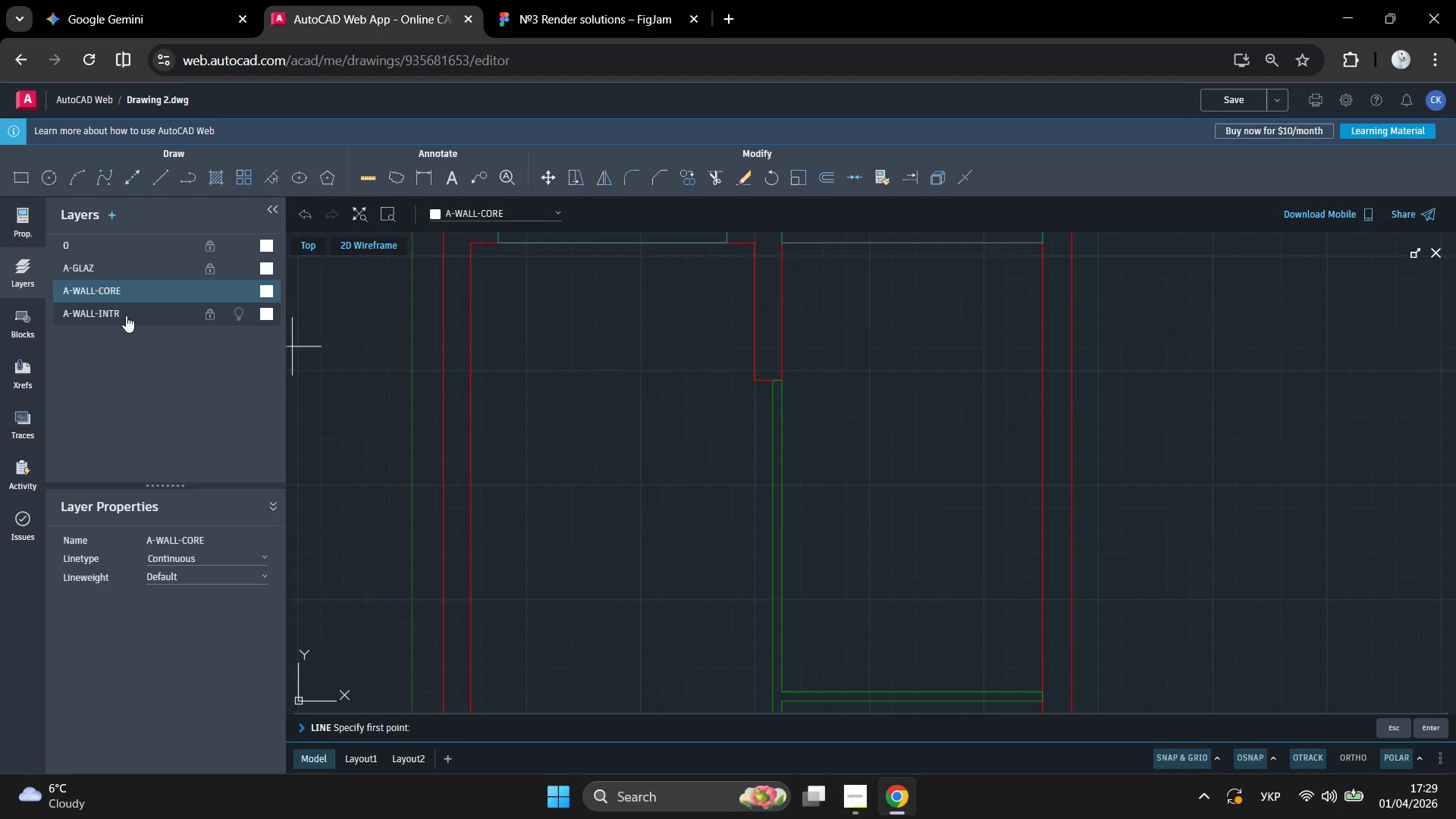 
left_click([136, 288])
 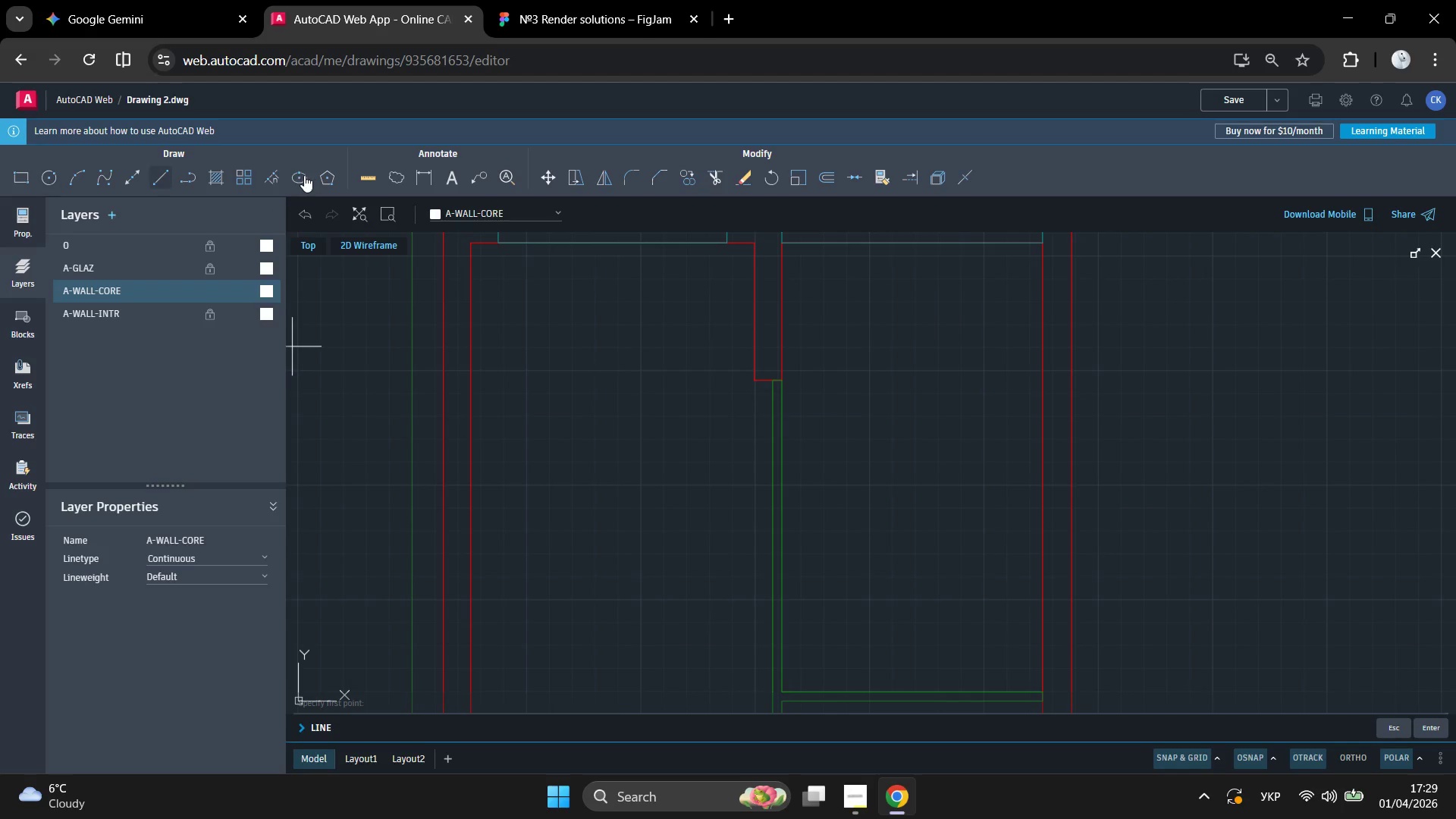 
left_click([158, 177])
 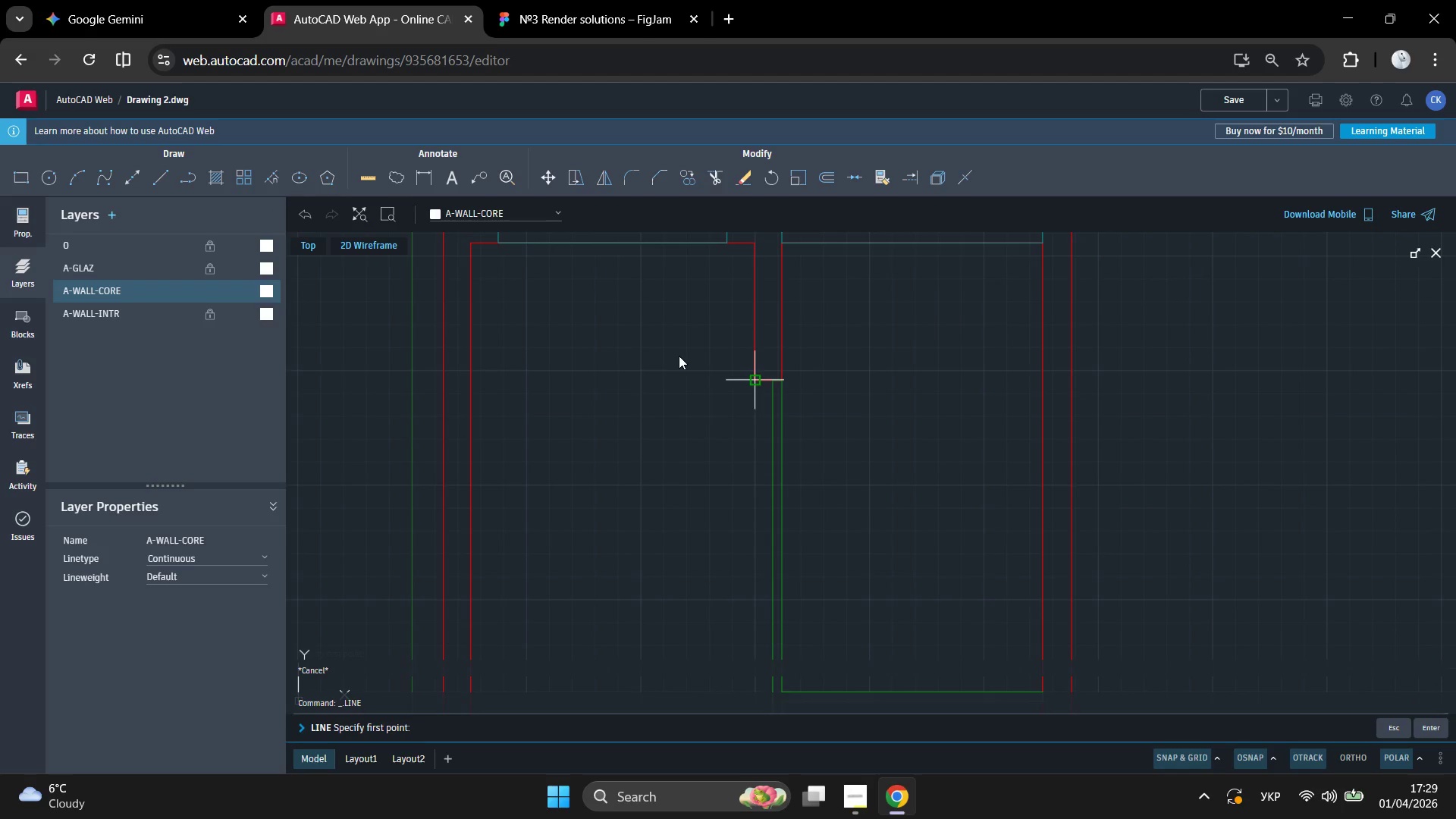 
left_click([679, 356])
 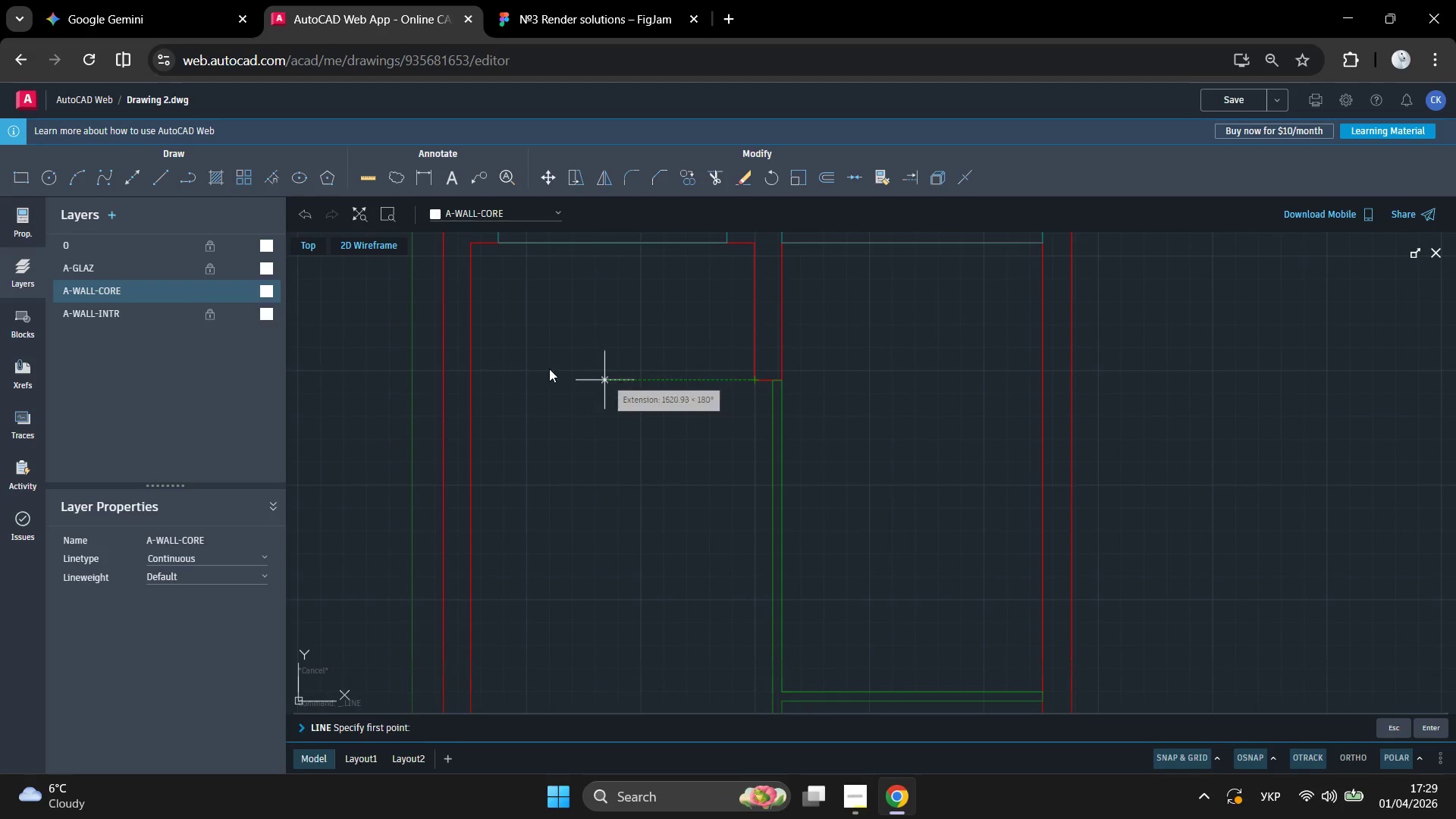 
scroll: coordinate [678, 363], scroll_direction: up, amount: 5.0
 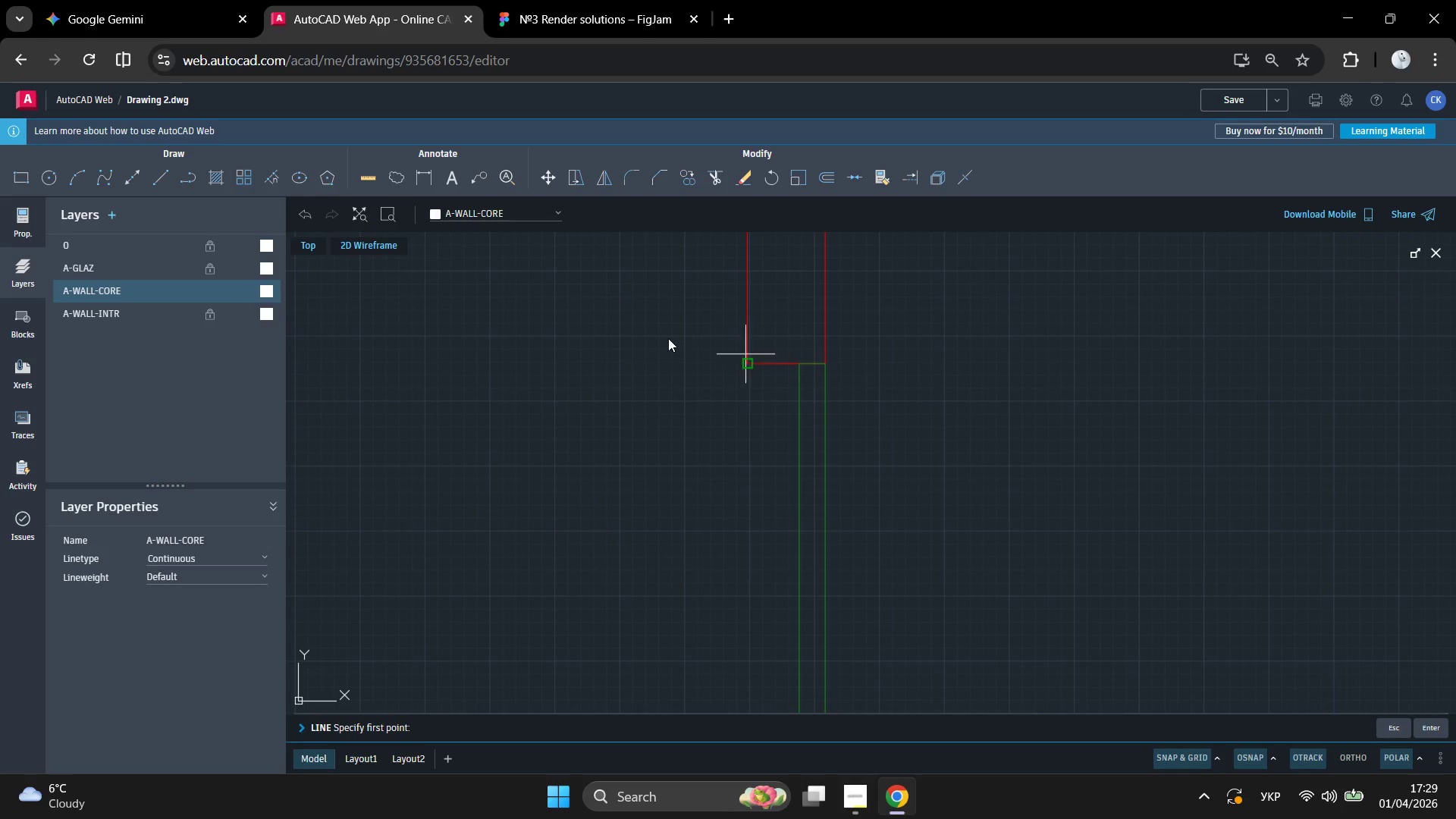 
left_click([668, 345])
 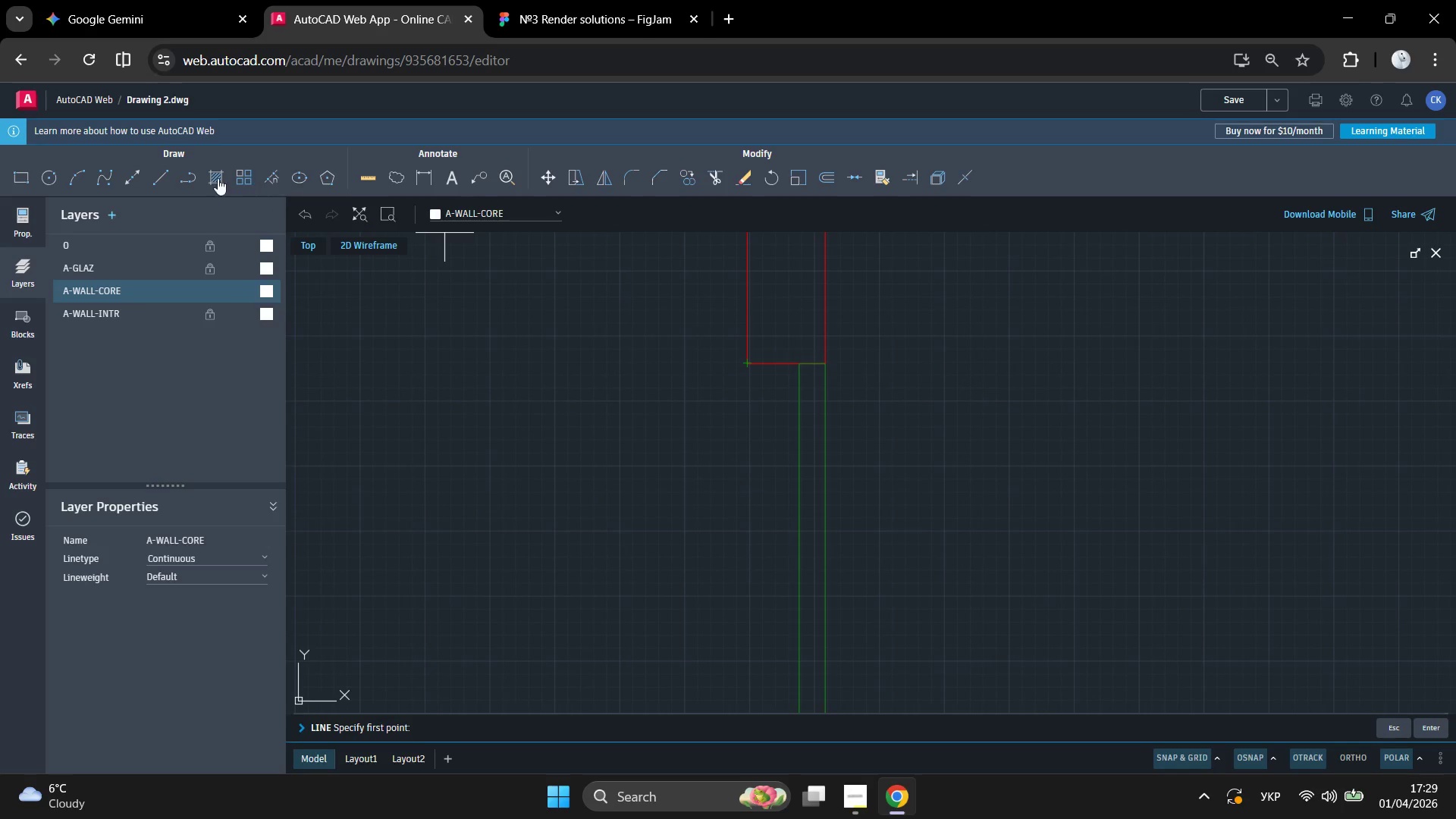 
left_click([163, 174])
 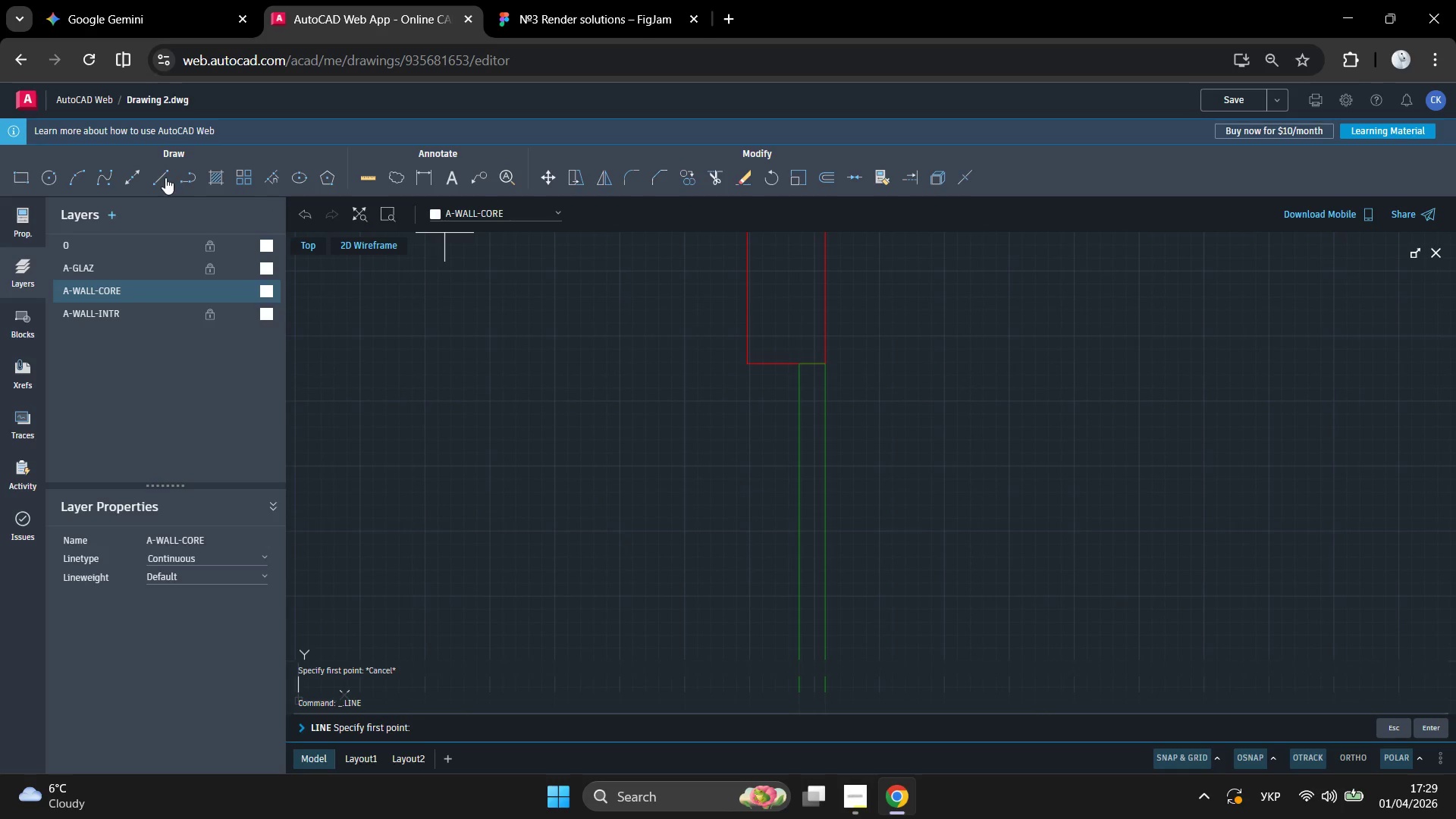 
left_click([157, 181])
 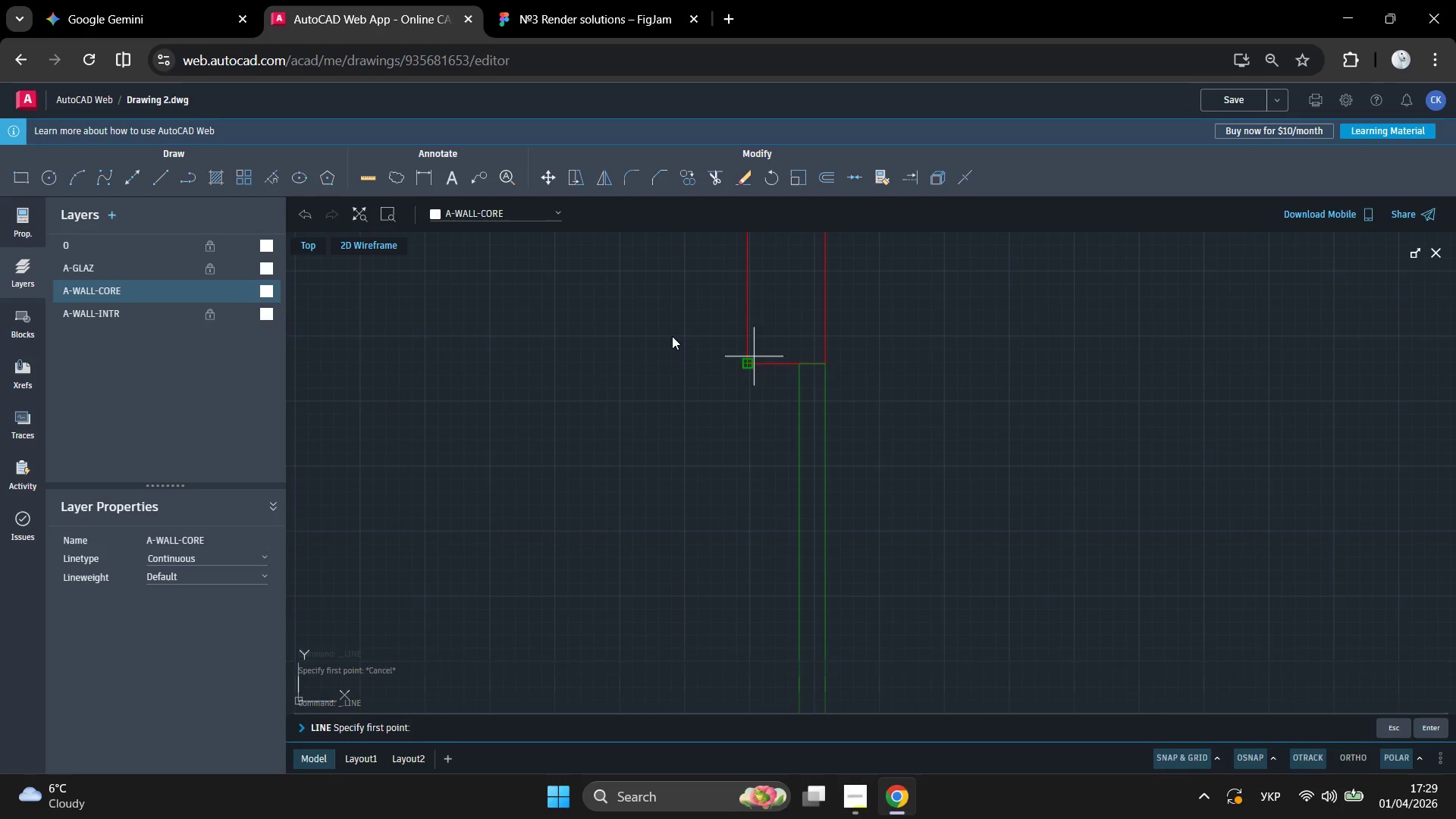 
left_click([667, 344])
 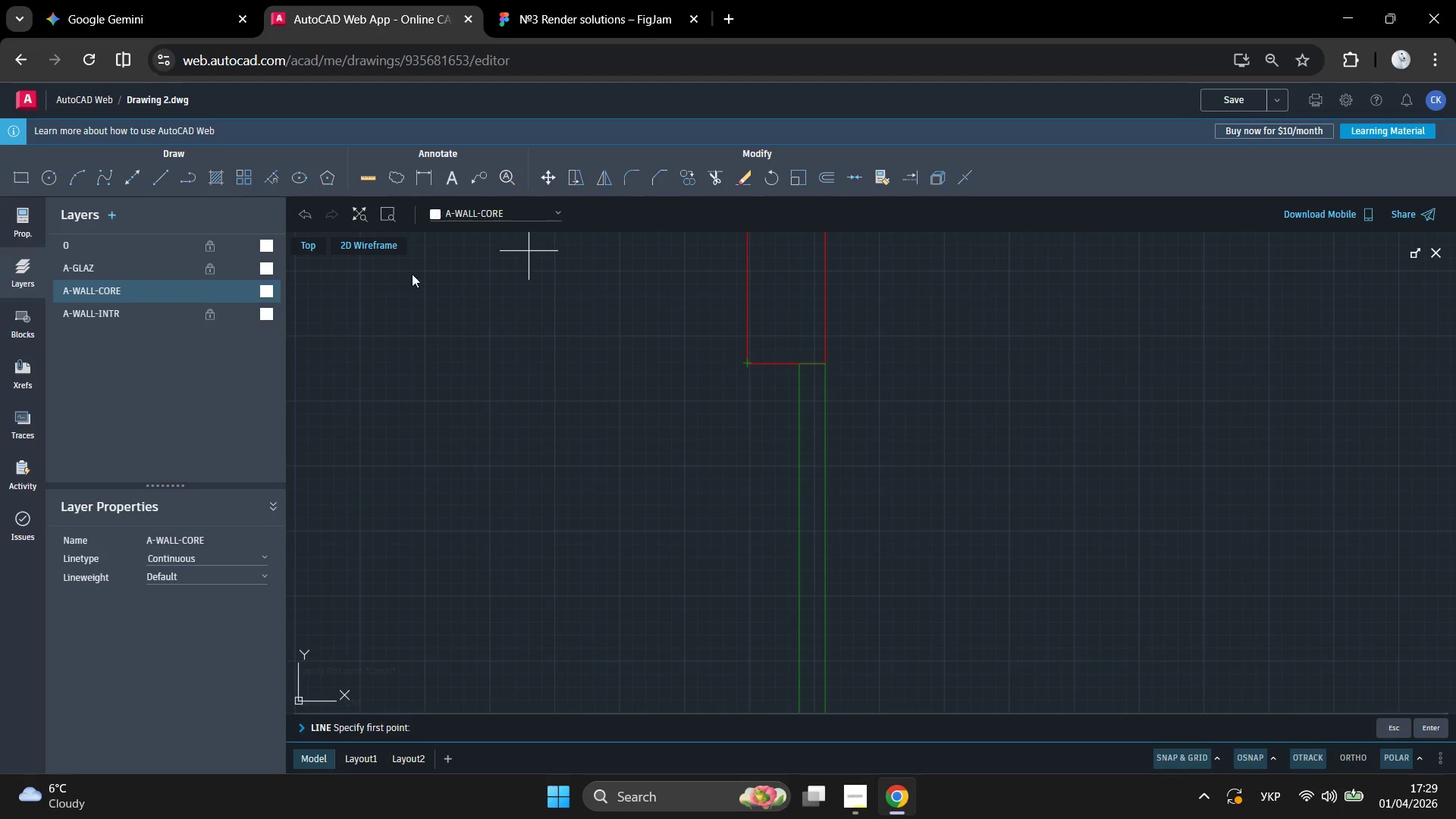 
scroll: coordinate [645, 390], scroll_direction: down, amount: 4.0
 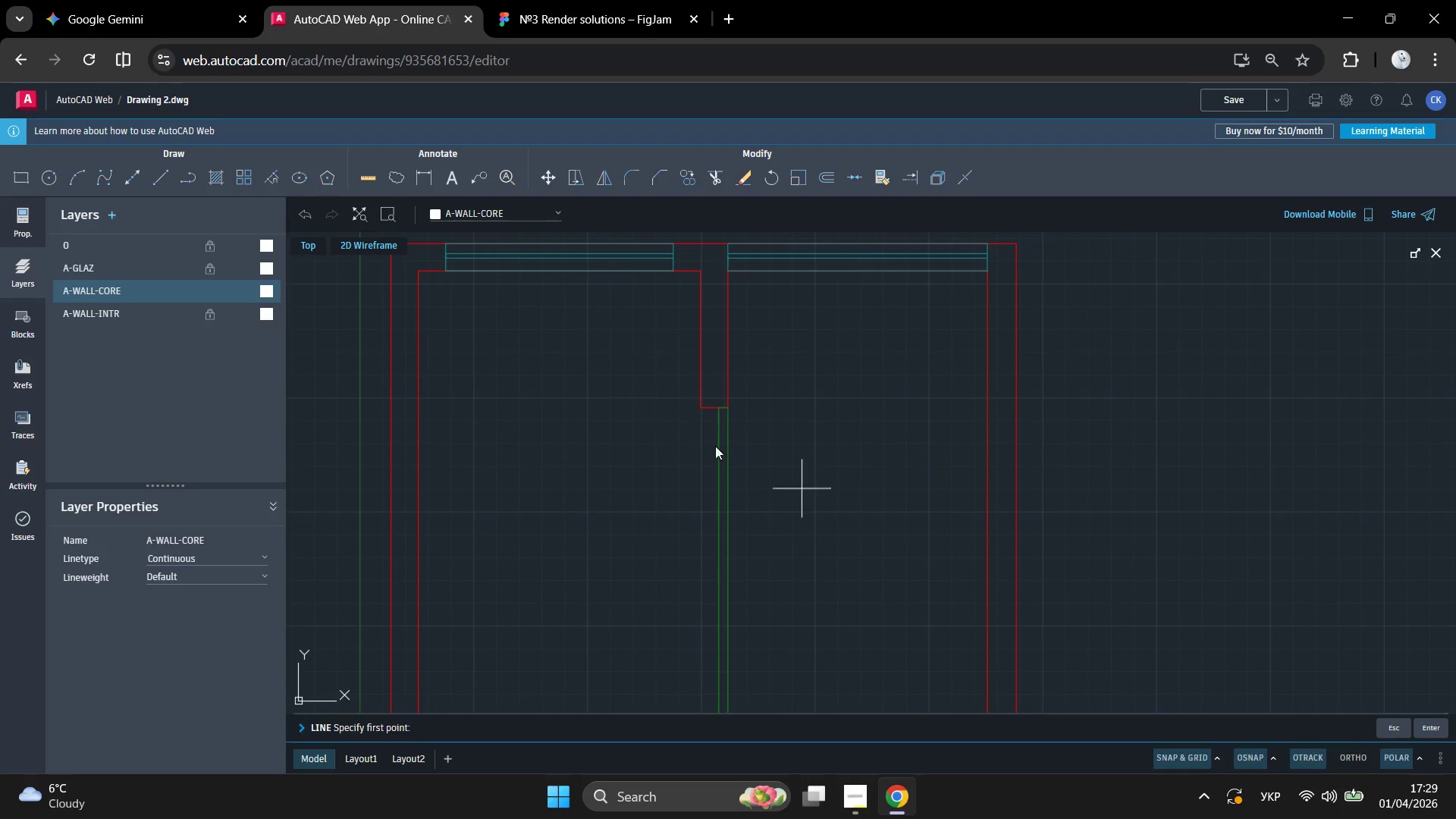 
key(Enter)
 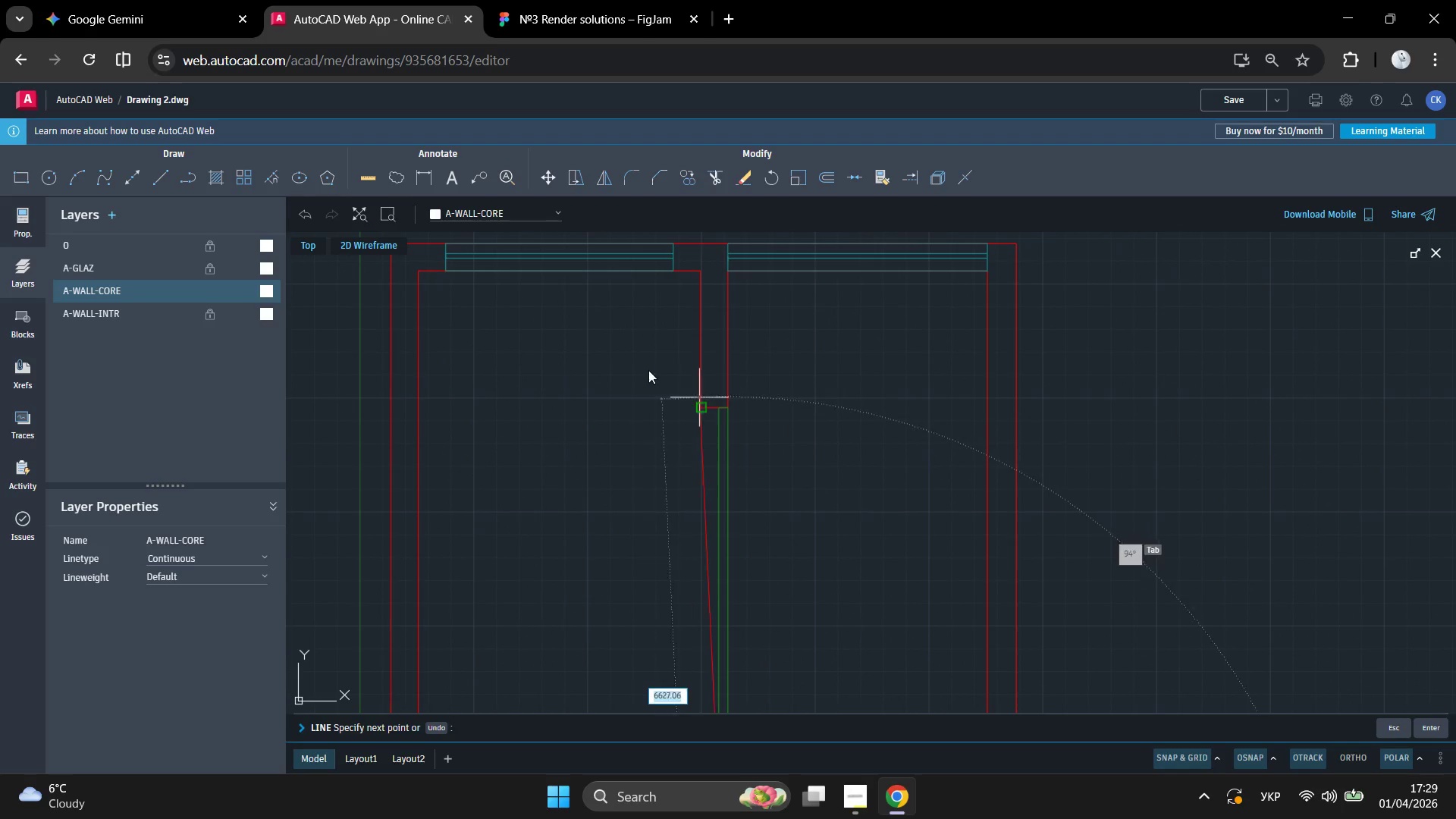 
key(Enter)
 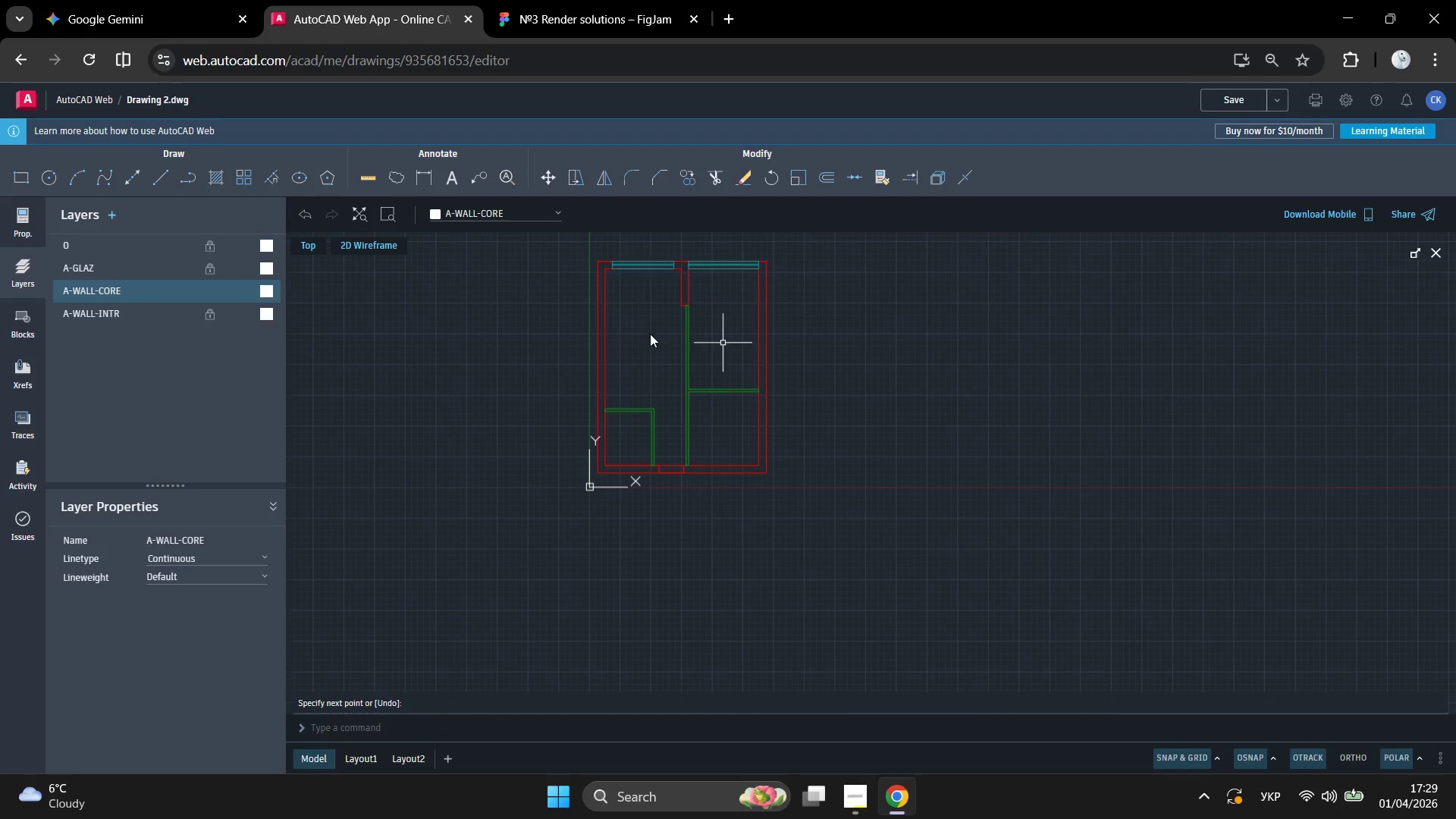 
scroll: coordinate [582, 265], scroll_direction: down, amount: 6.0
 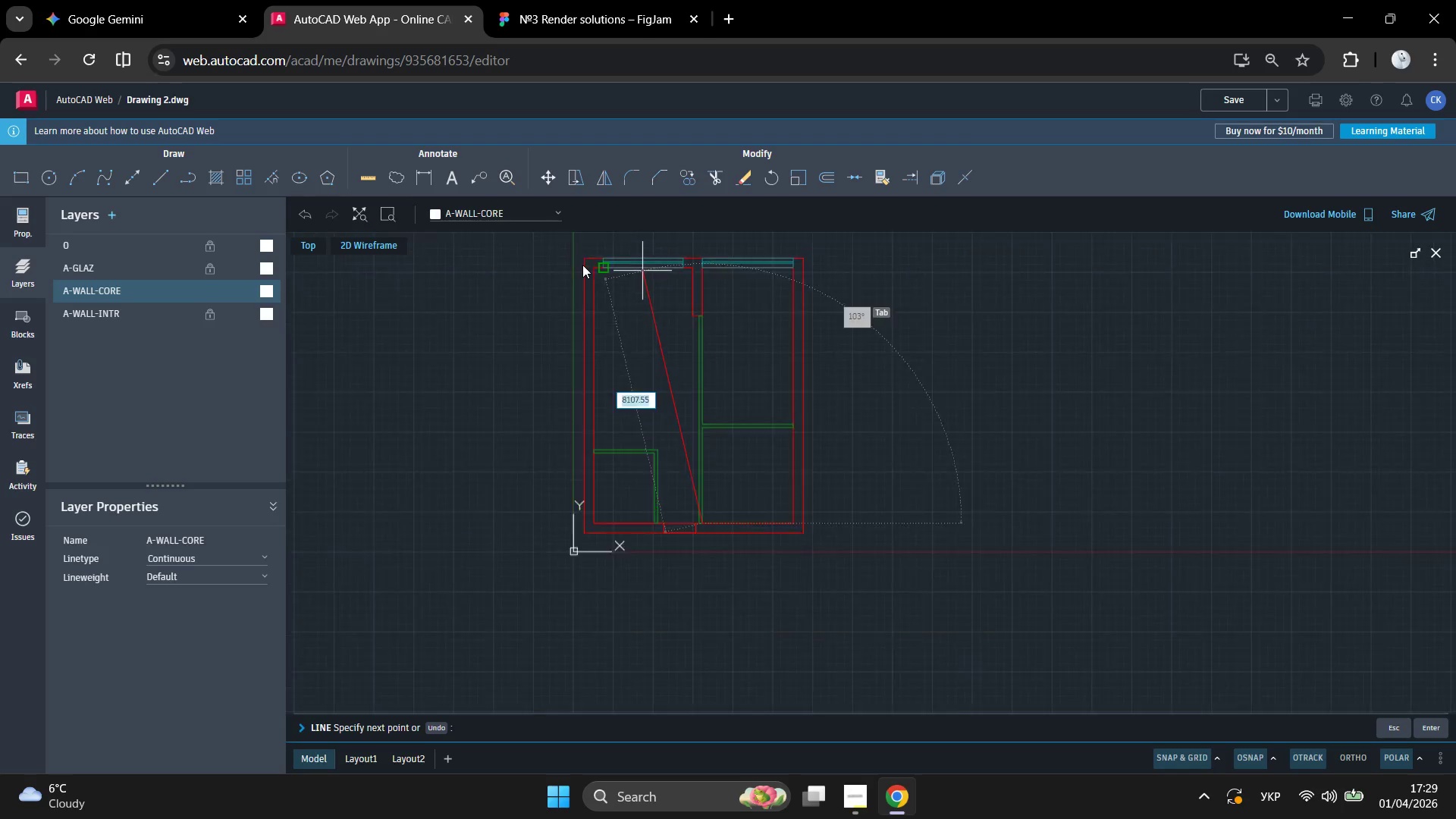 
scroll: coordinate [635, 341], scroll_direction: up, amount: 3.0
 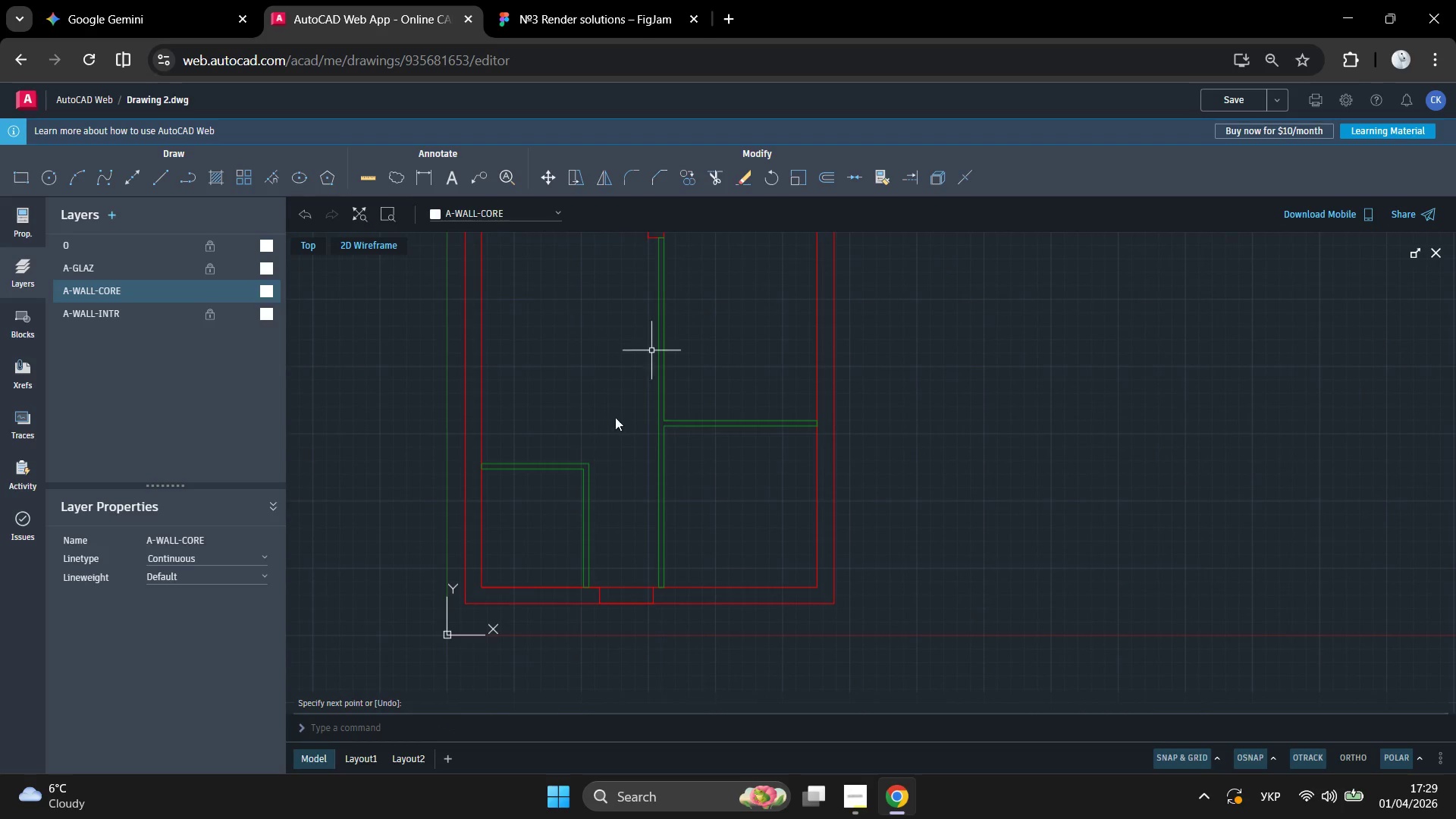 
scroll: coordinate [589, 253], scroll_direction: none, amount: 0.0
 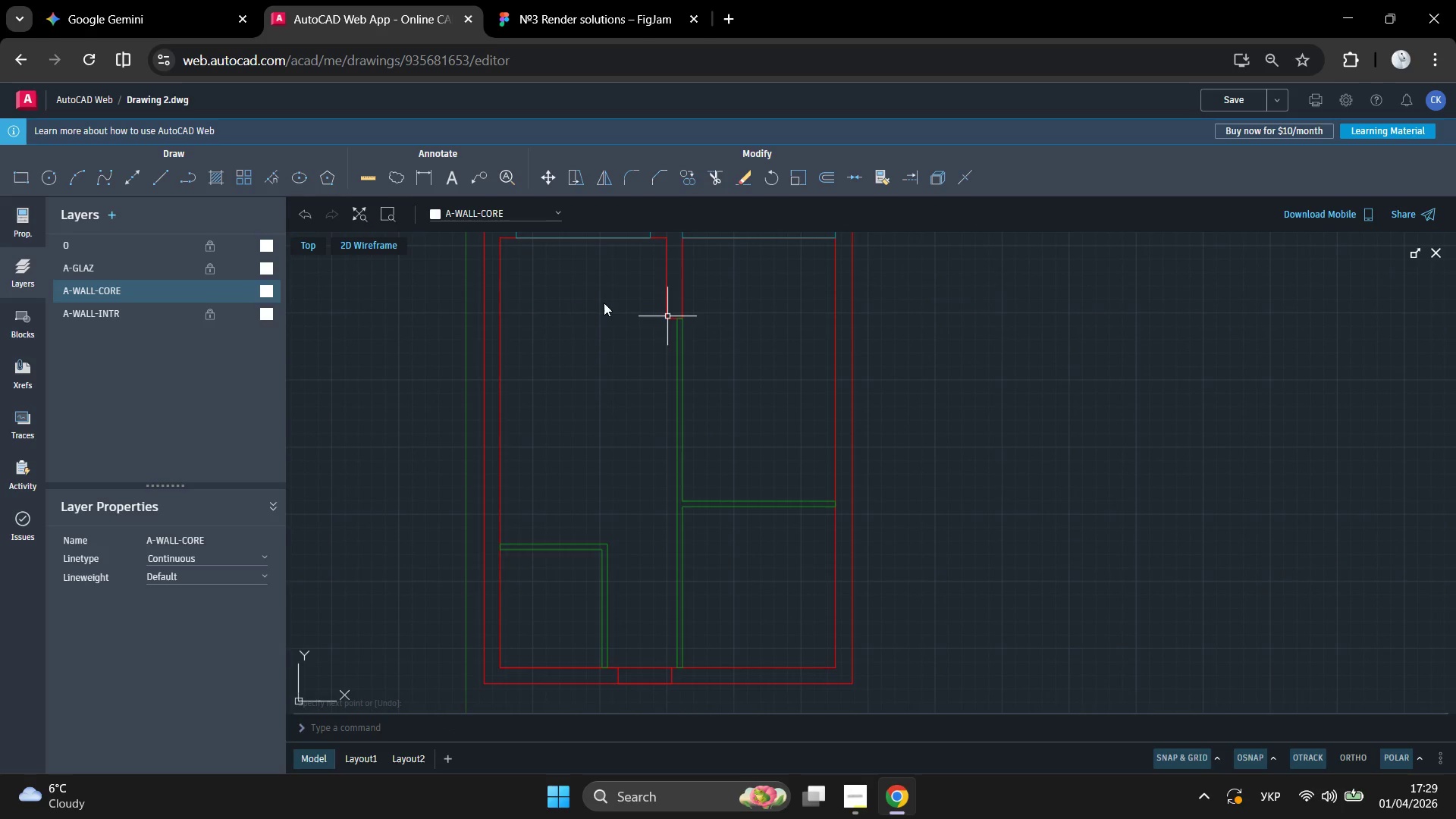 
left_click([604, 303])
 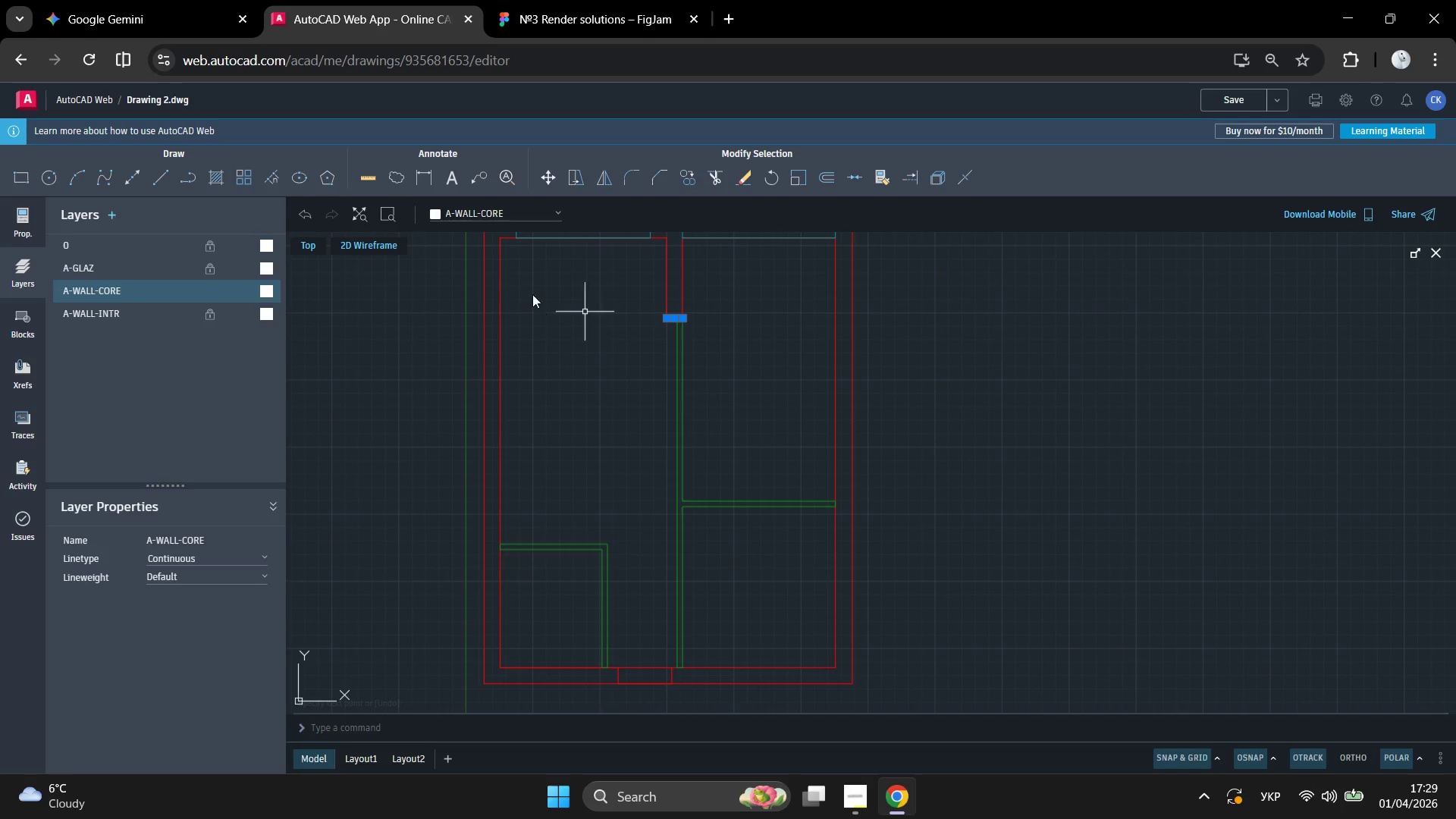 
scroll: coordinate [558, 277], scroll_direction: up, amount: 4.0
 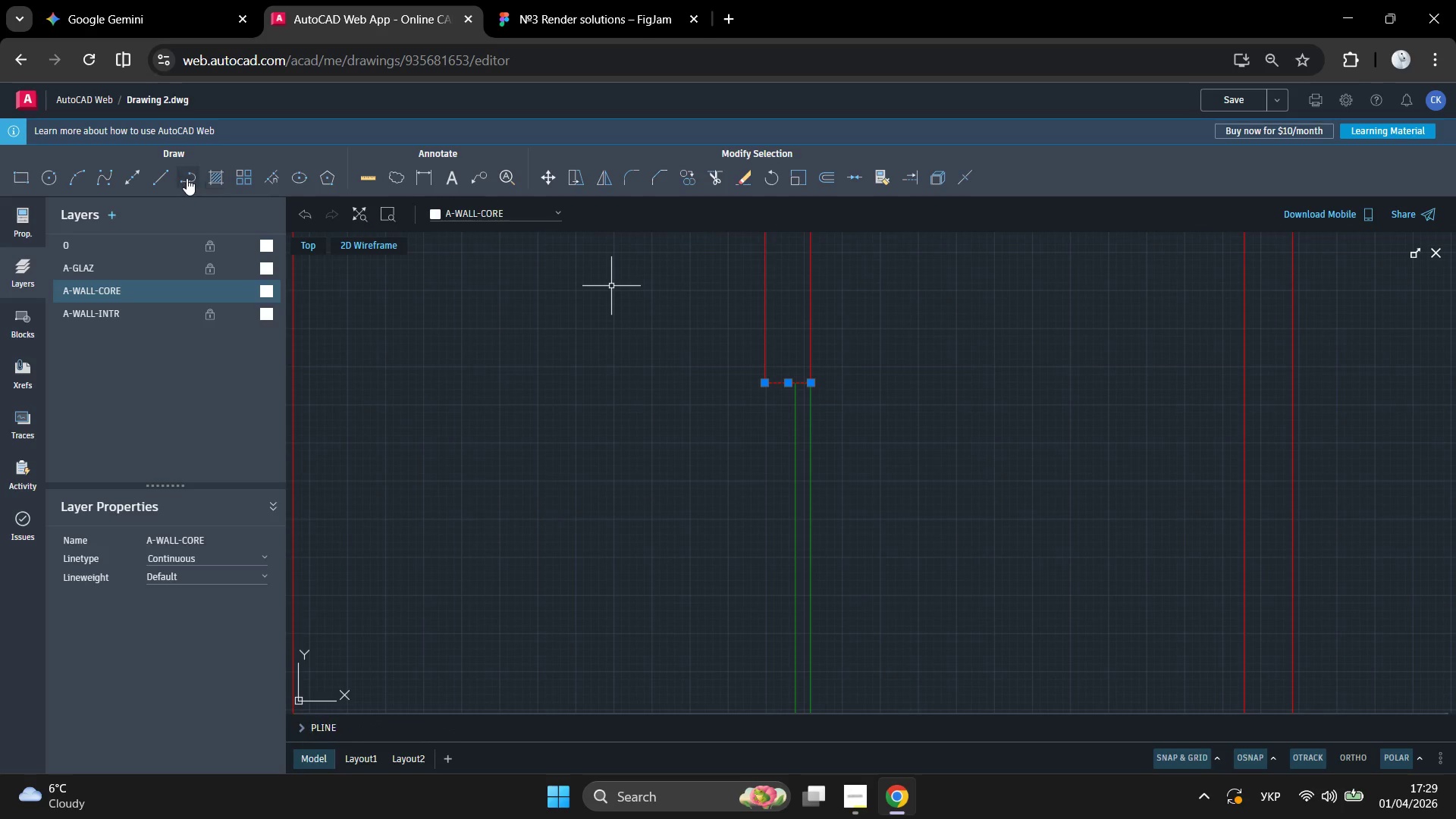 
left_click([161, 178])
 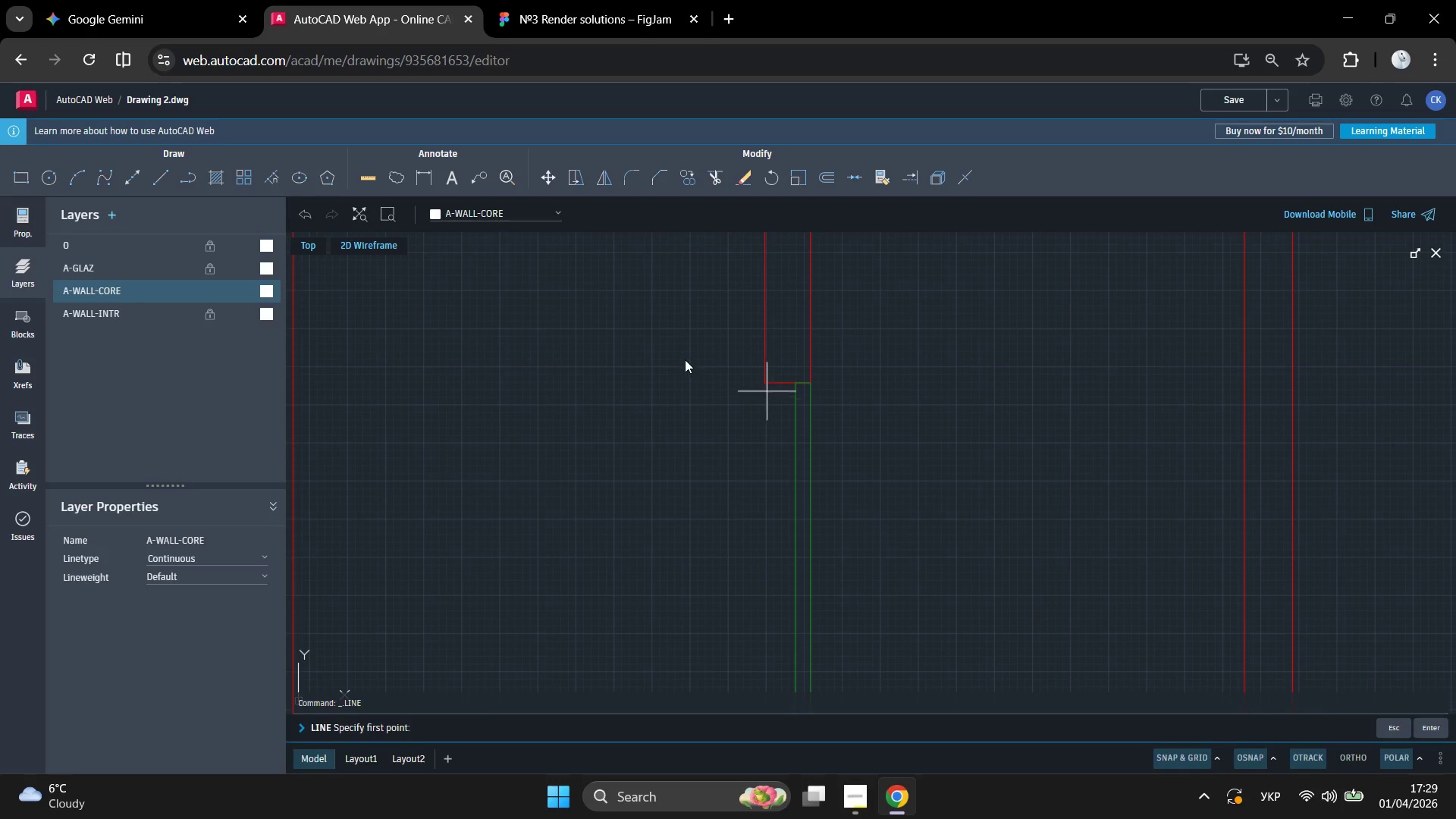 
left_click([682, 357])
 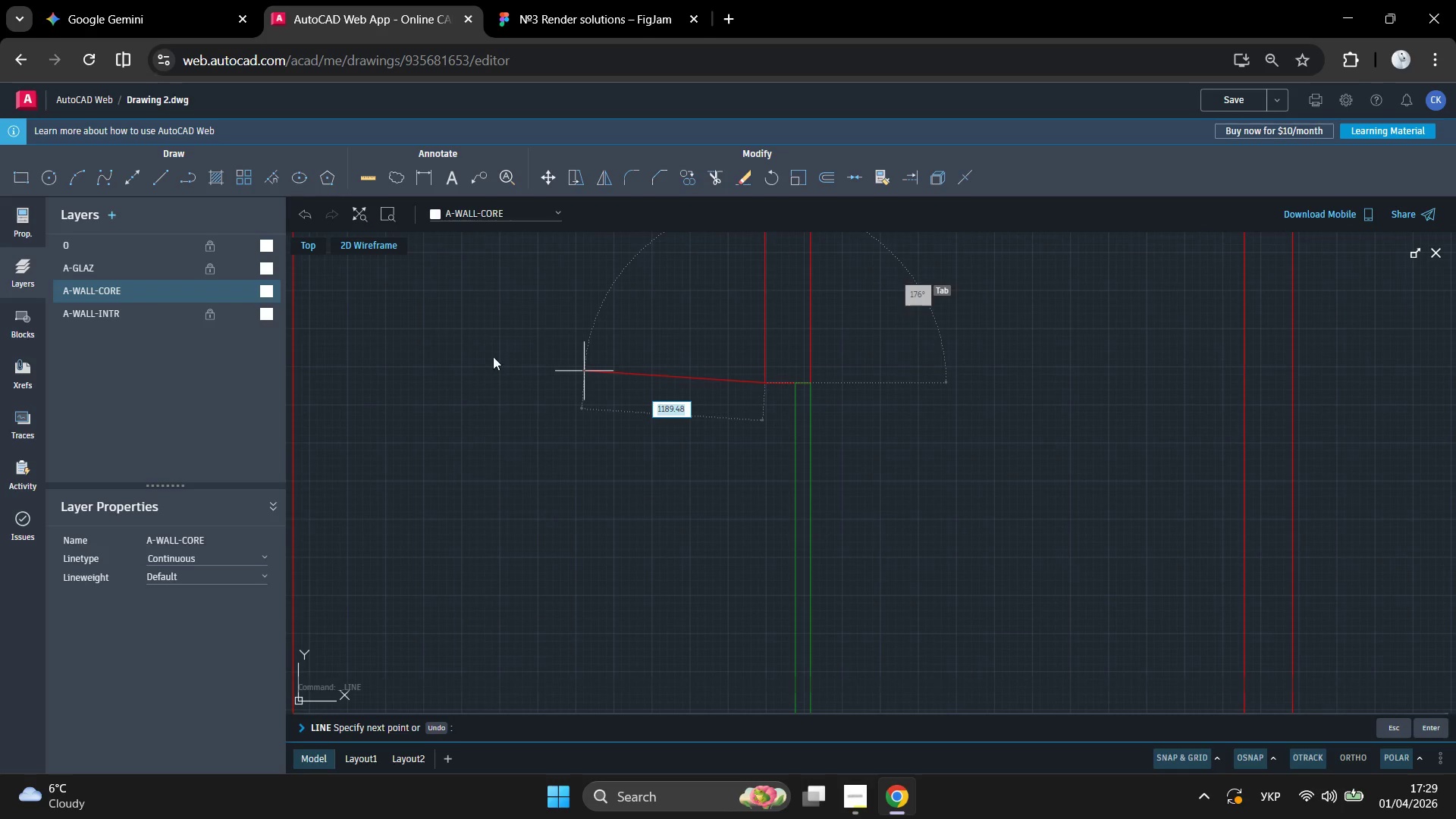 
scroll: coordinate [667, 338], scroll_direction: down, amount: 1.0
 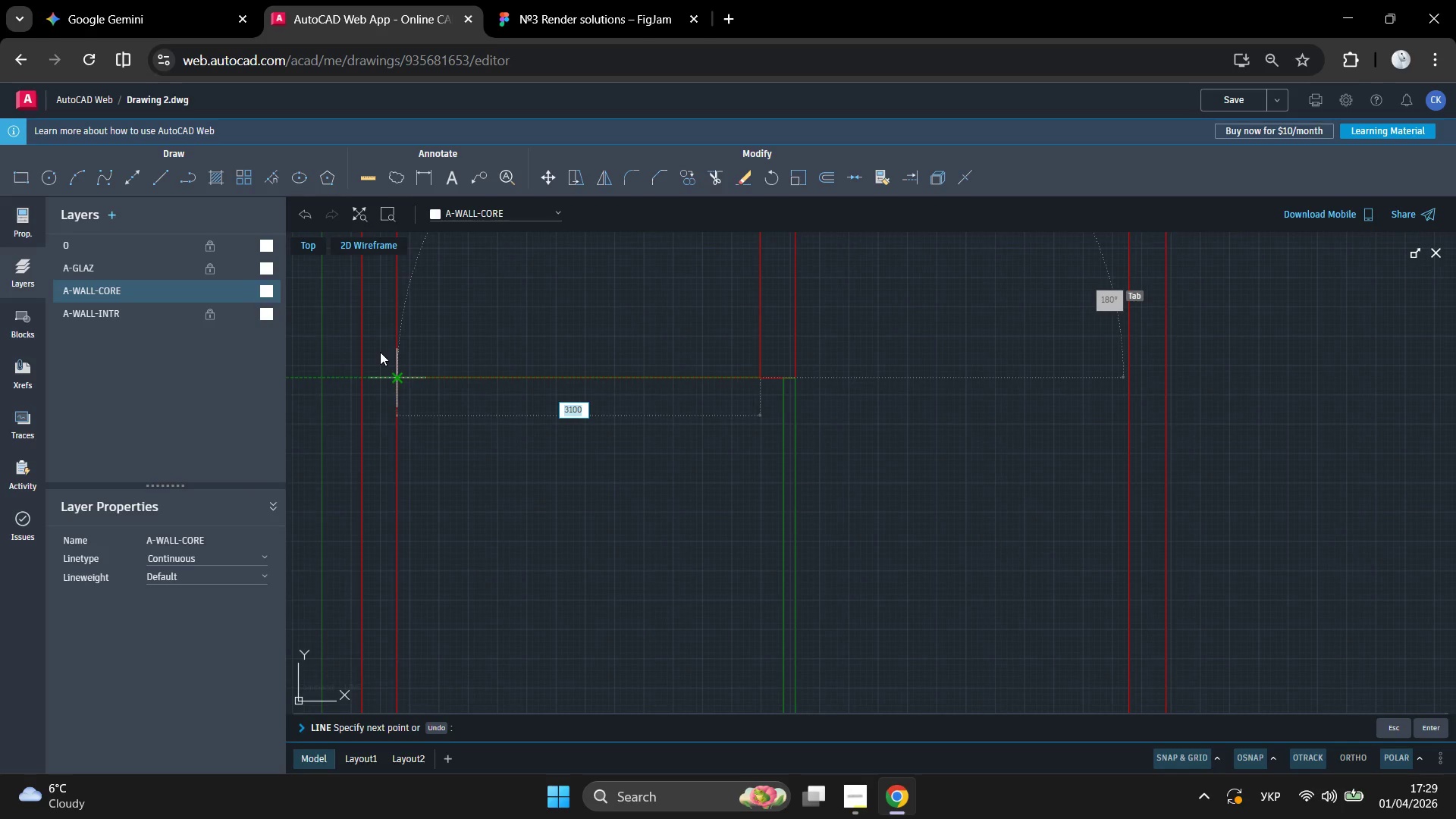 
left_click([380, 352])
 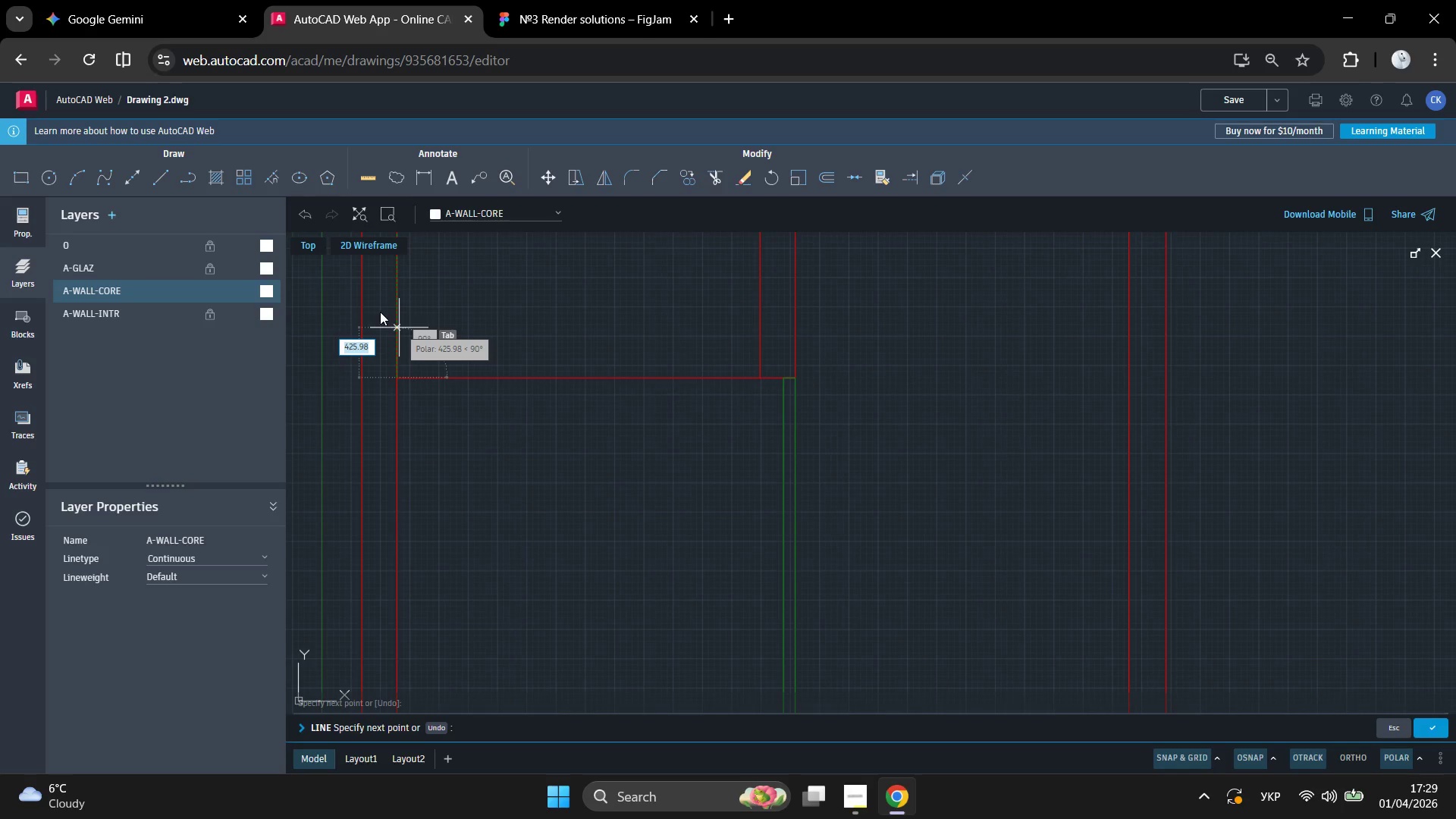 
key(Numpad3)
 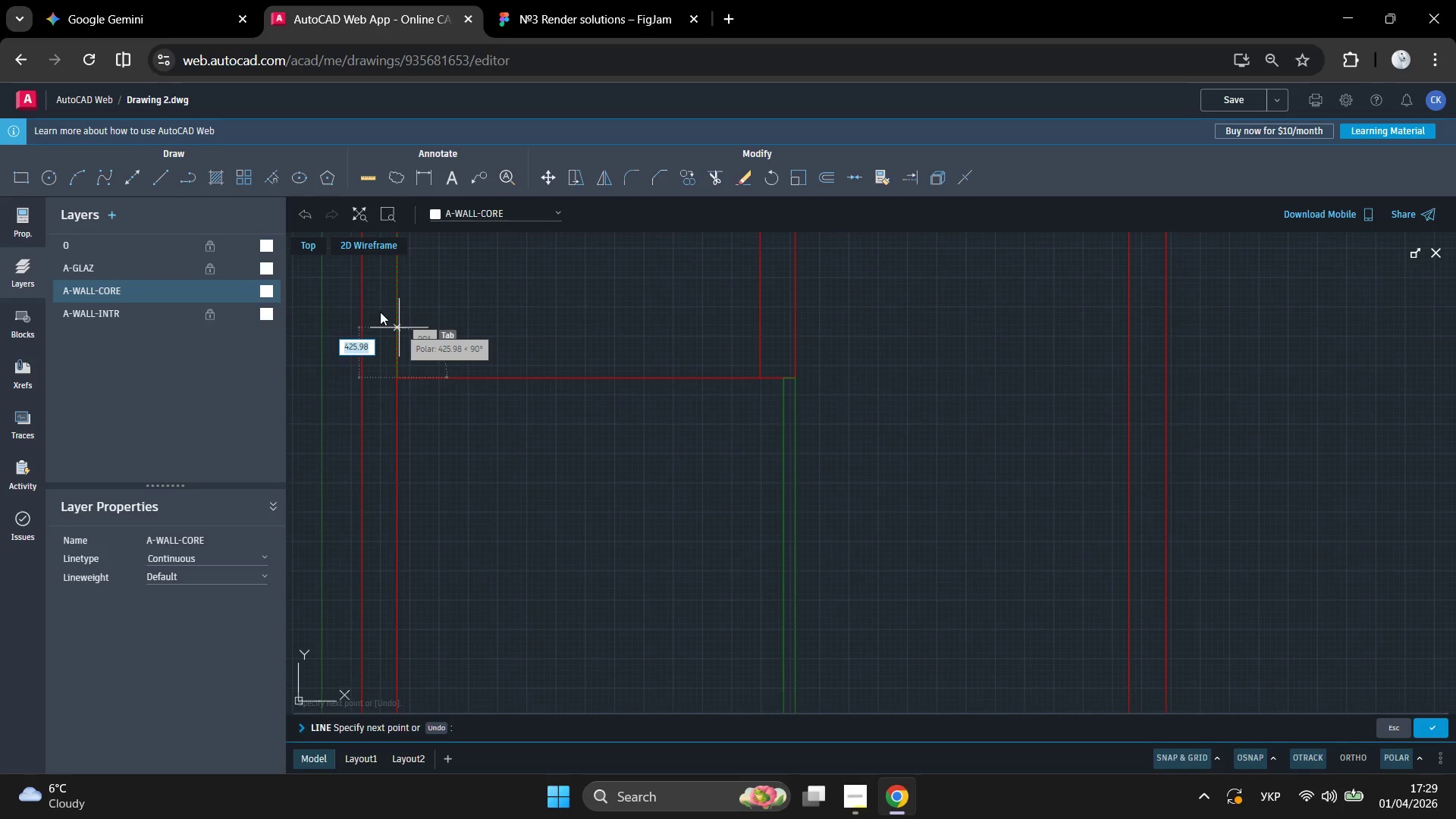 
key(Numpad0)
 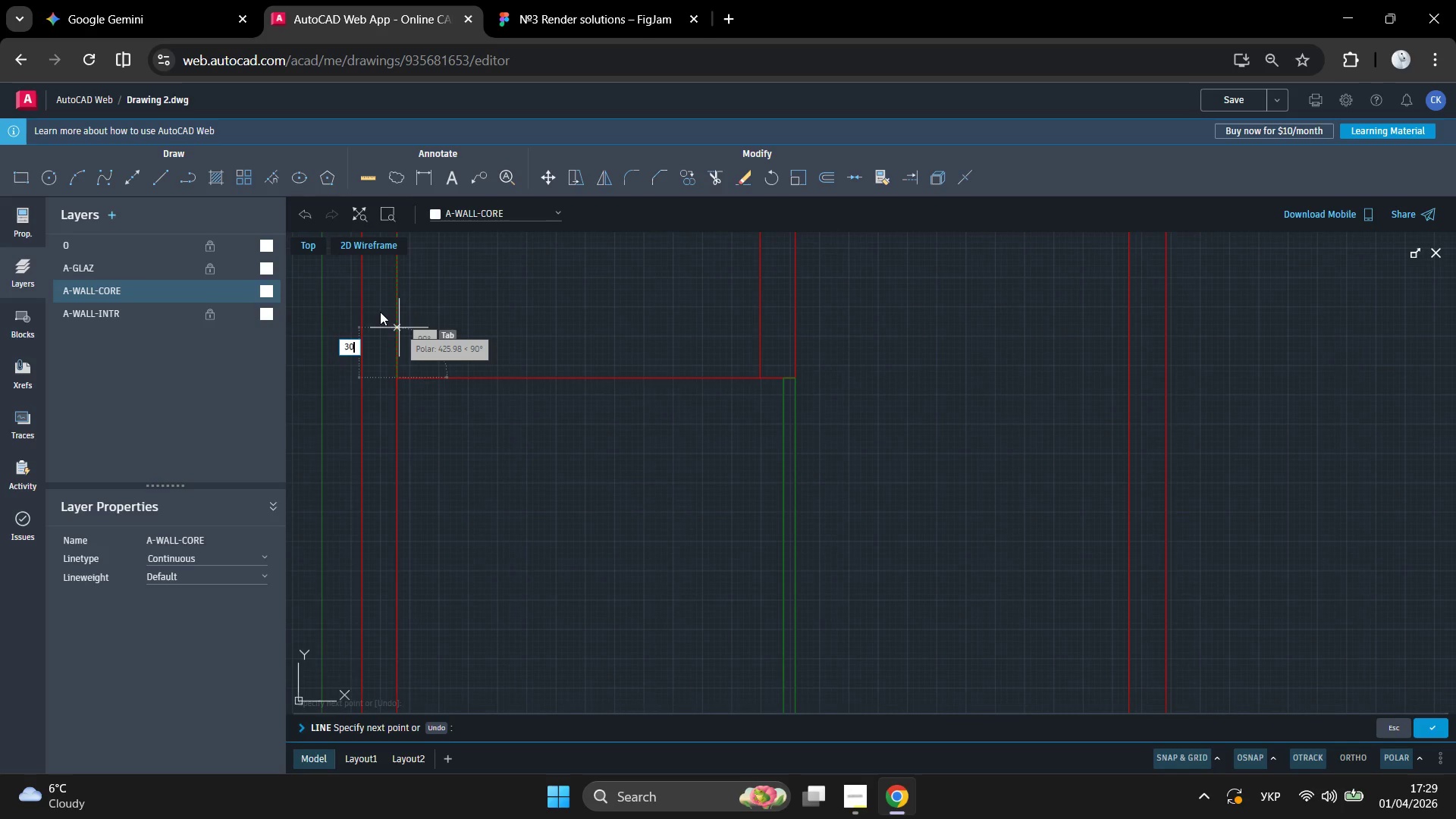 
key(Numpad0)
 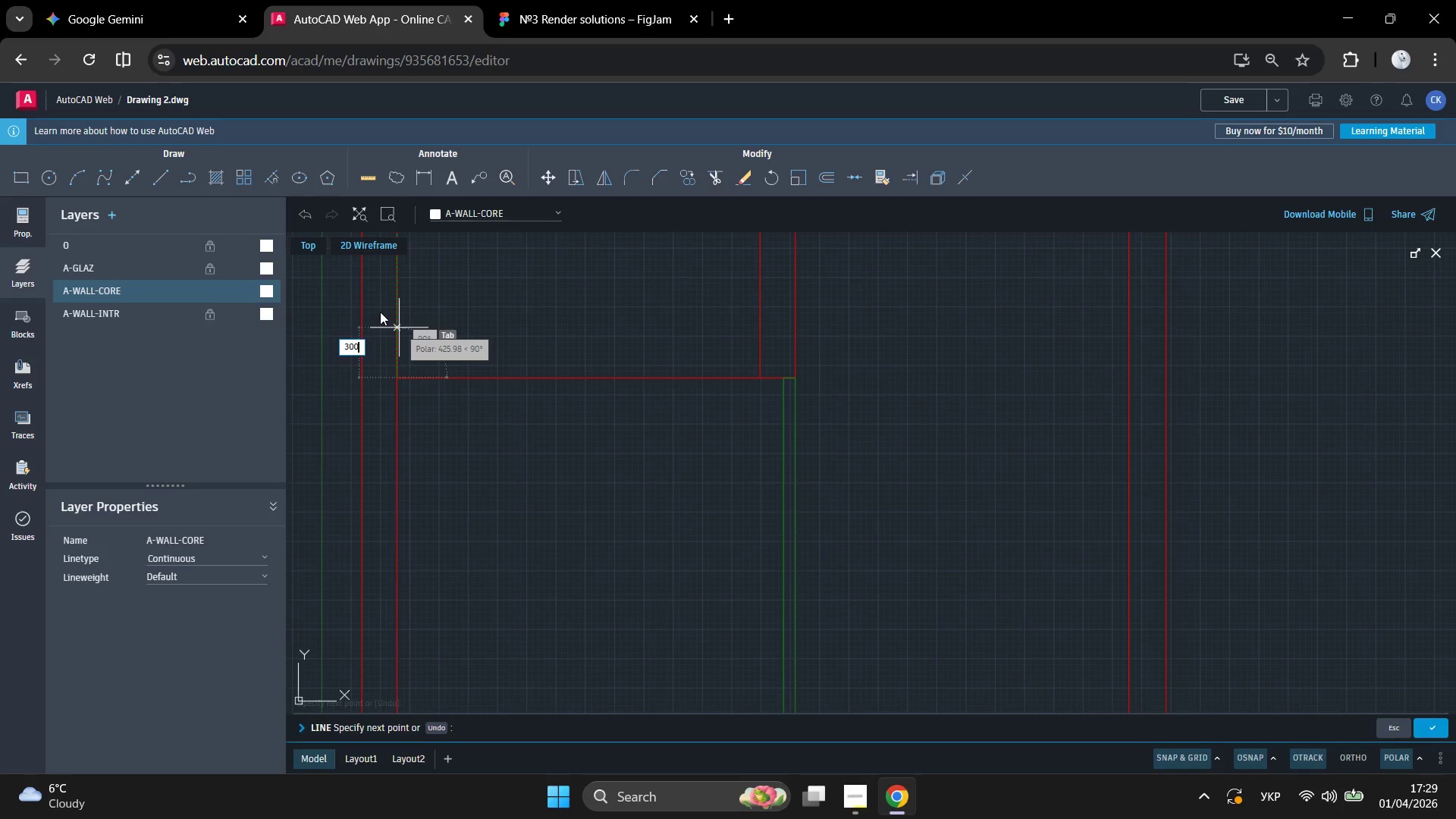 
key(Enter)
 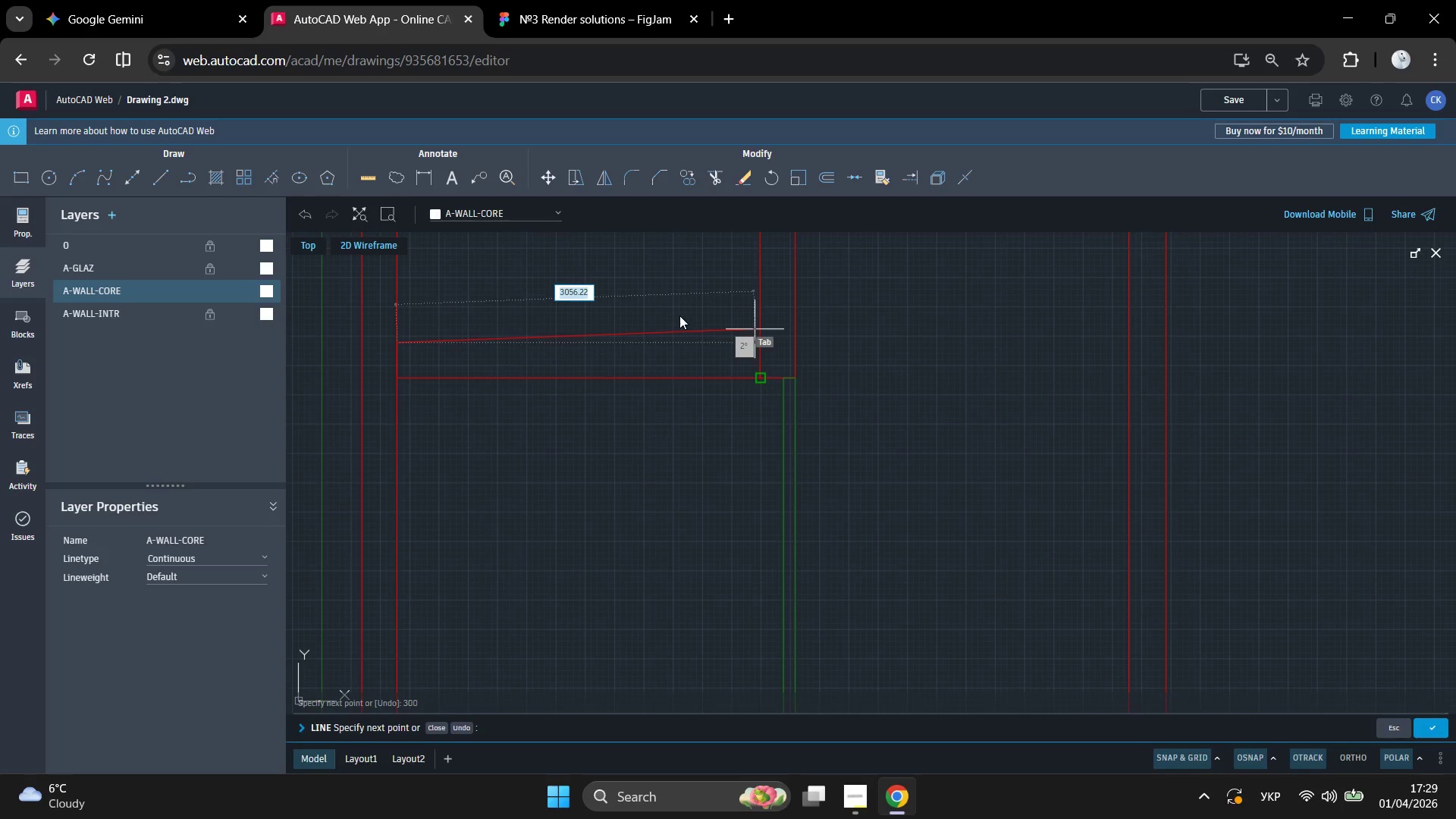 
left_click([681, 322])
 